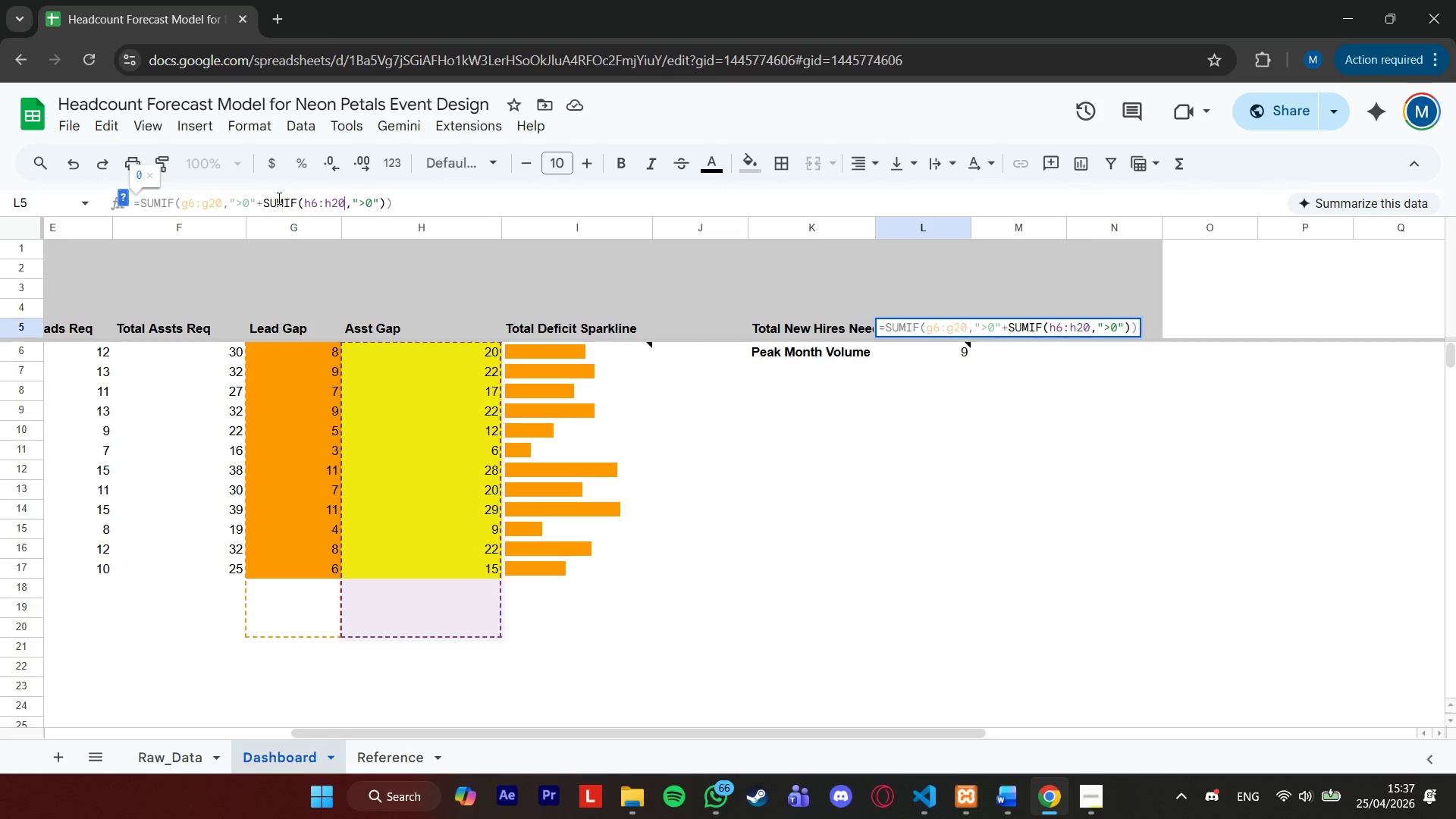 
key(ArrowRight)
 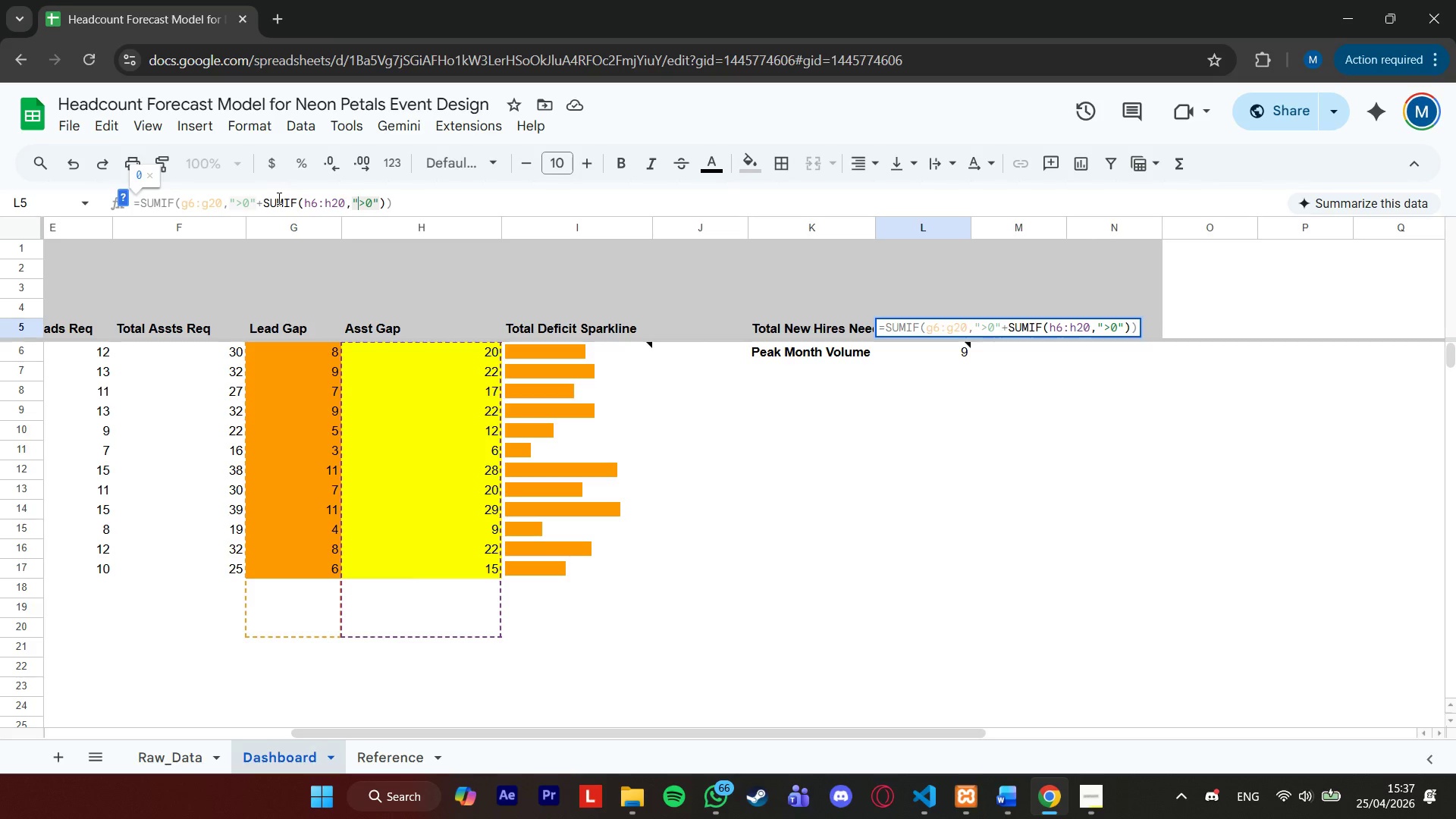 
key(ArrowRight)
 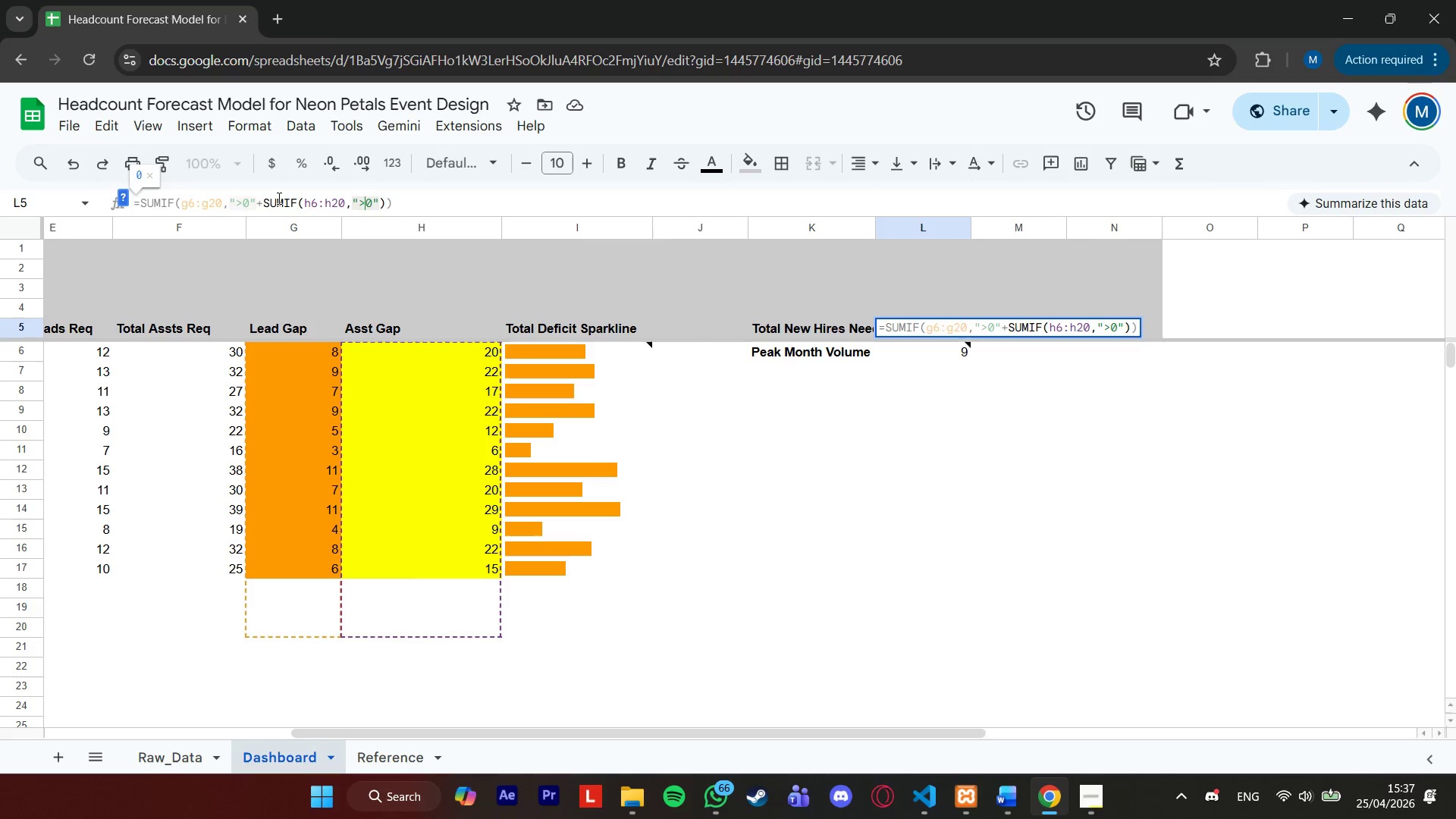 
key(ArrowRight)
 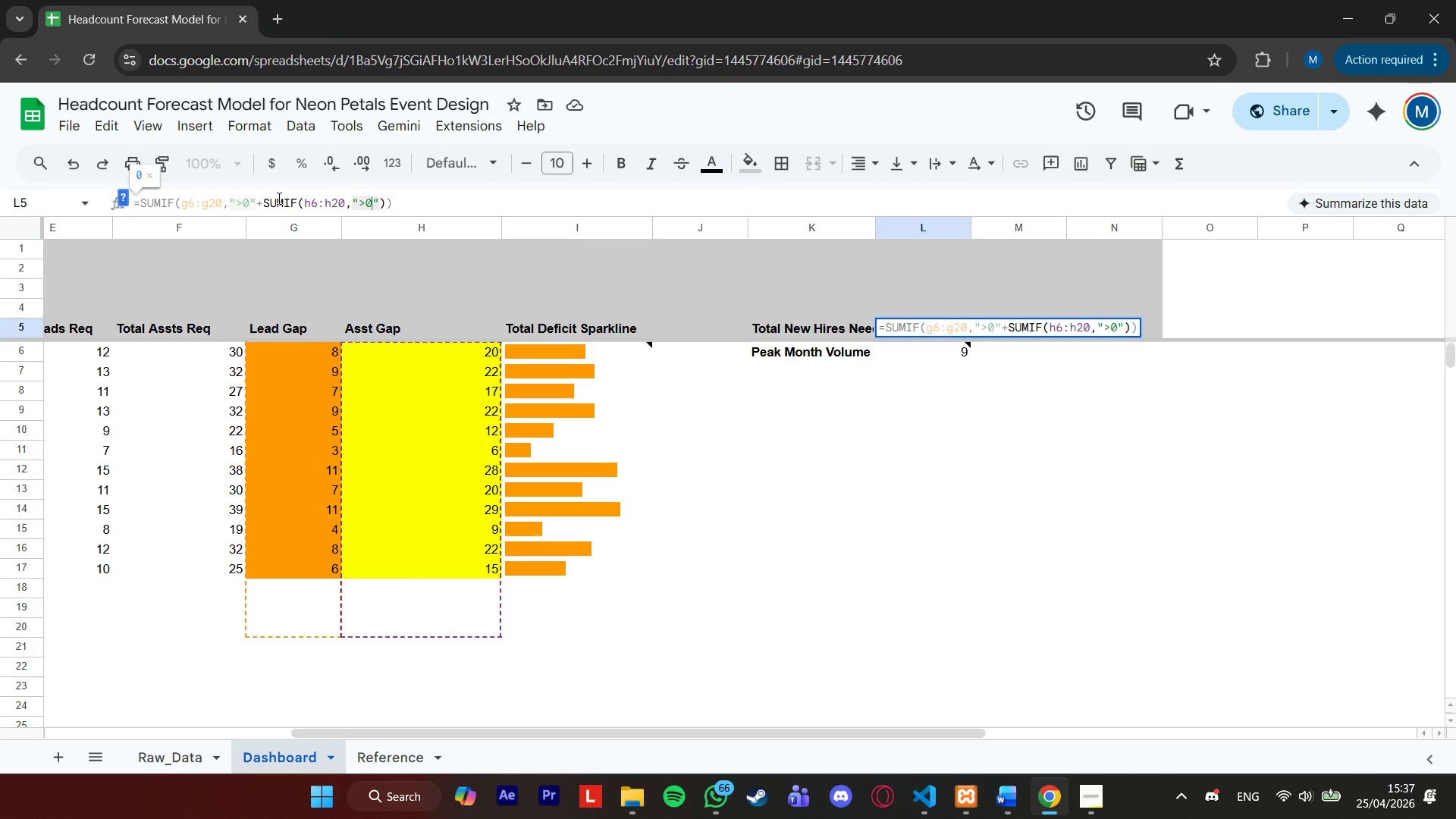 
key(ArrowRight)
 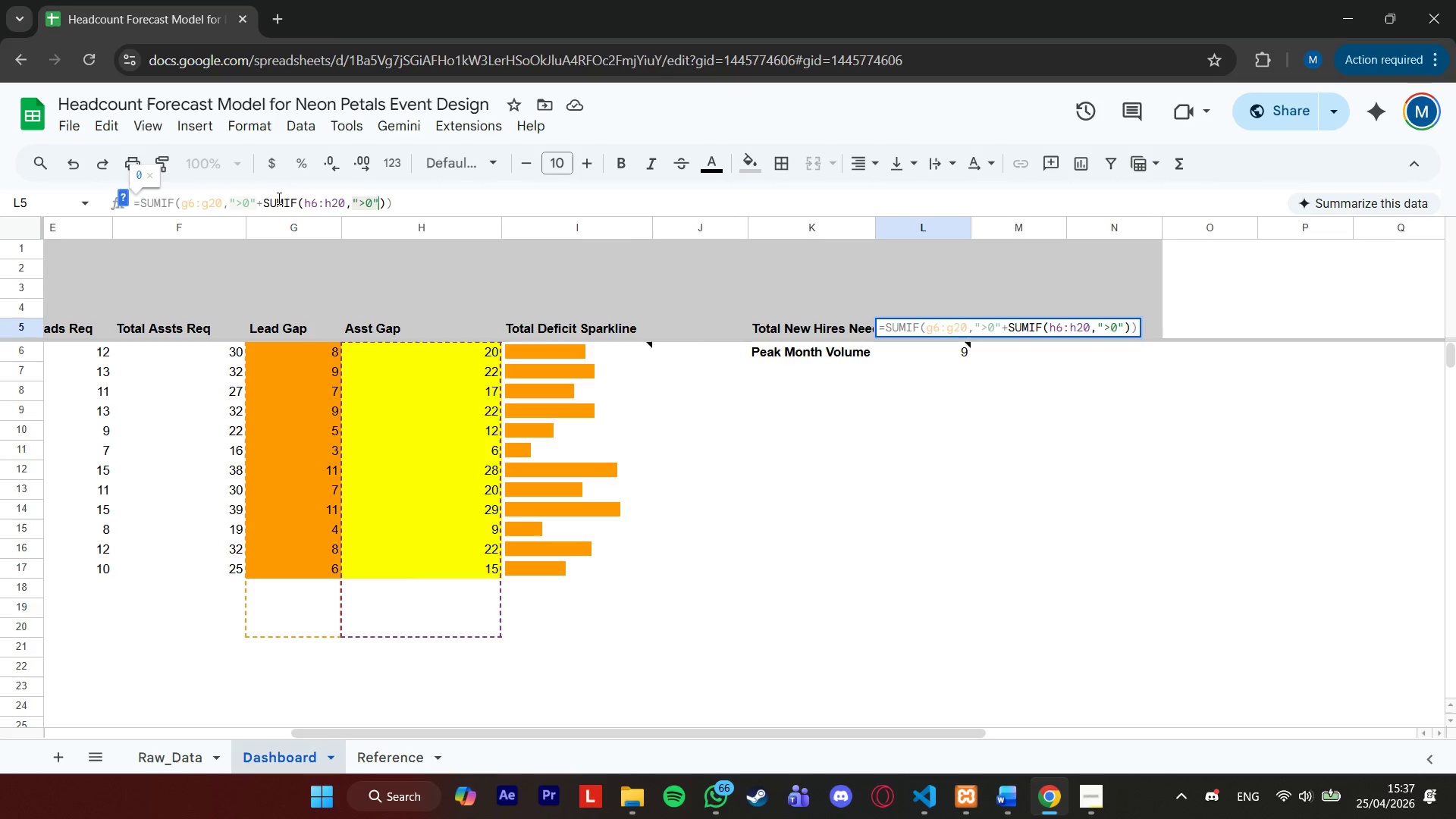 
key(ArrowRight)
 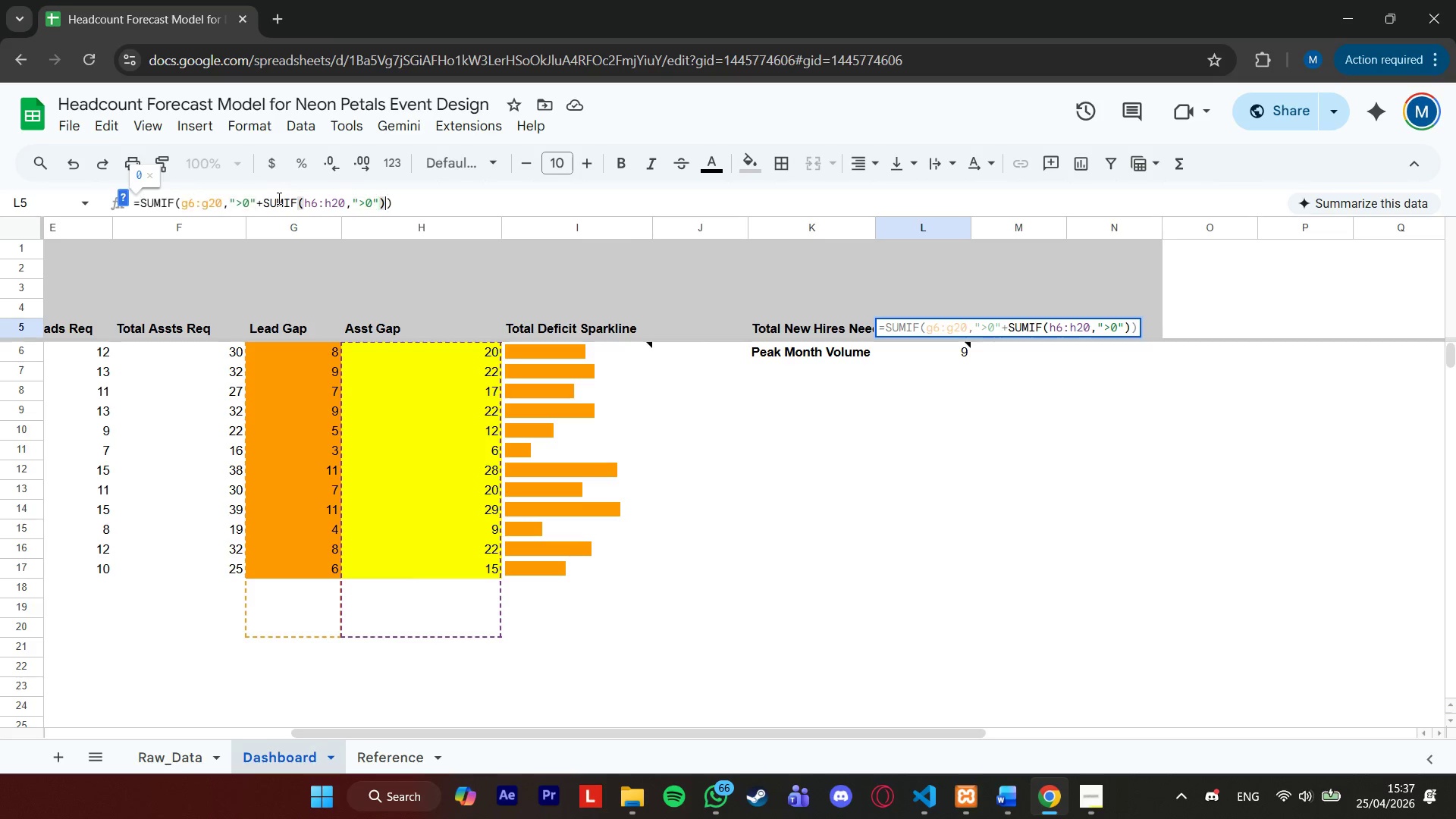 
key(ArrowRight)
 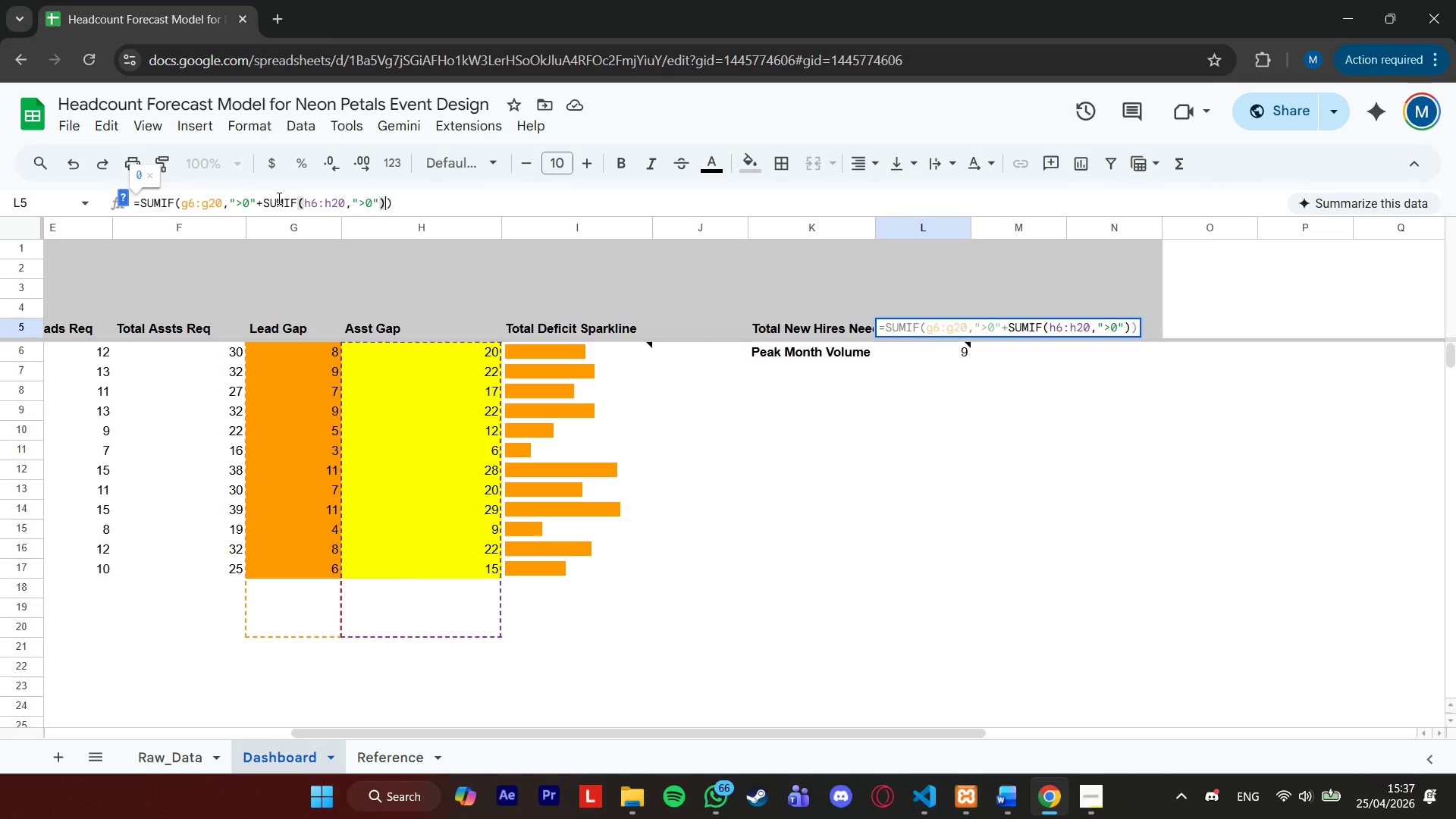 
key(ArrowRight)
 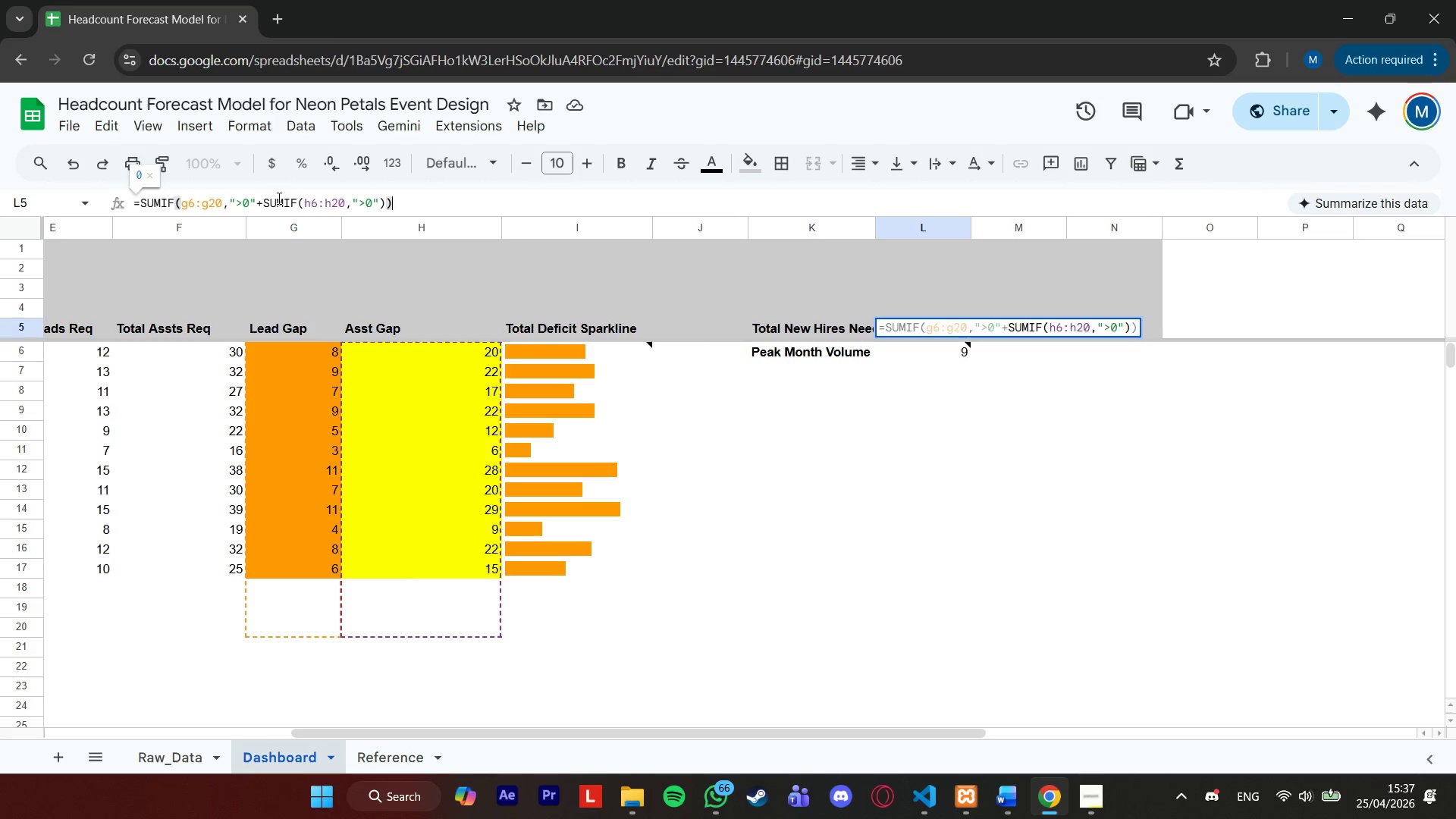 
key(Enter)
 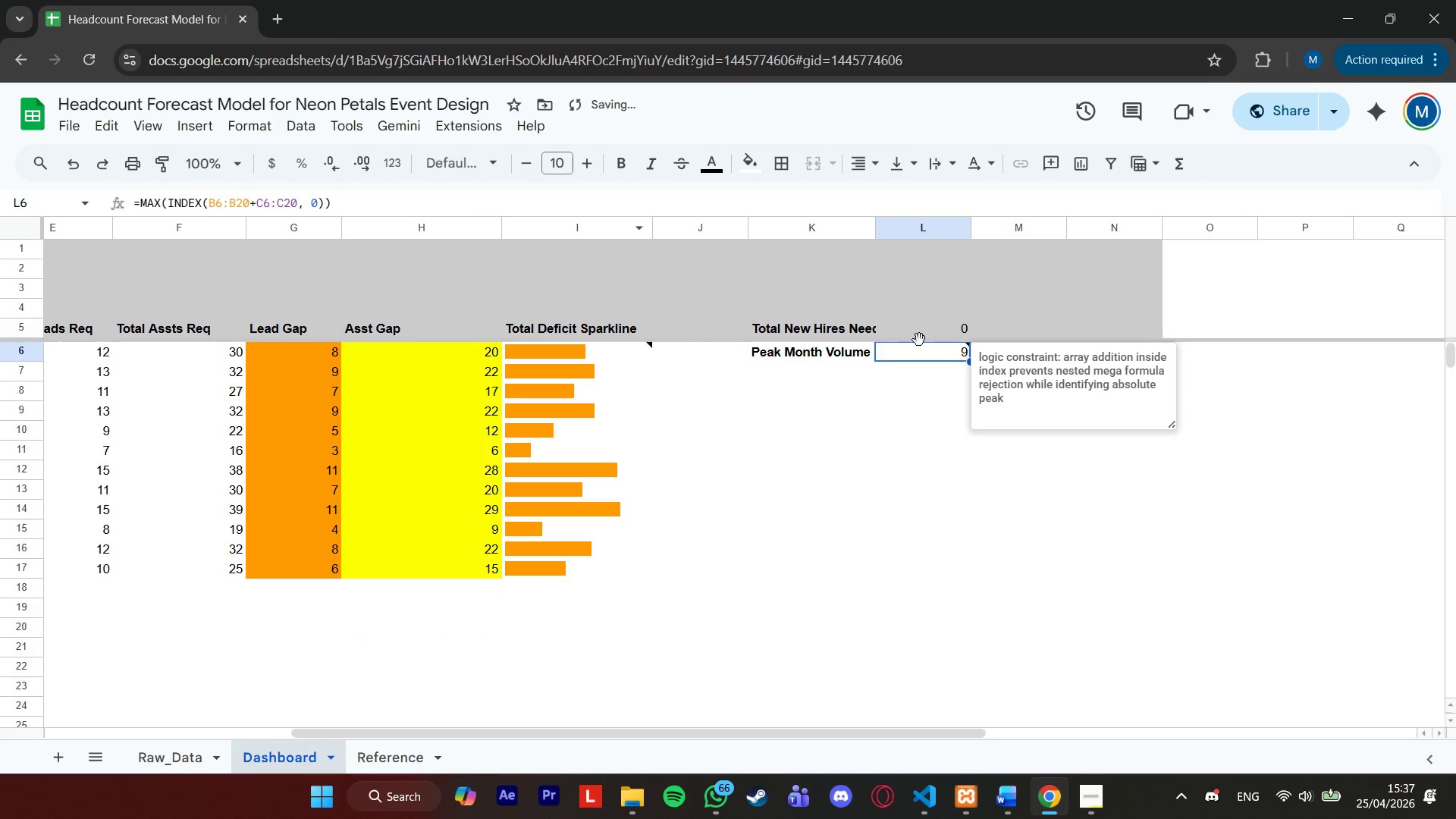 
double_click([911, 331])
 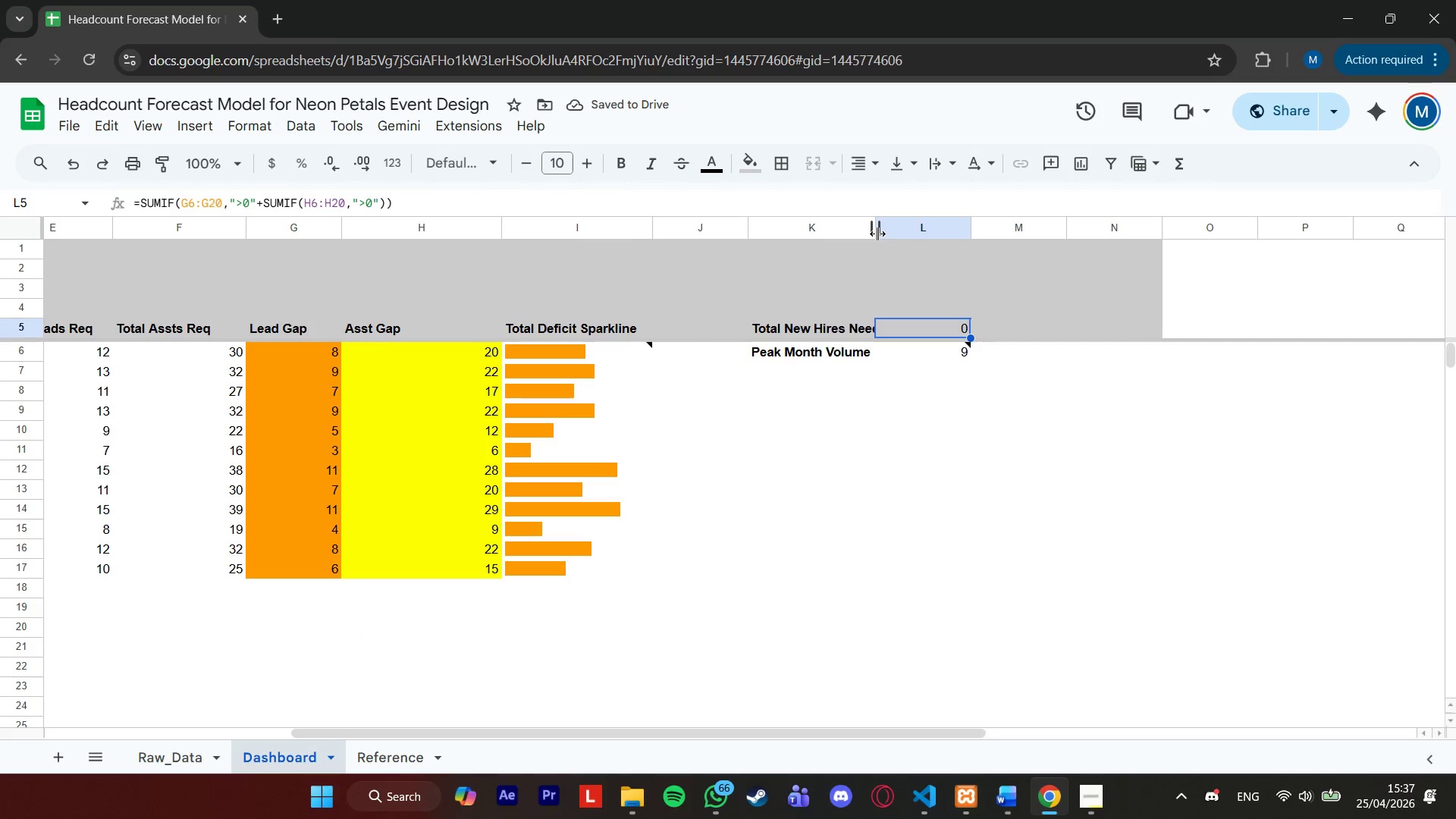 
left_click_drag(start_coordinate=[879, 232], to_coordinate=[900, 226])
 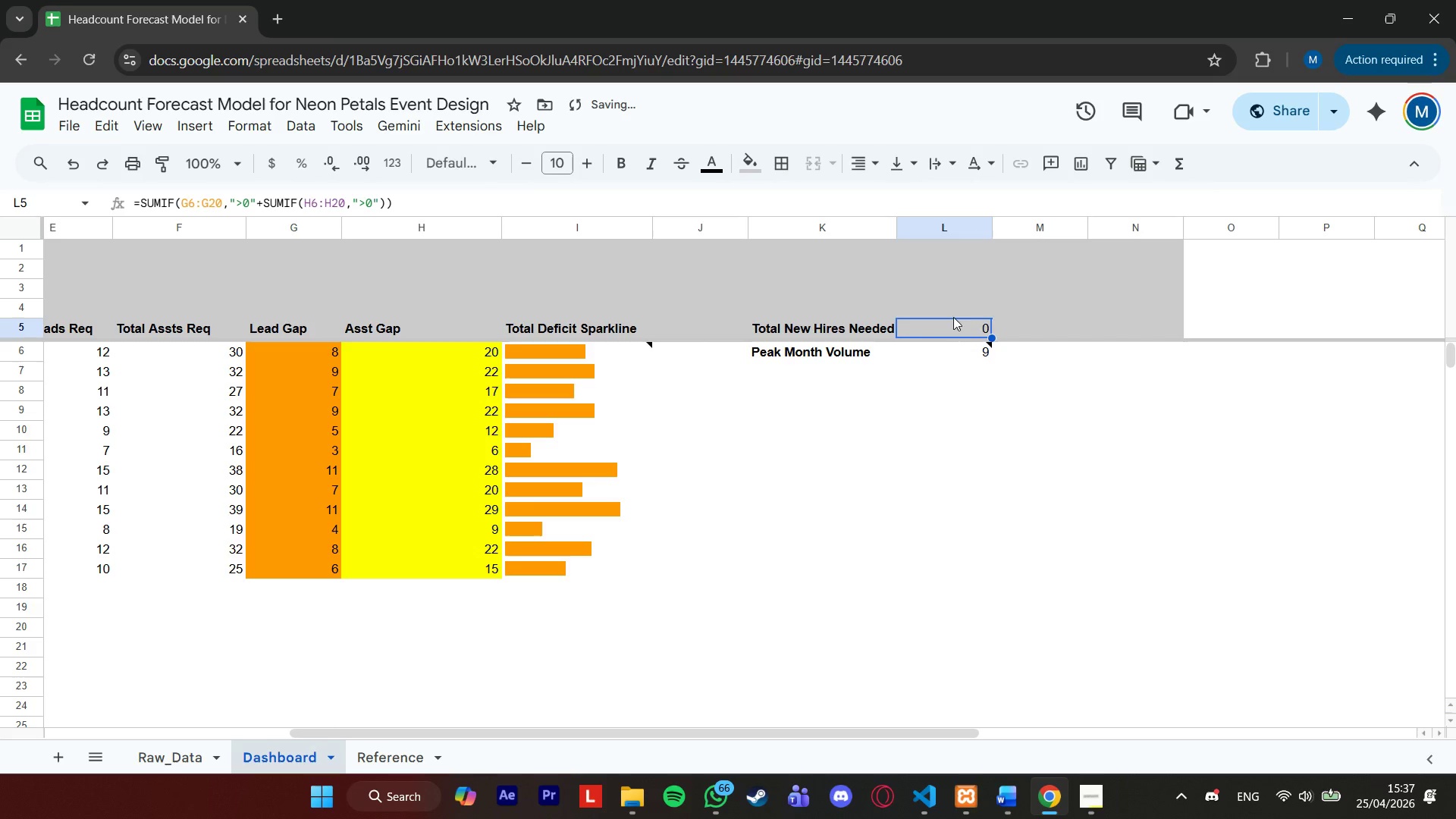 
left_click([947, 330])
 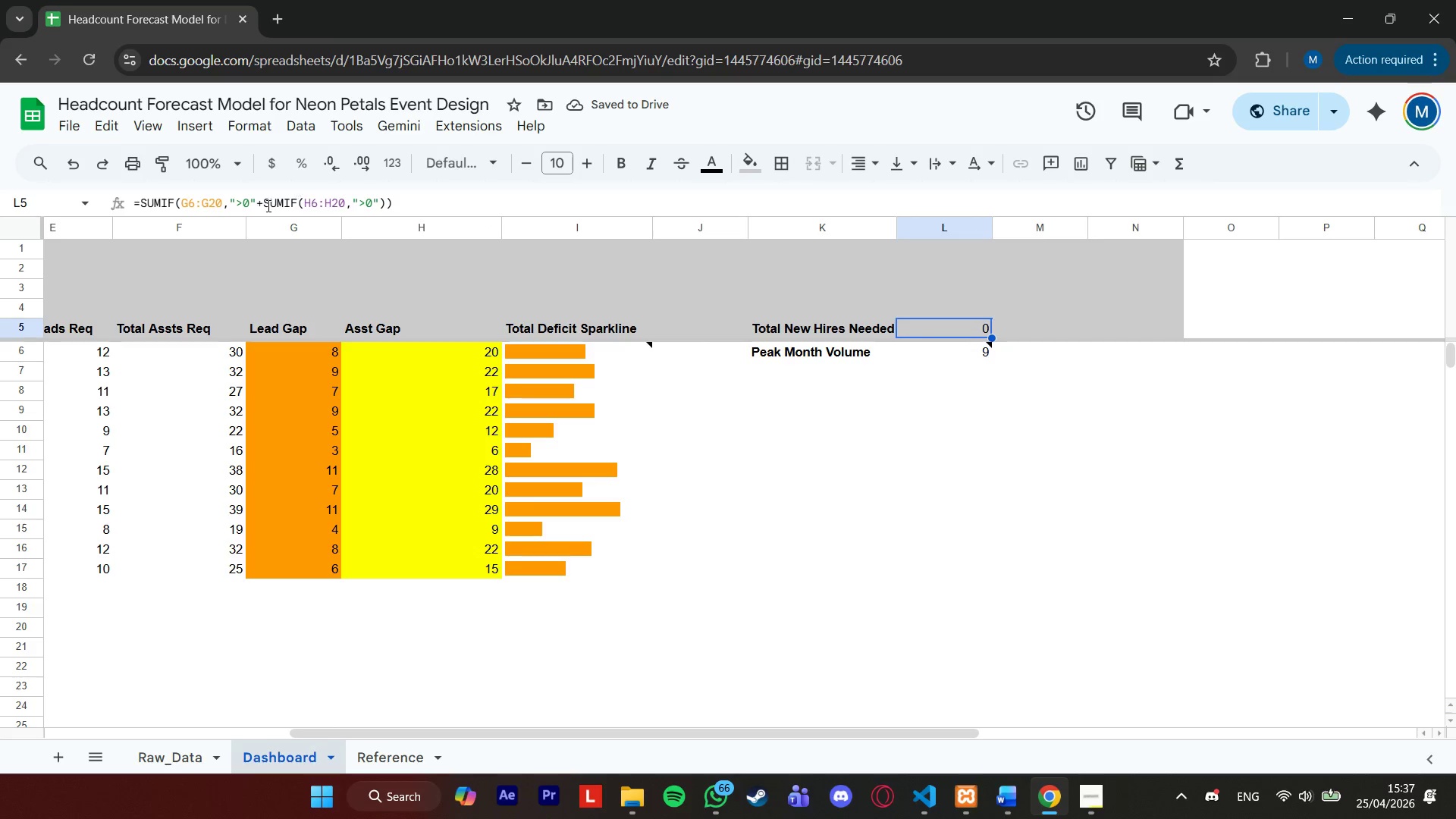 
left_click([200, 208])
 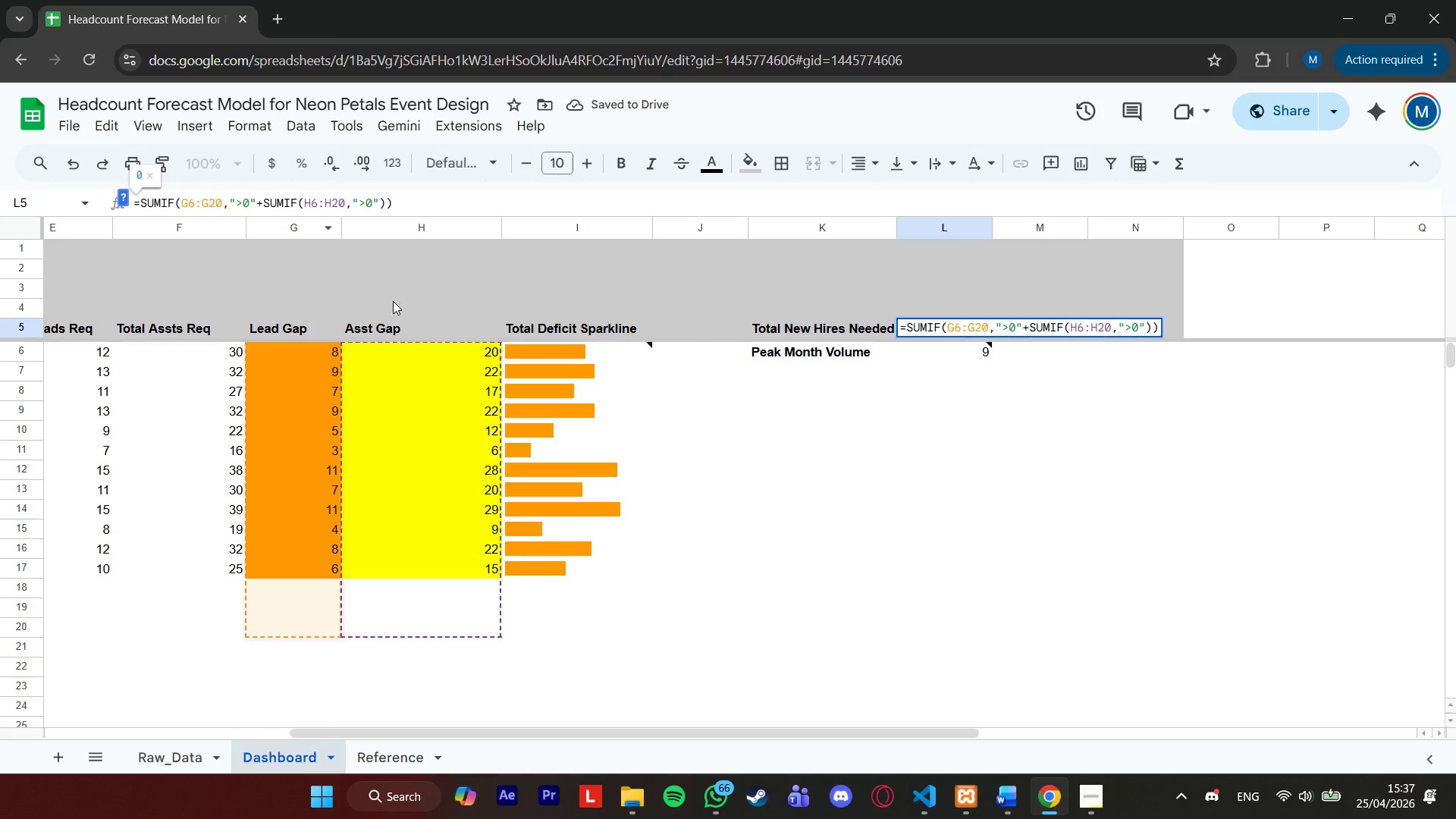 
scroll: coordinate [507, 468], scroll_direction: up, amount: 5.0
 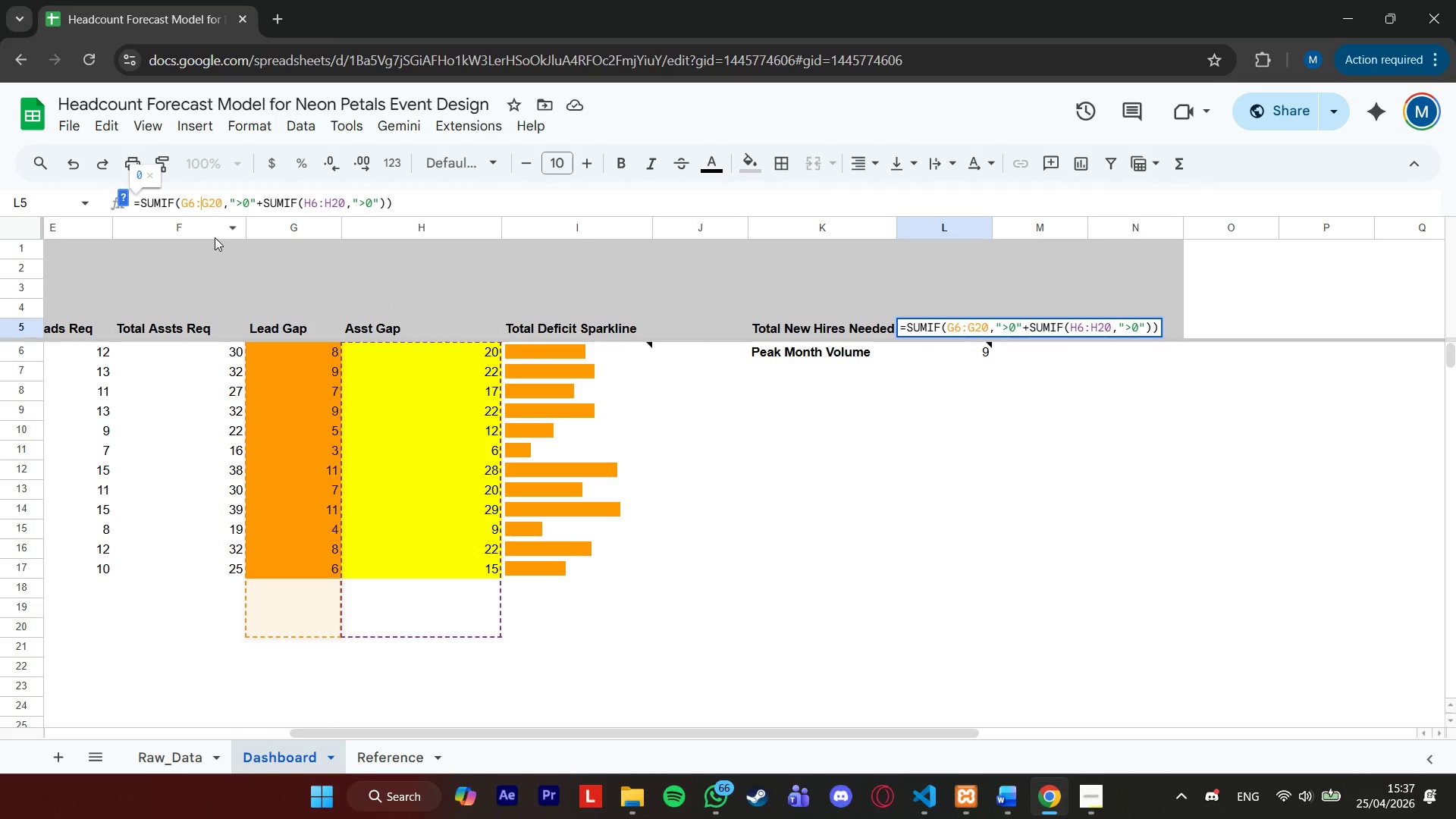 
wait(7.7)
 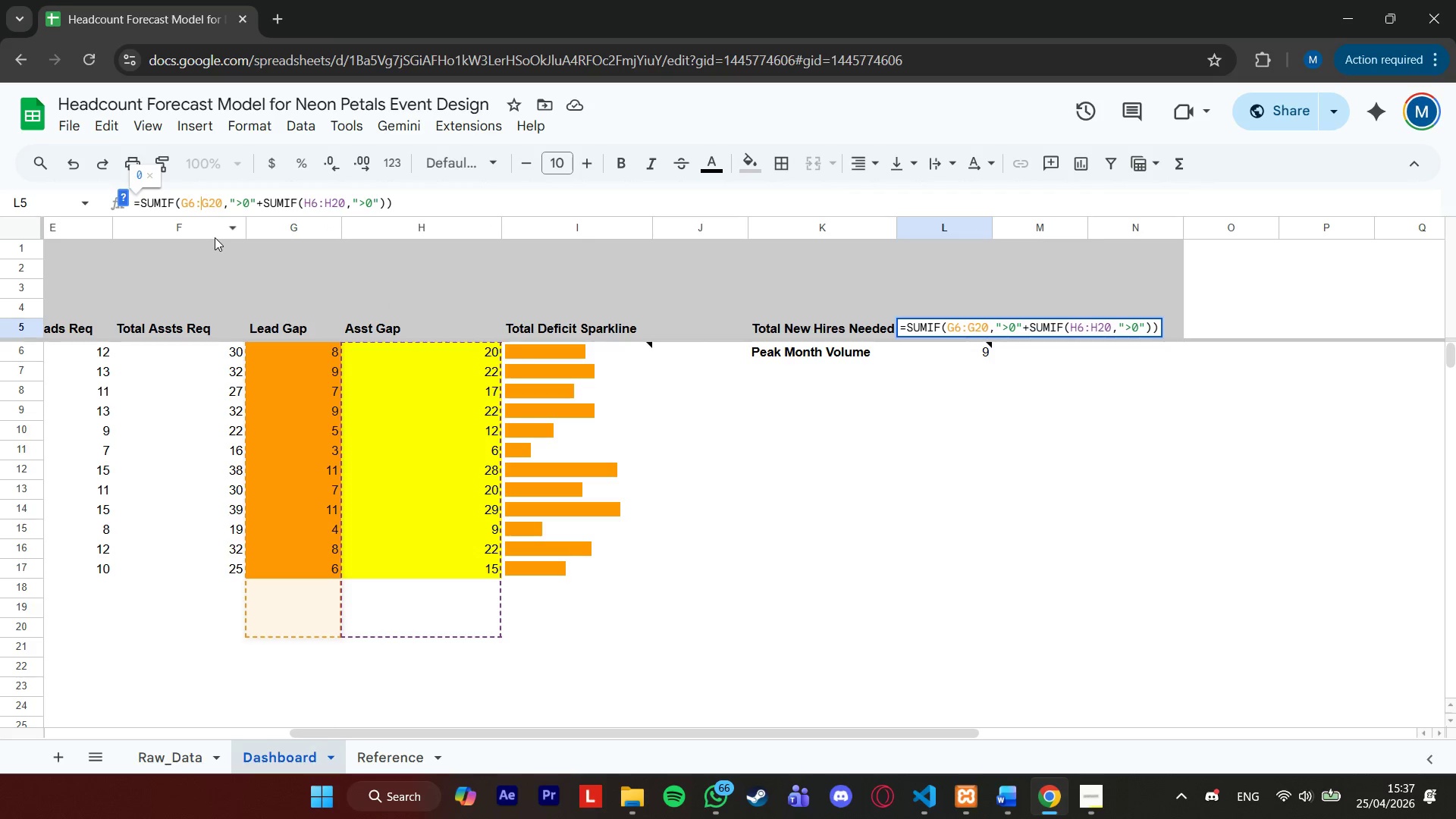 
left_click([219, 203])
 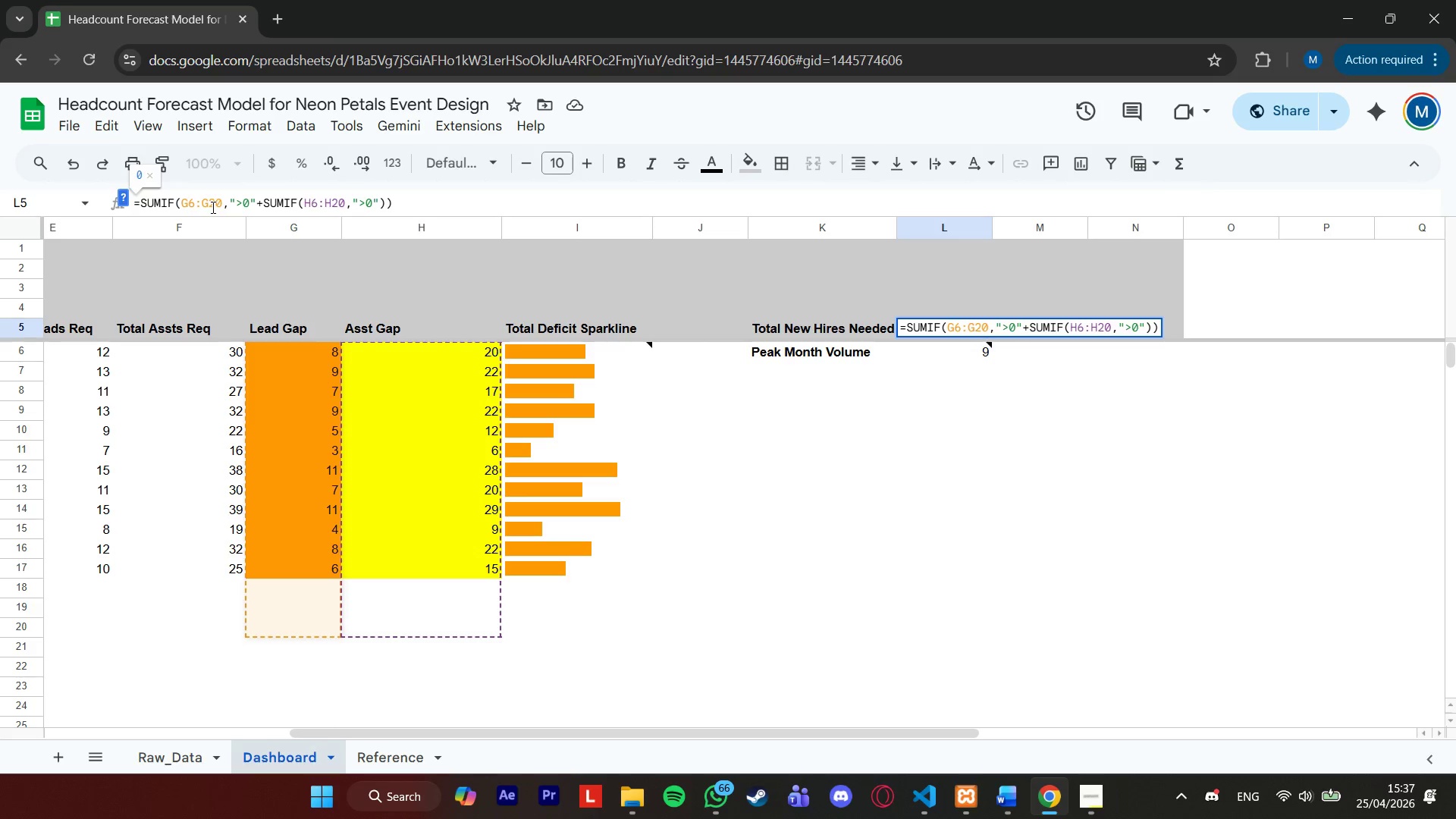 
key(Backspace)
key(Backspace)
type(17)
 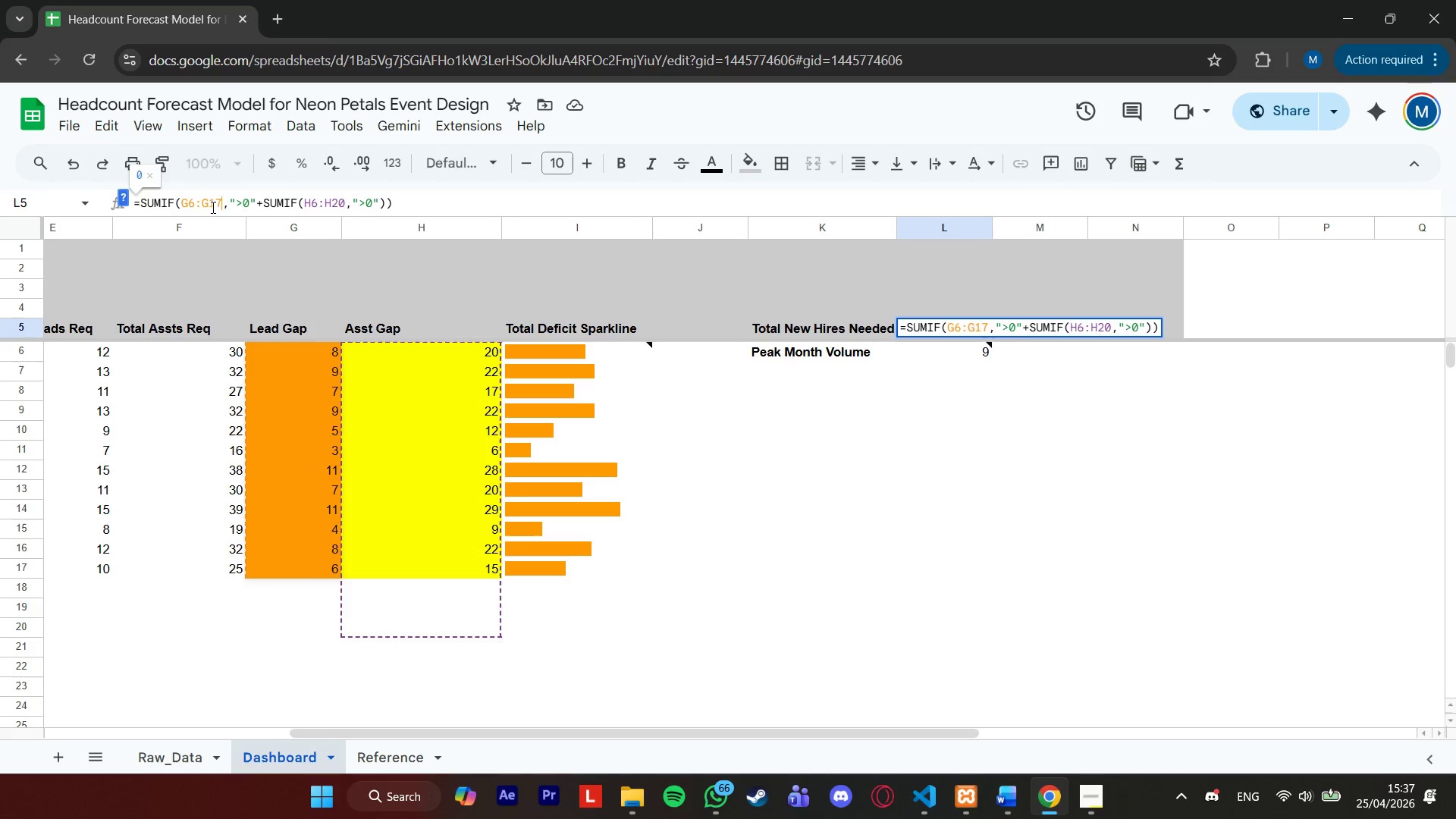 
hold_key(key=ArrowRight, duration=0.98)
 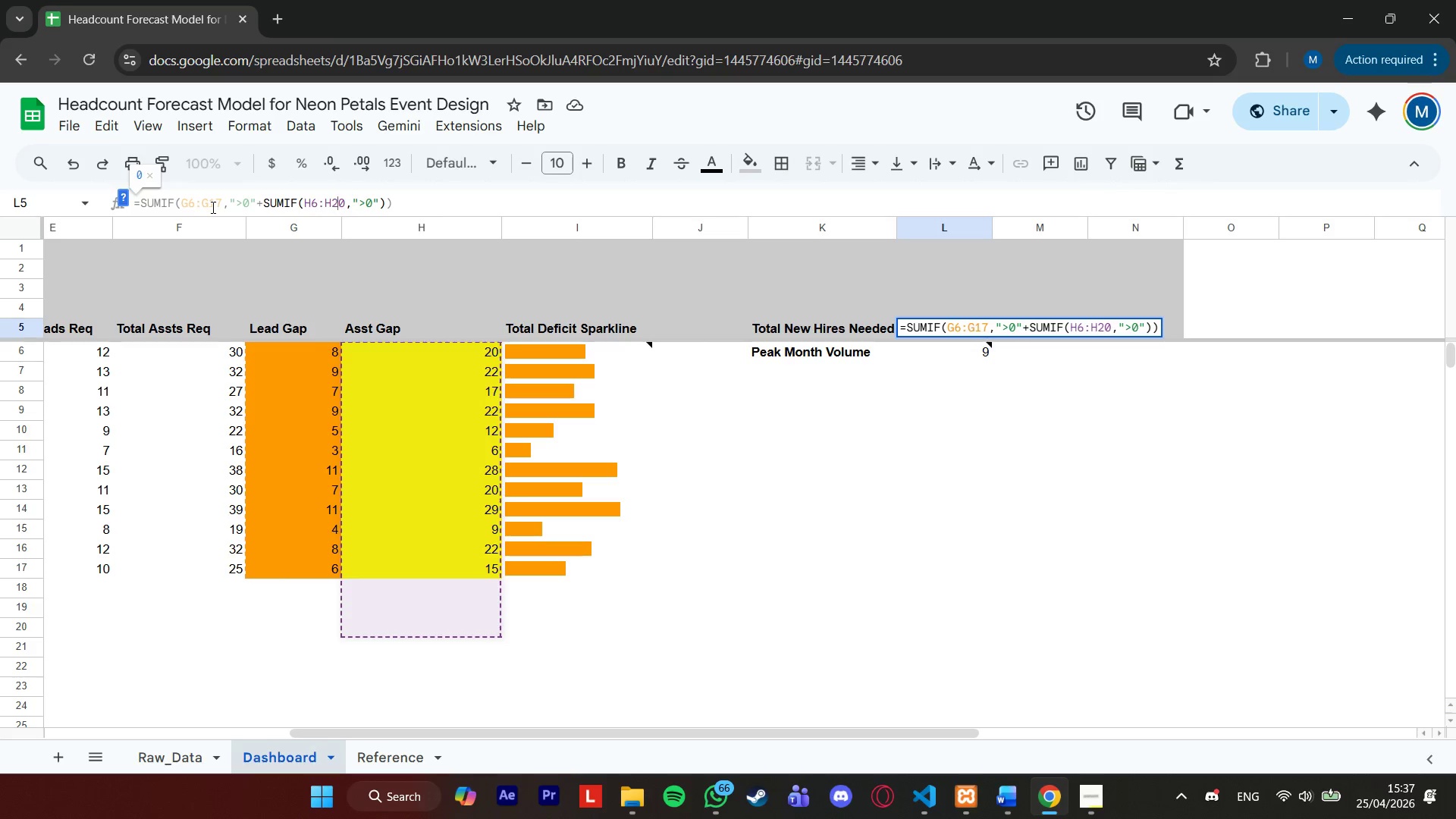 
key(ArrowRight)
 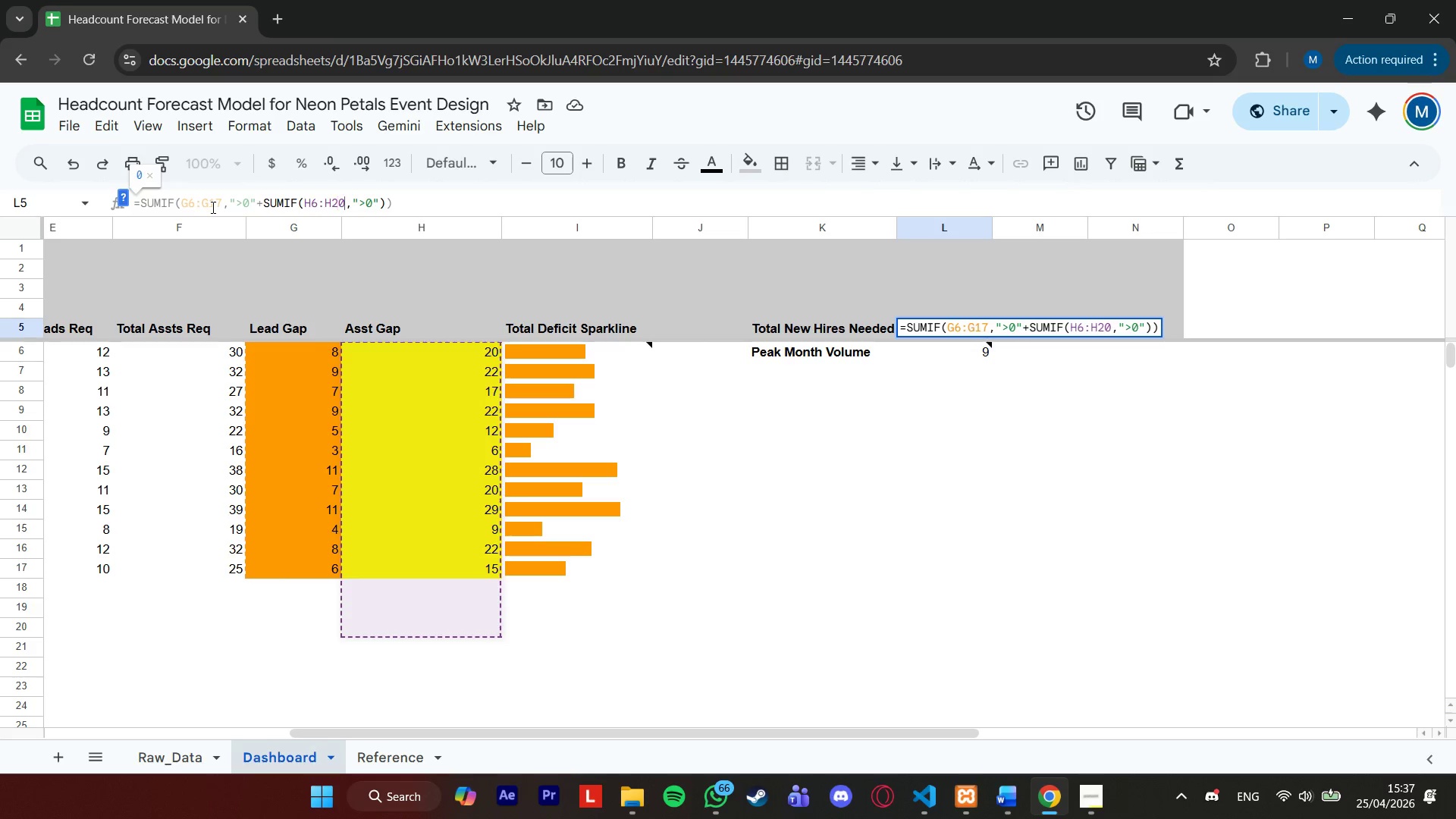 
key(ArrowRight)
 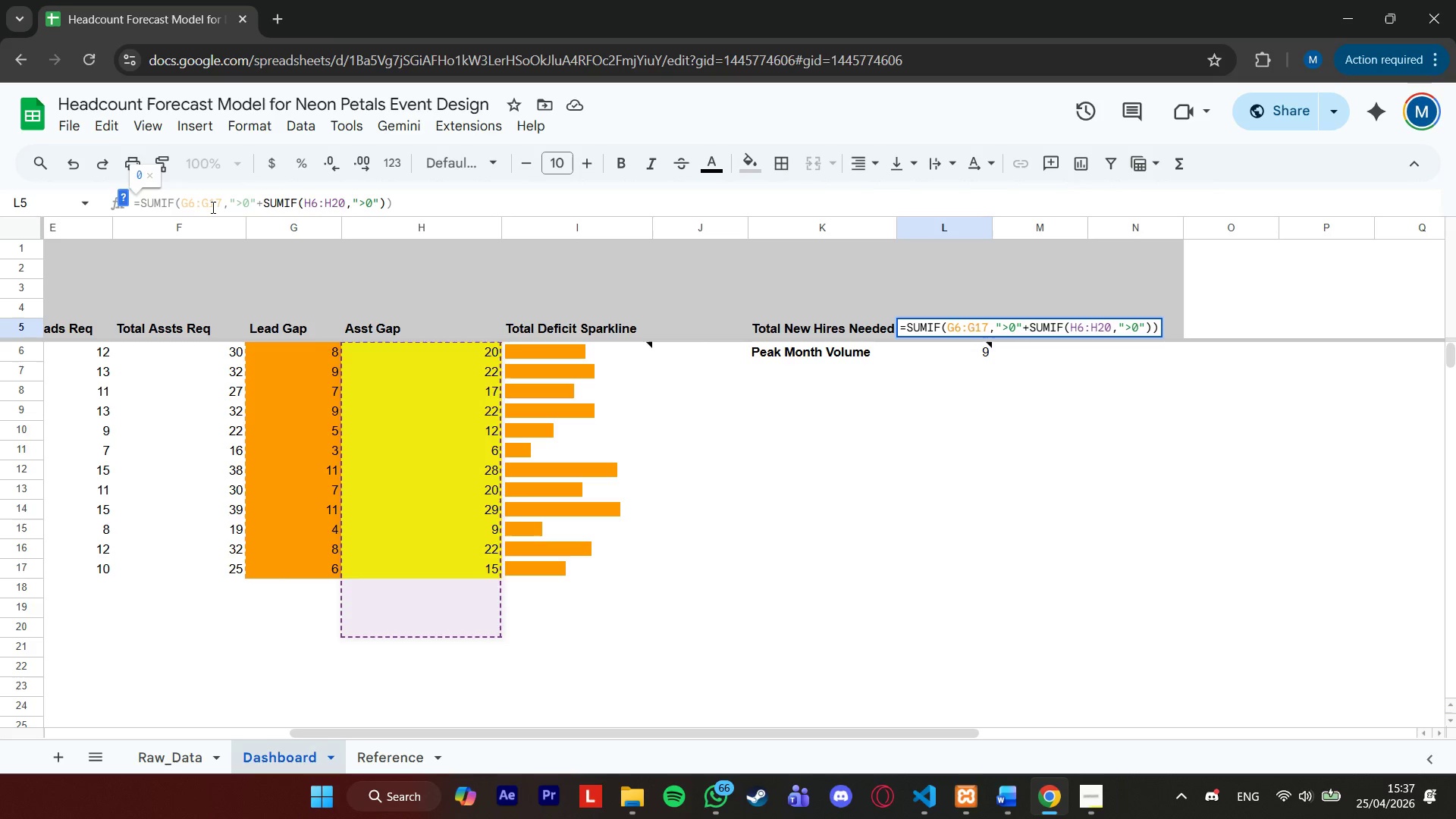 
key(Backspace)
key(Backspace)
type(17)
 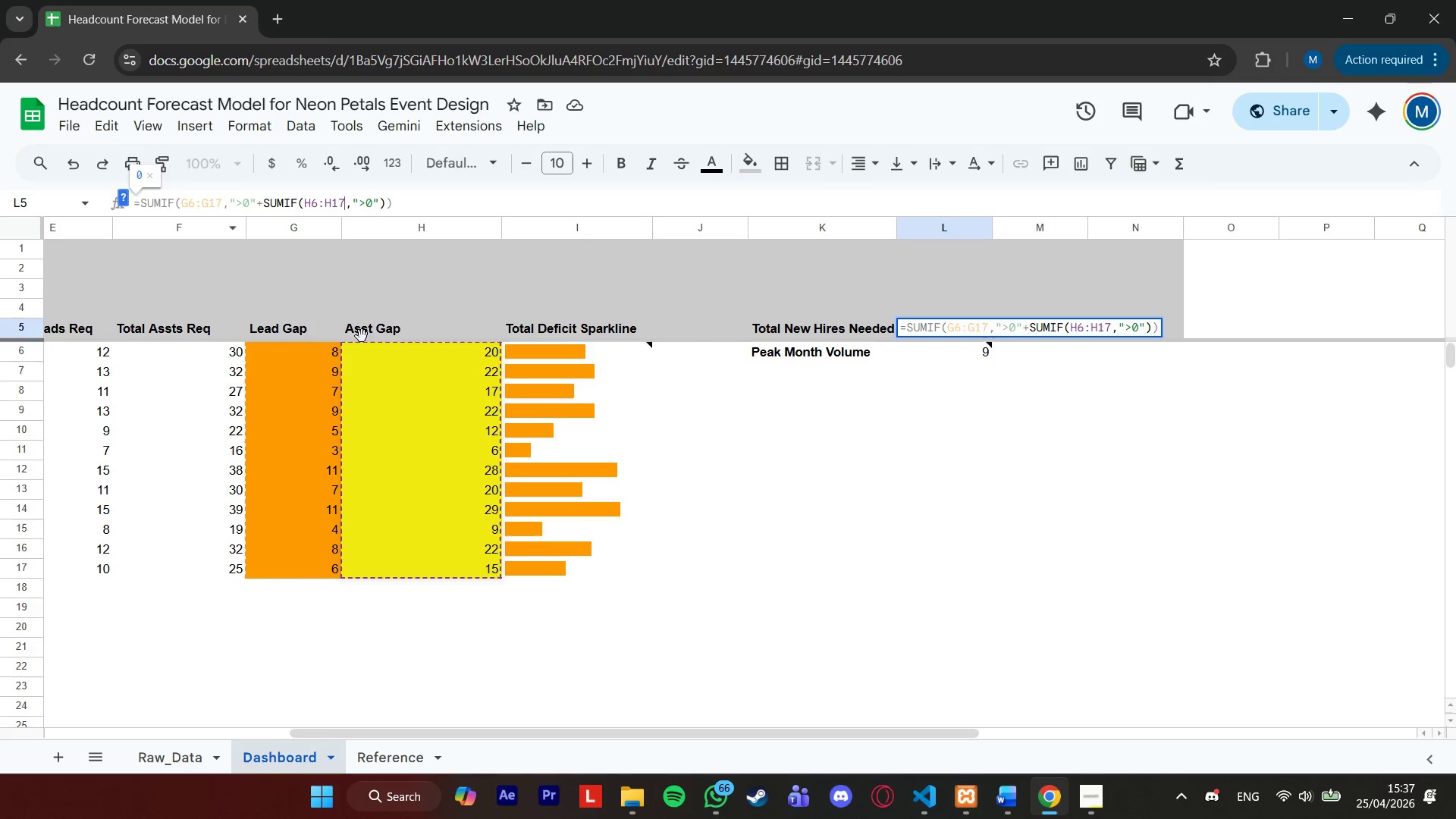 
left_click([416, 199])
 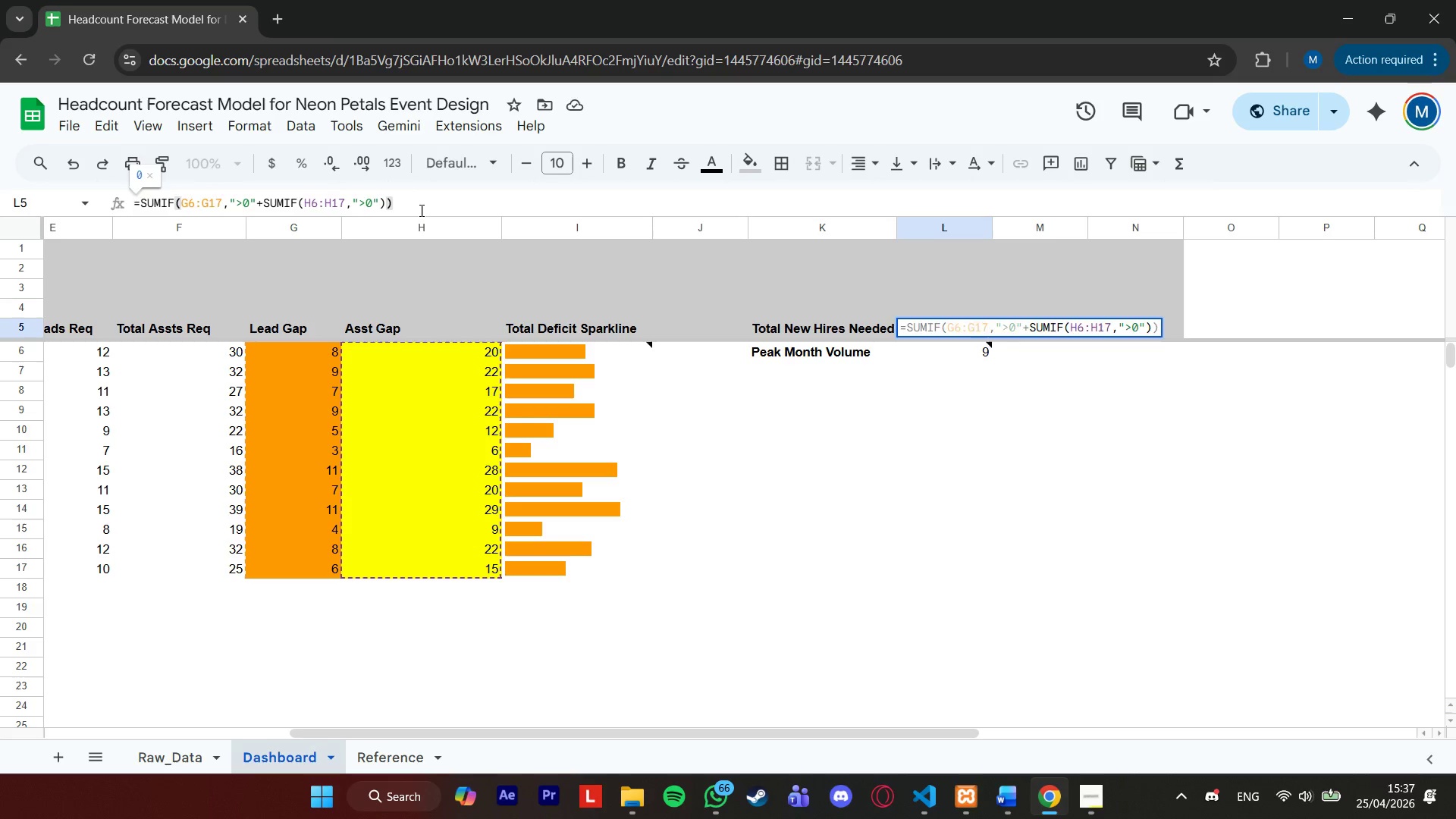 
key(Enter)
 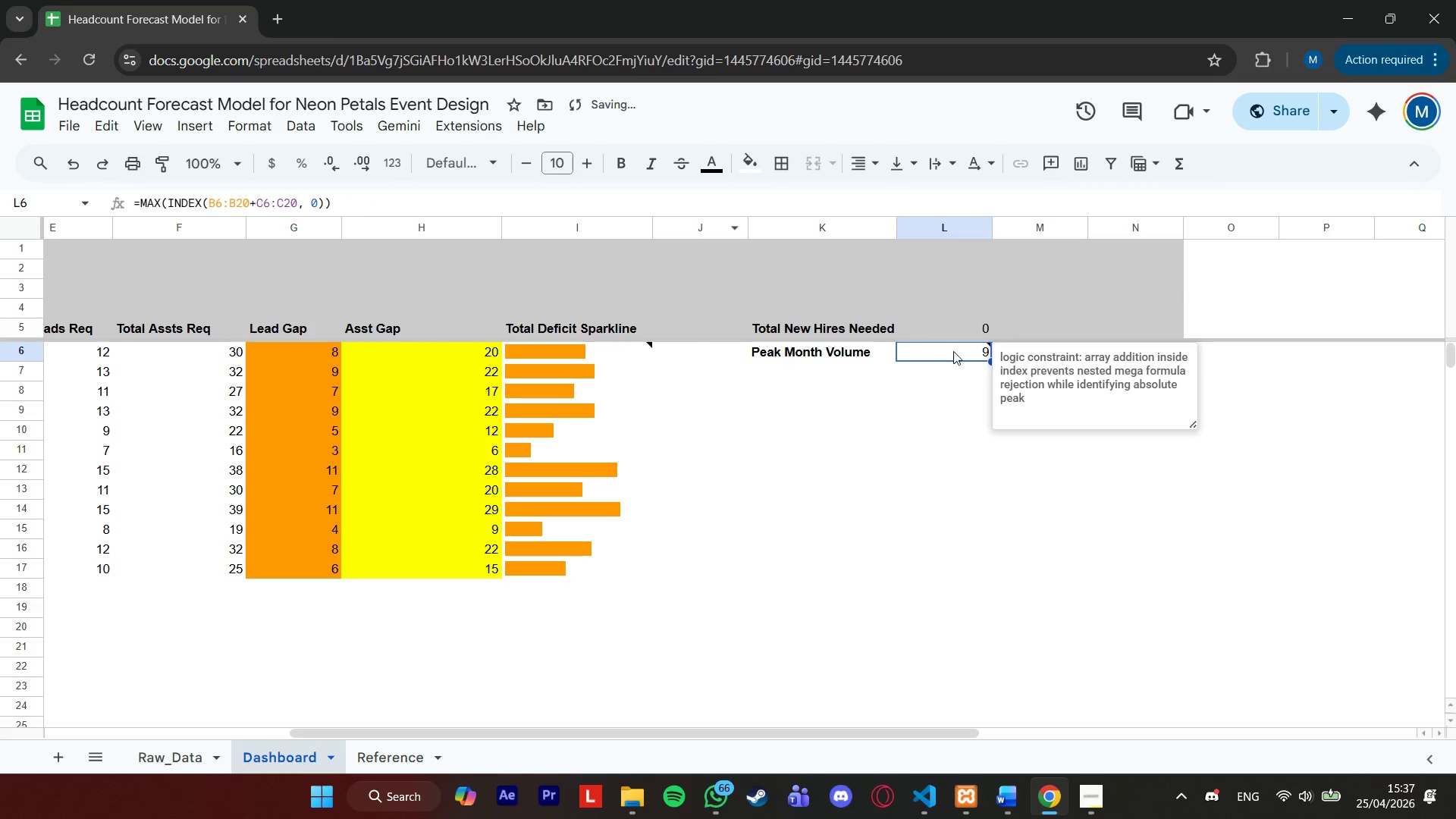 
left_click([955, 330])
 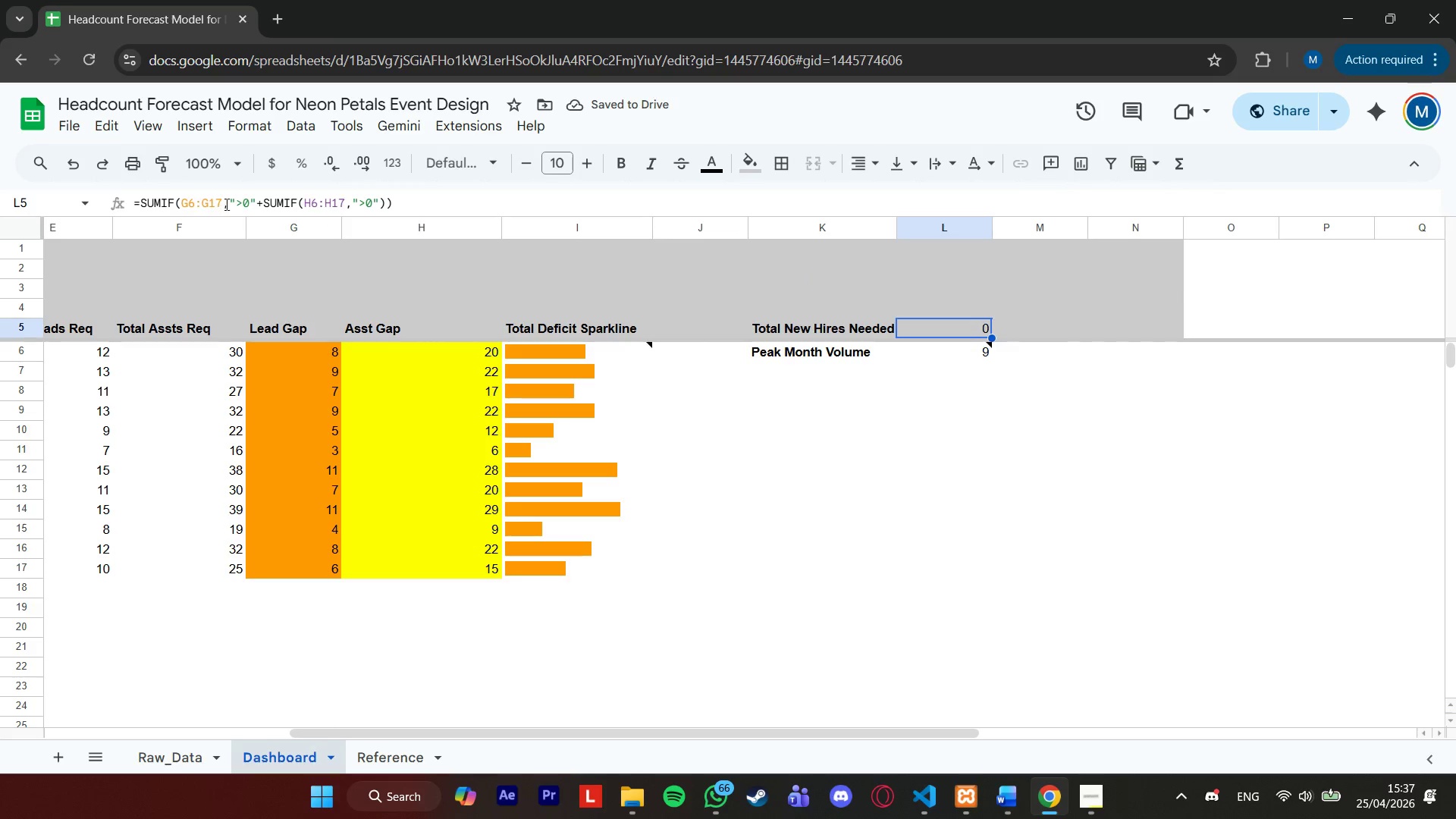 
left_click([221, 207])
 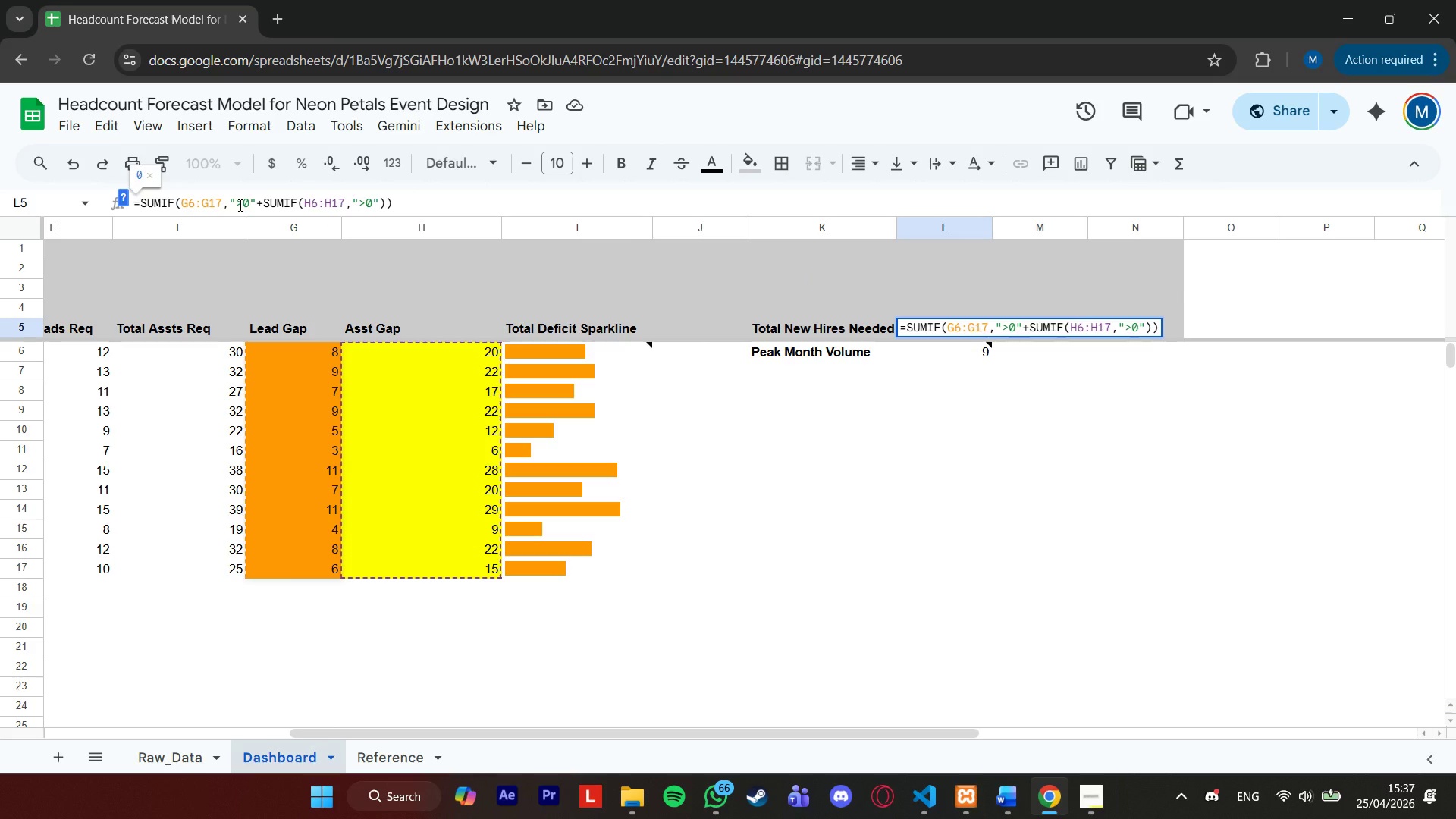 
key(Backspace)
key(Backspace)
type(20)
 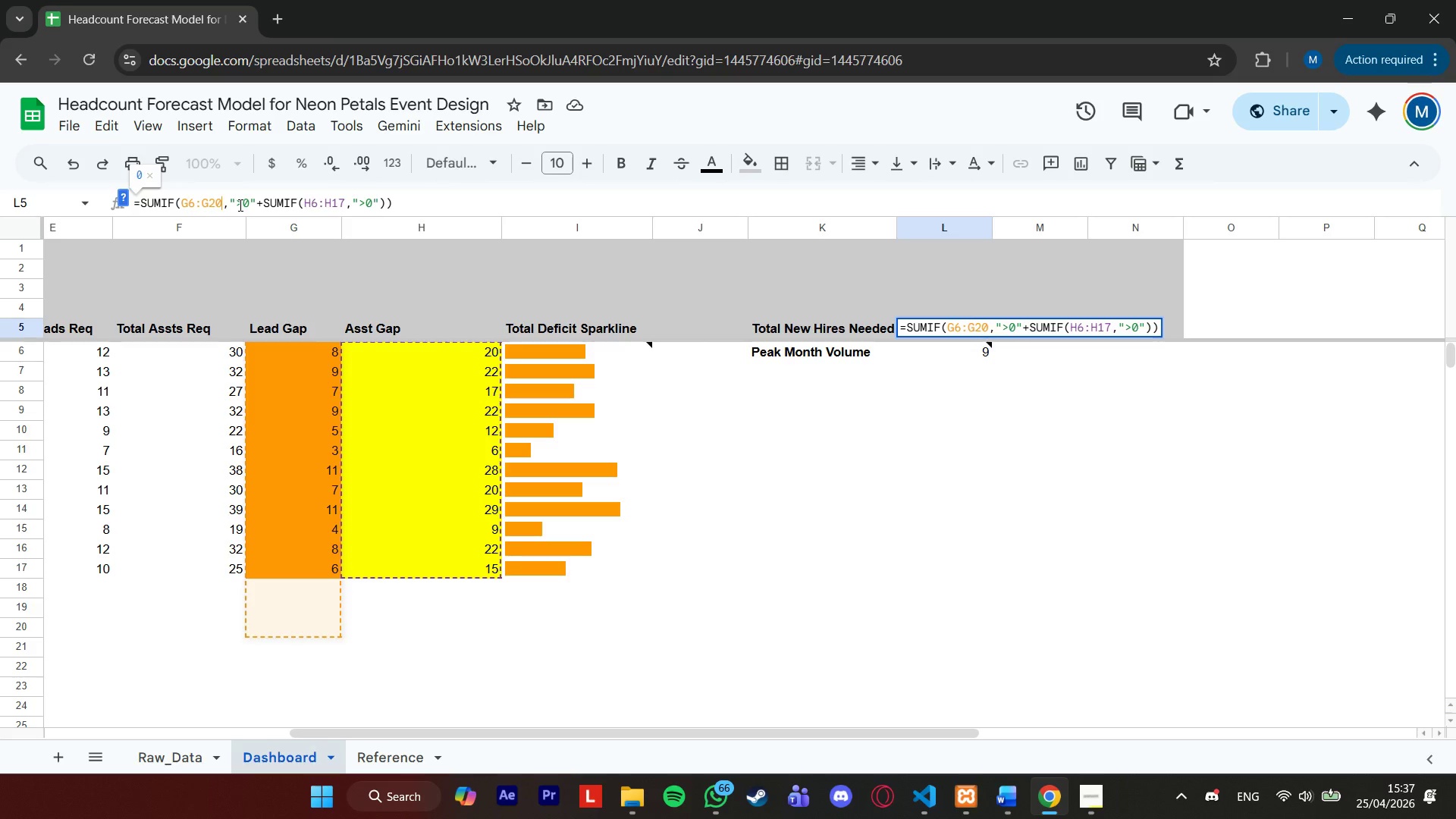 
hold_key(key=ArrowRight, duration=1.08)
 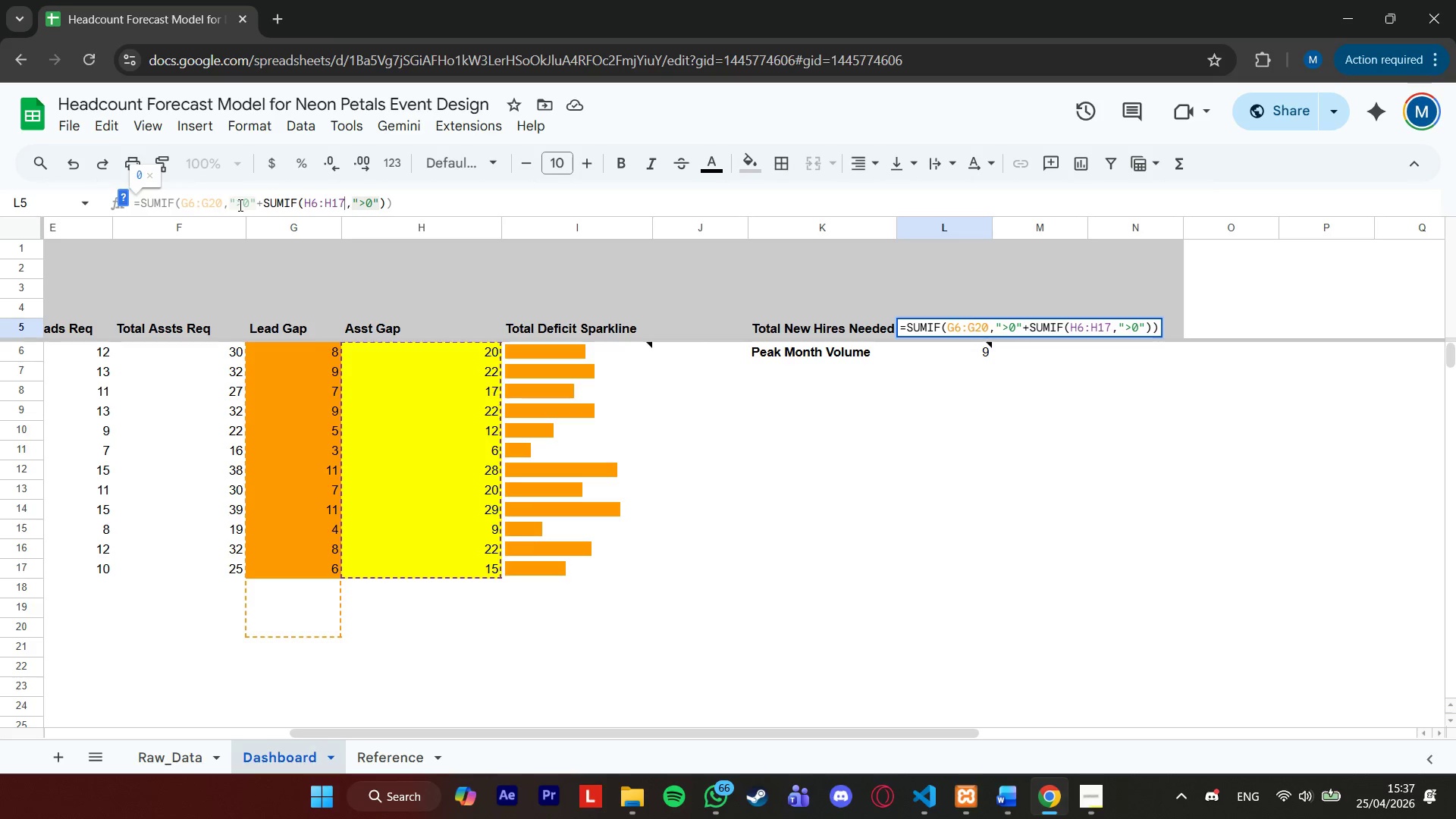 
key(ArrowLeft)
 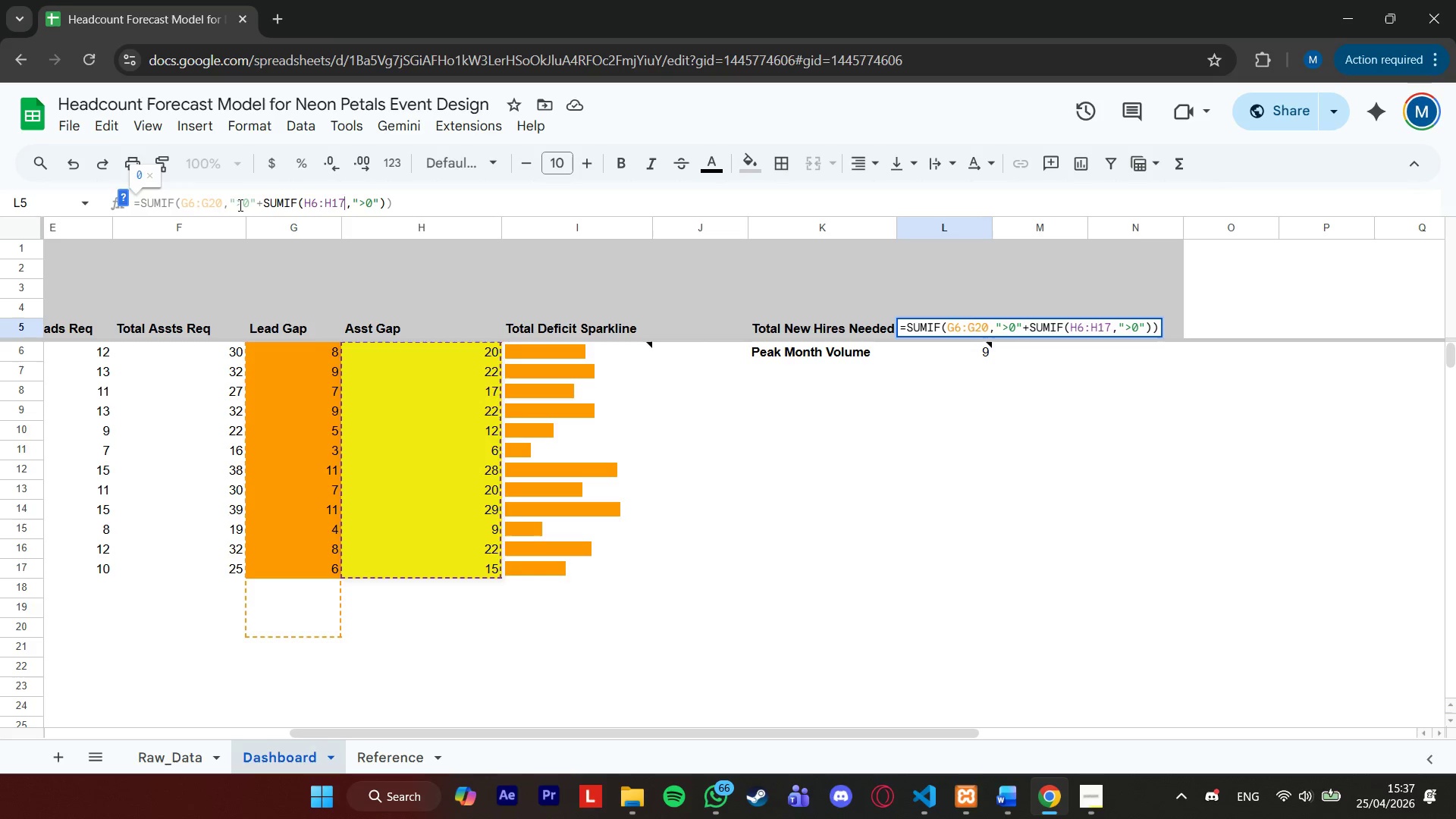 
key(ArrowLeft)
 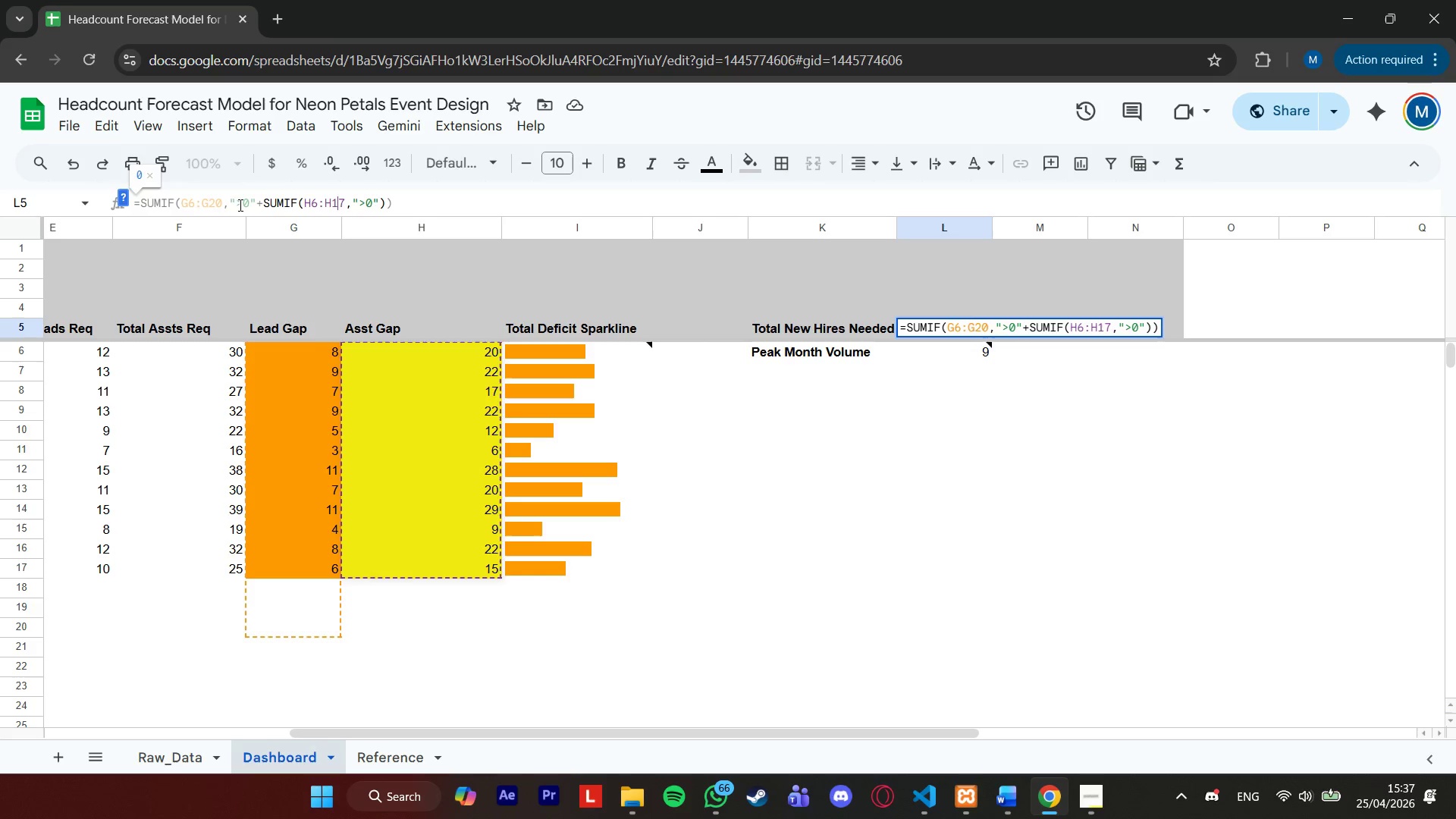 
key(ArrowRight)
 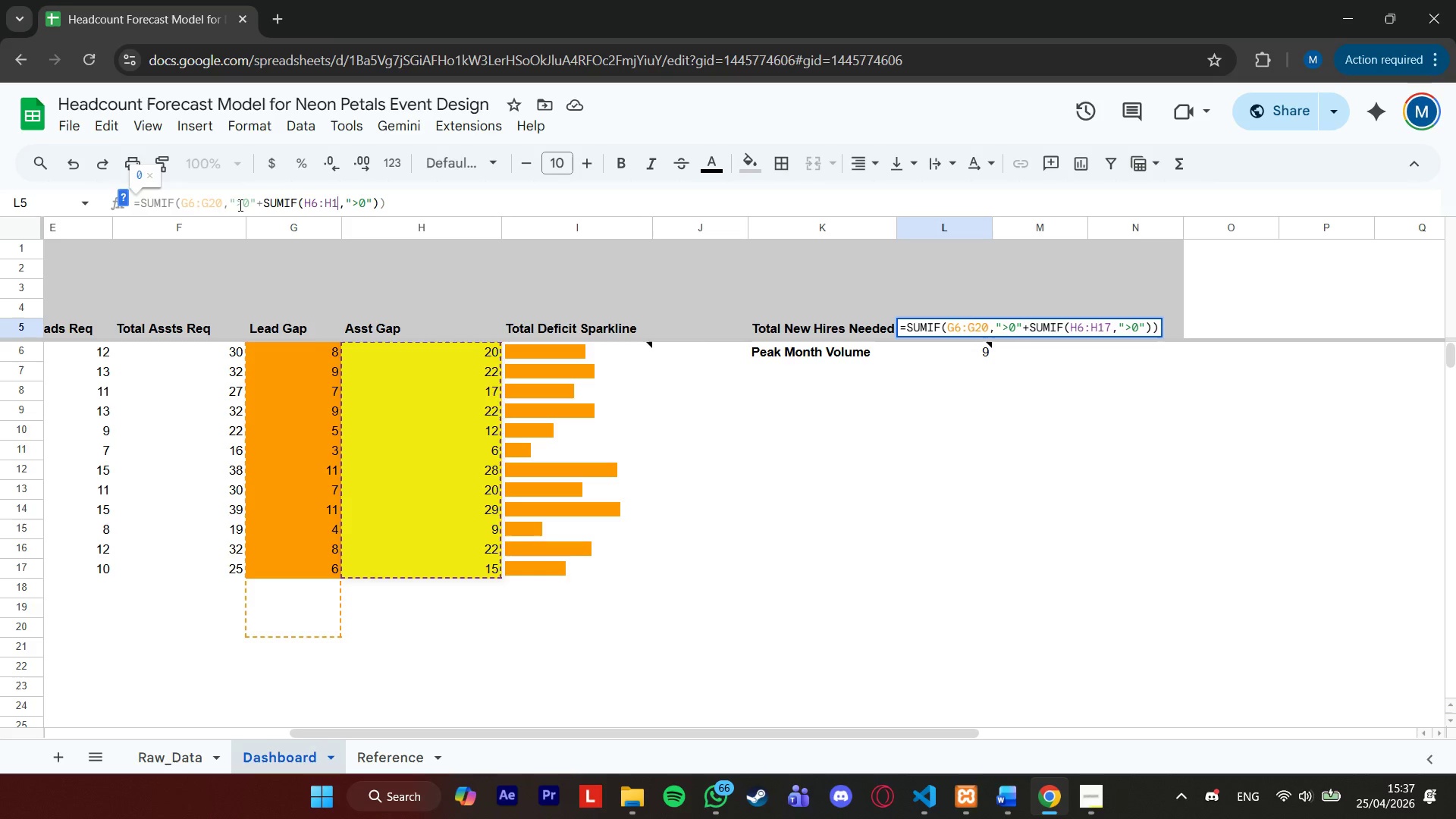 
key(Backspace)
key(Backspace)
type(20)
 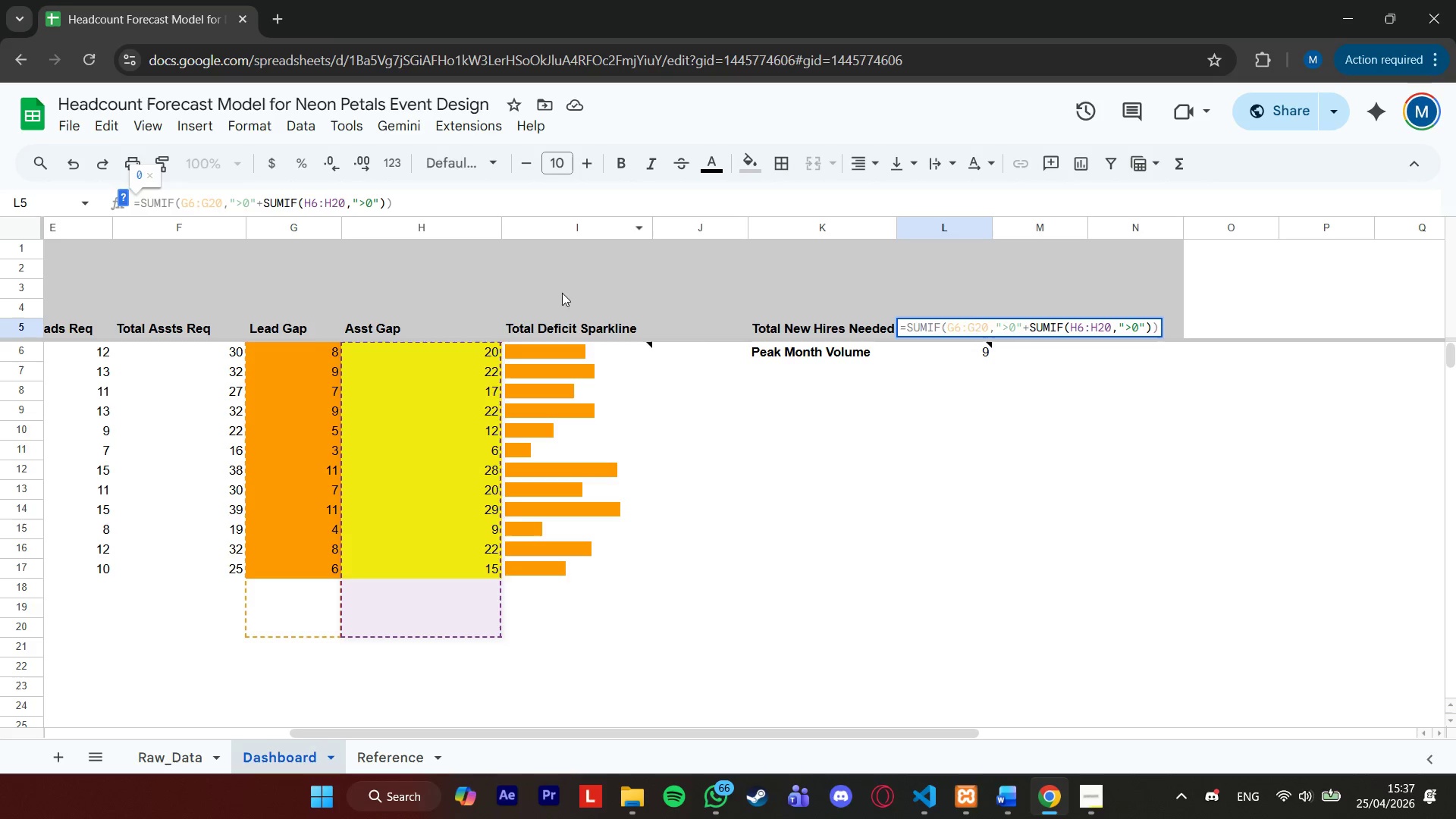 
scroll: coordinate [467, 397], scroll_direction: up, amount: 2.0
 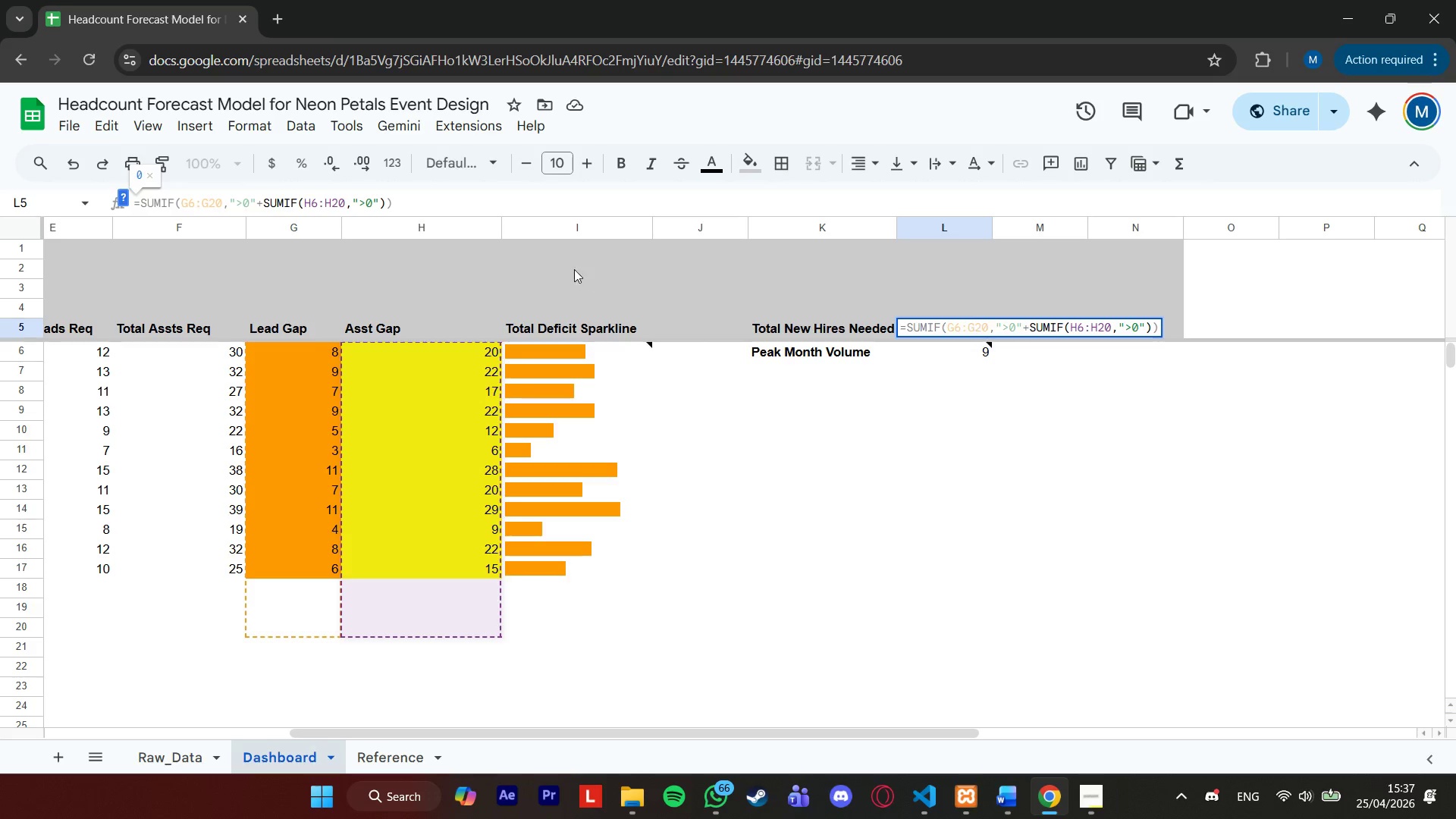 
left_click([177, 192])
 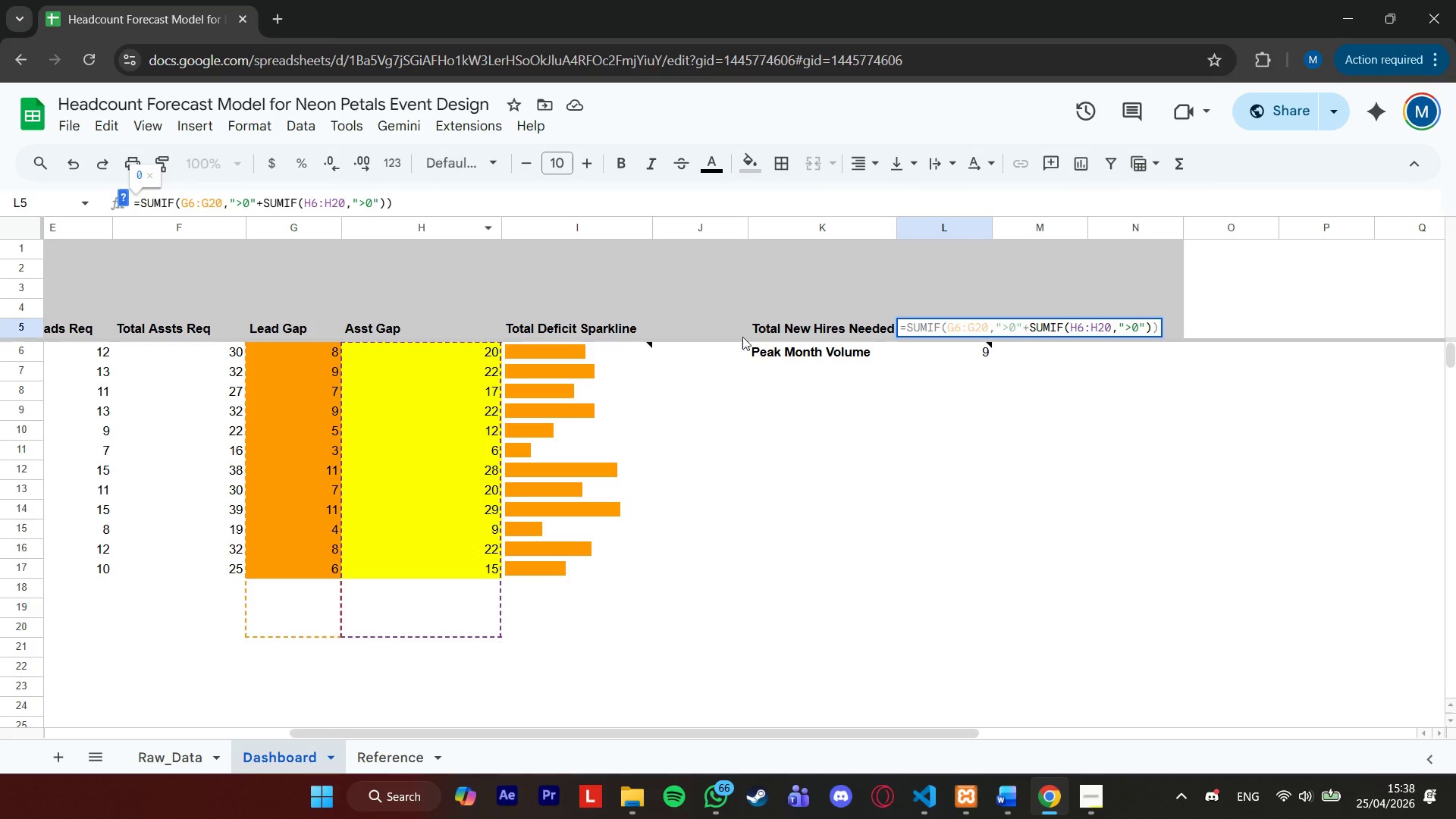 
left_click([944, 353])
 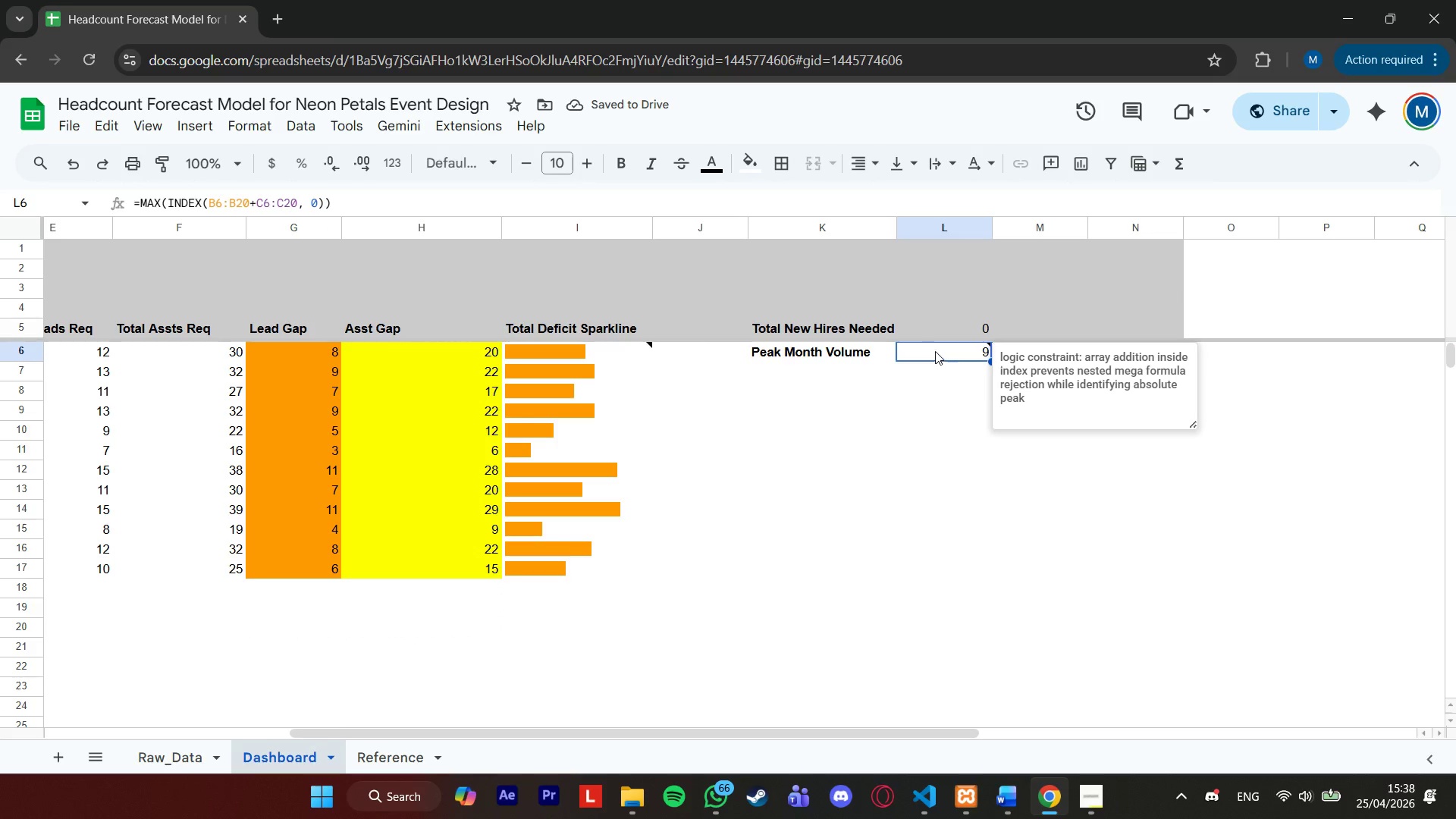 
wait(6.11)
 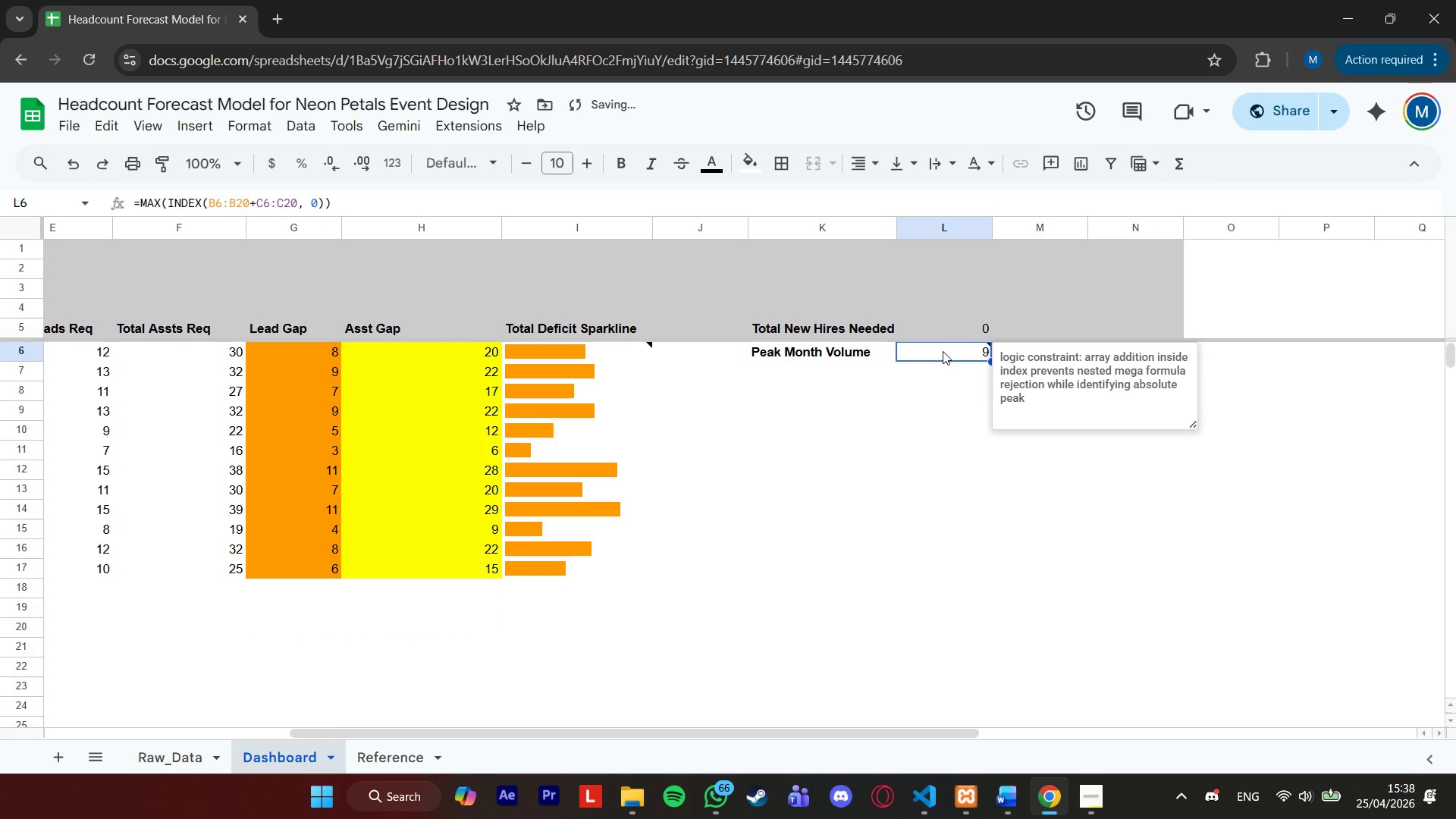 
left_click([406, 196])
 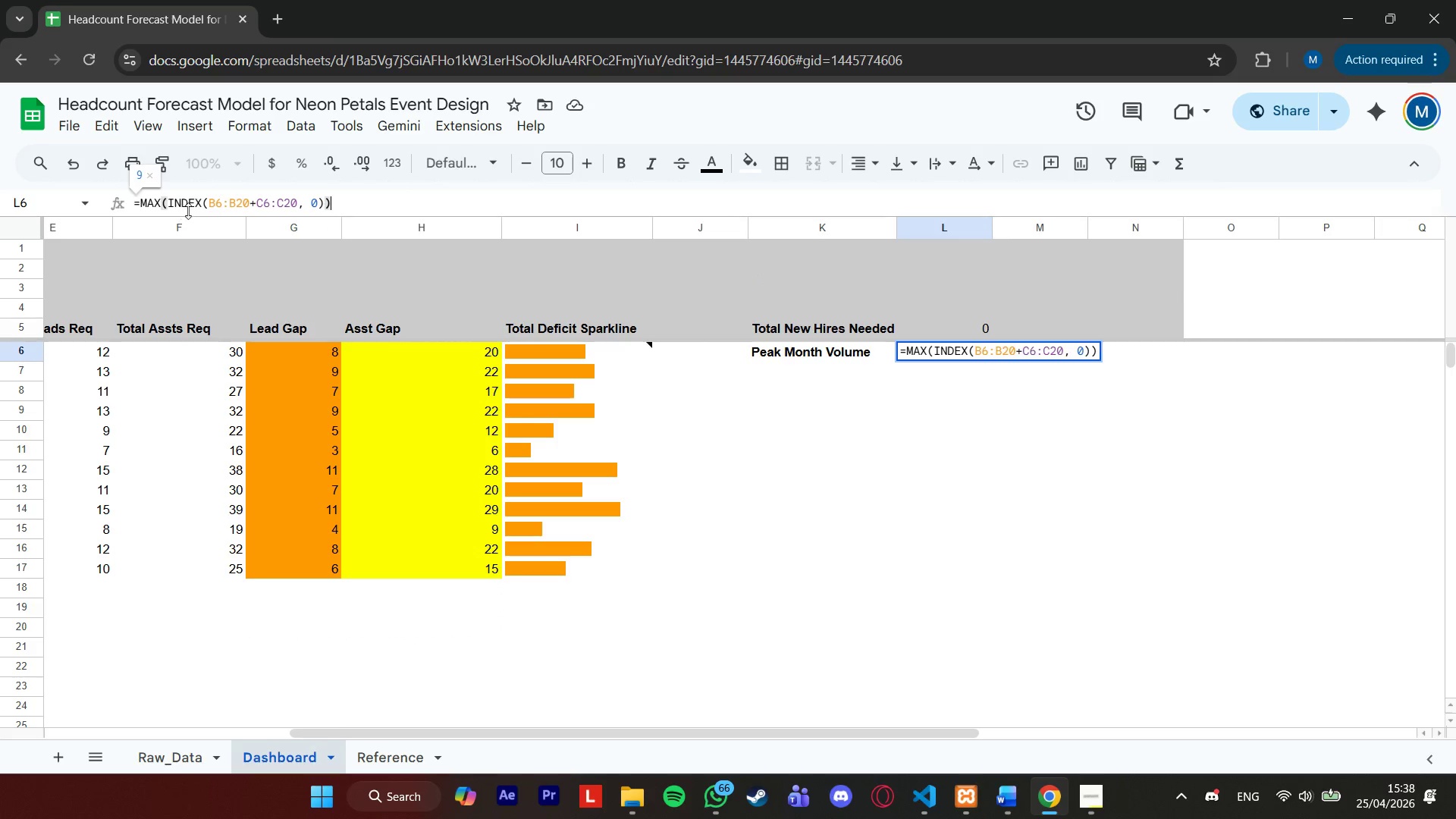 
left_click([214, 203])
 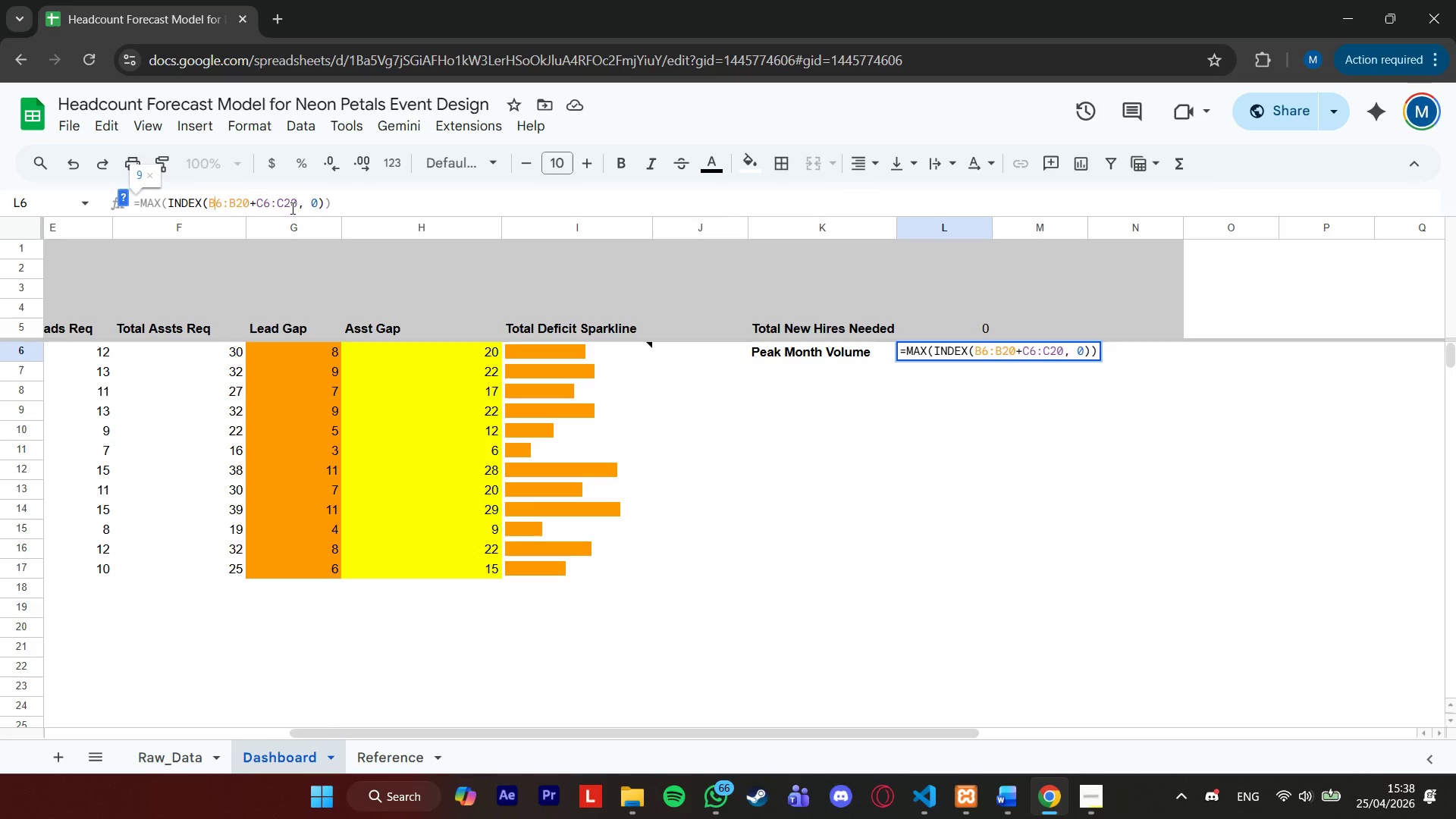 
key(Backspace)
 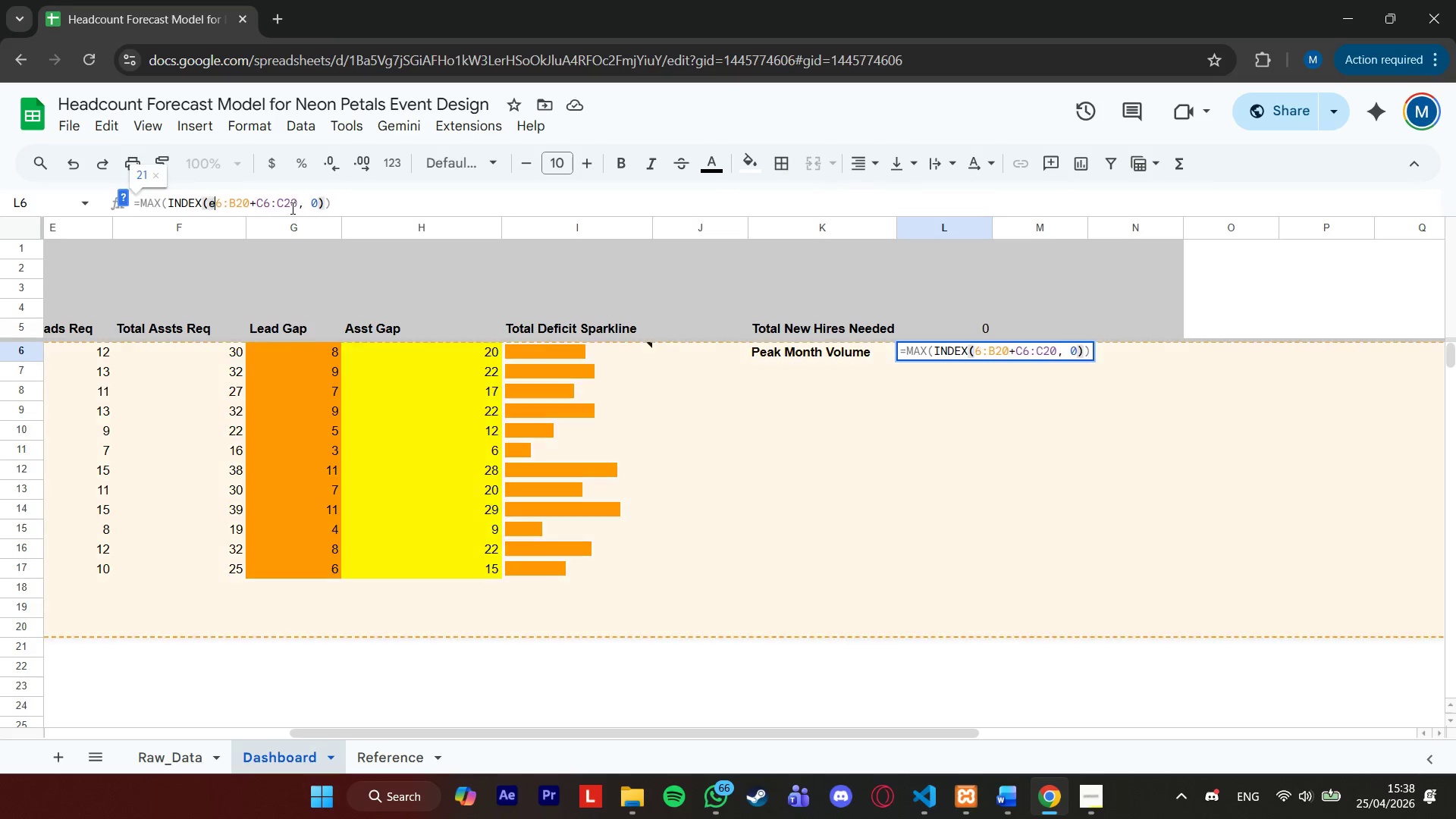 
key(E)
 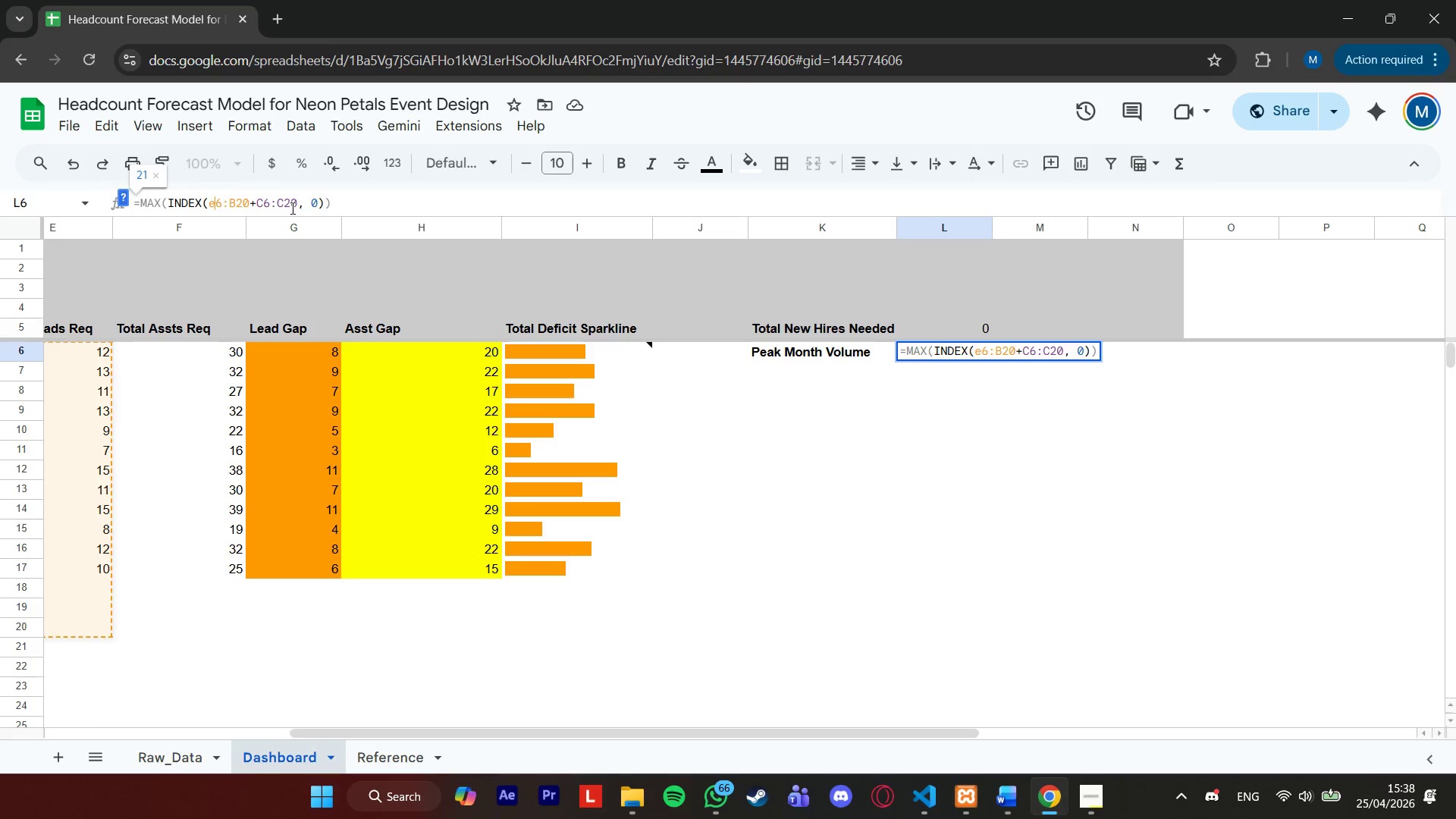 
key(ArrowRight)
 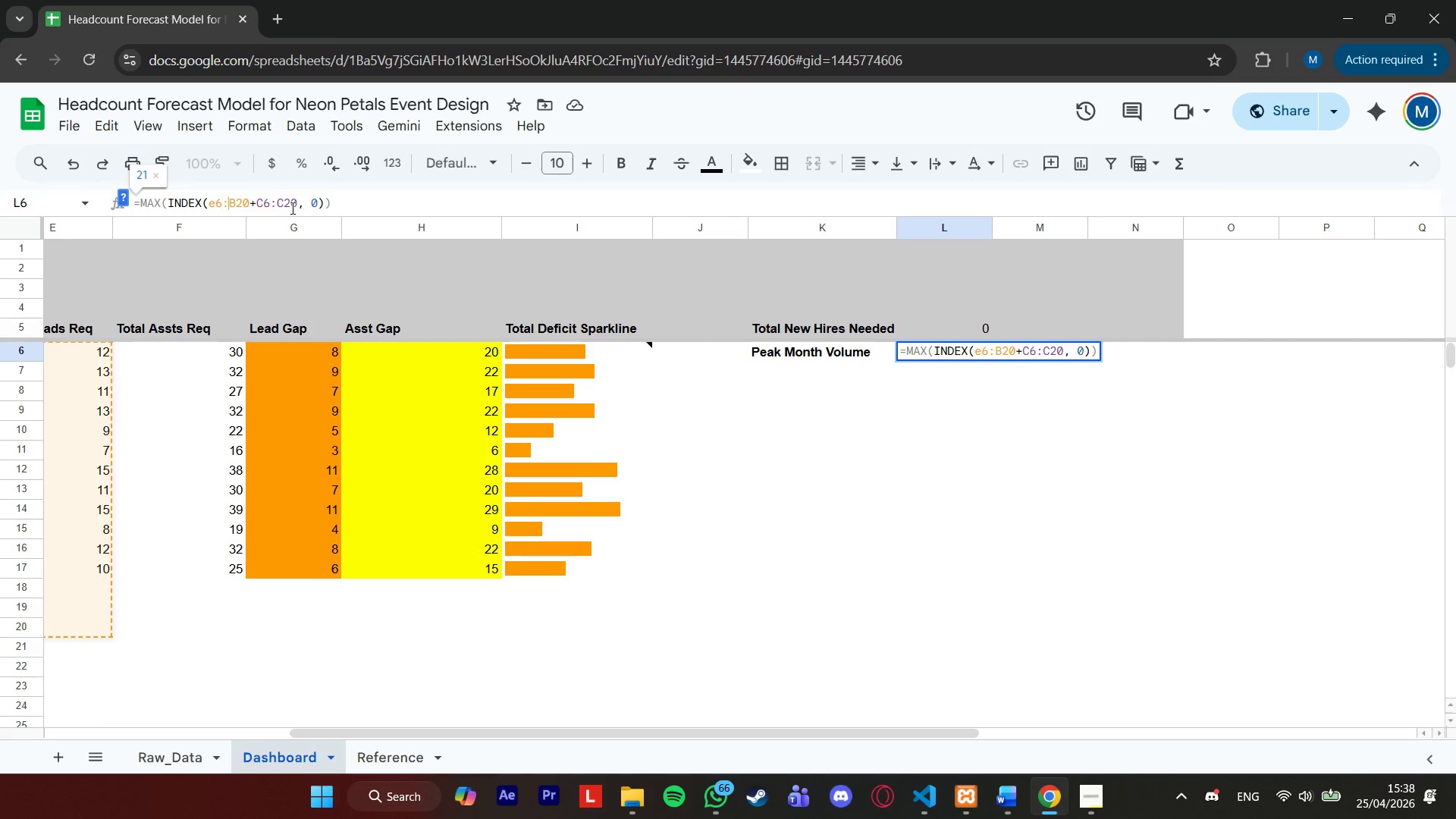 
key(ArrowRight)
 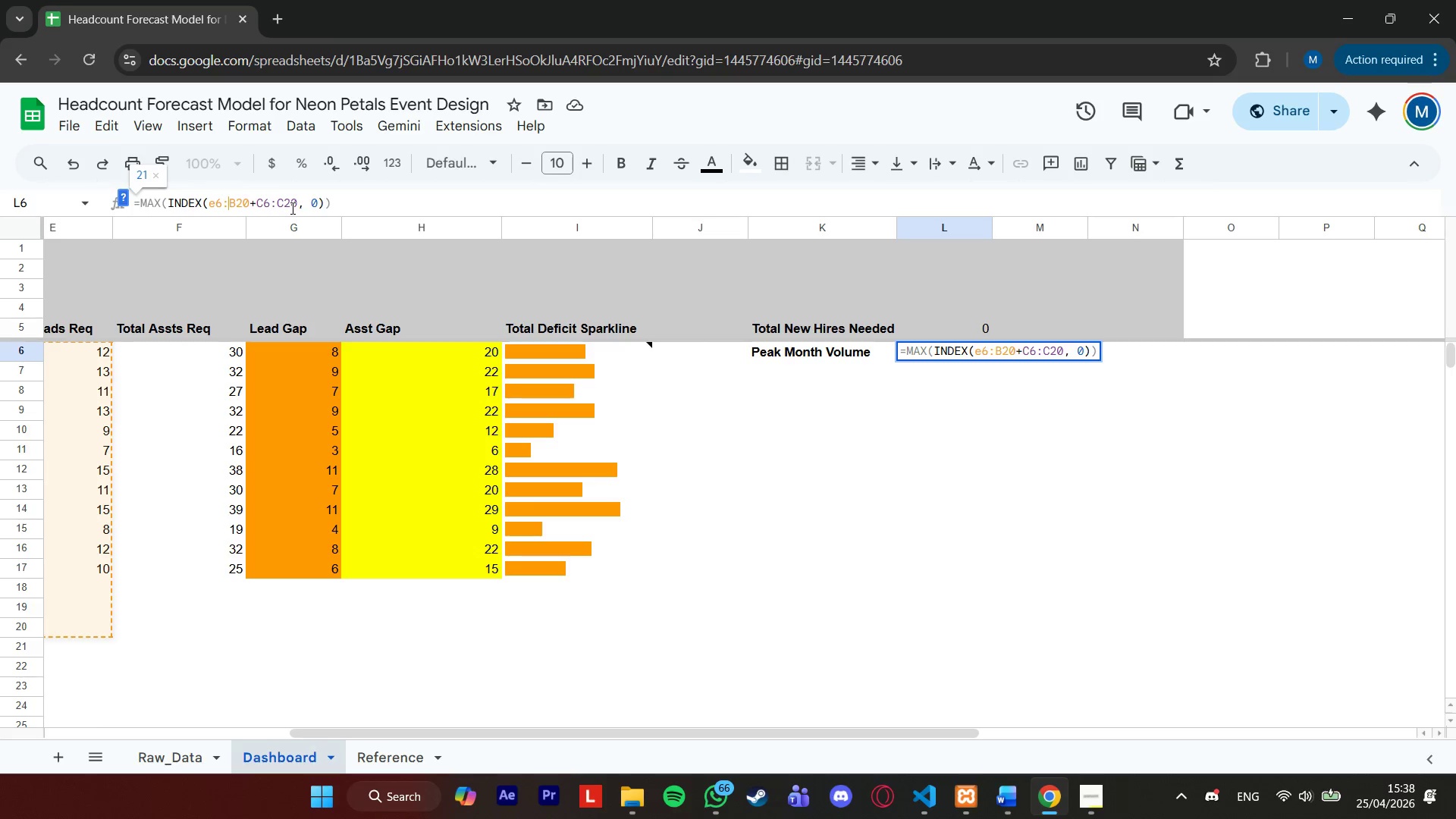 
key(ArrowRight)
 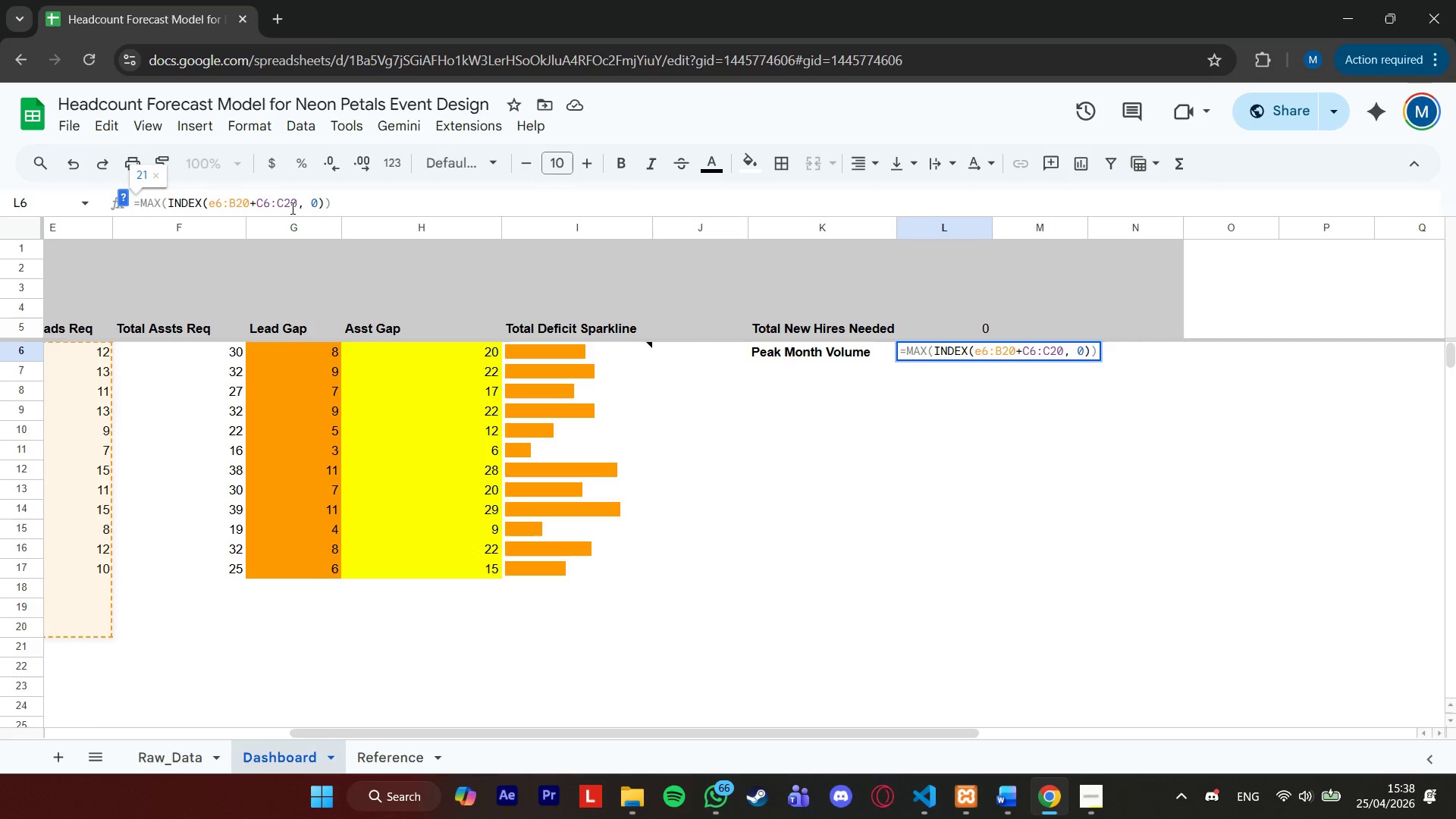 
key(Backspace)
 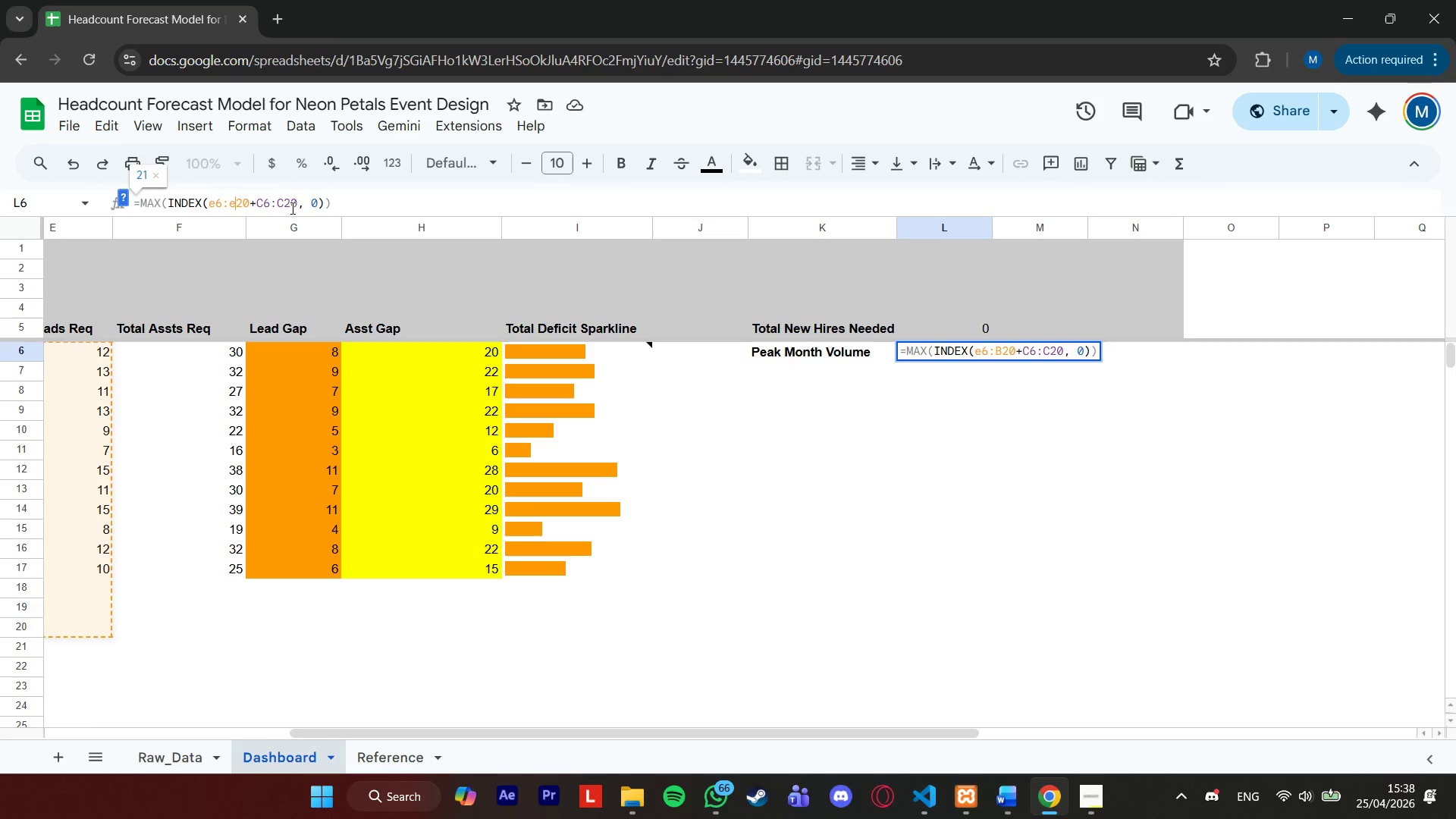 
key(E)
 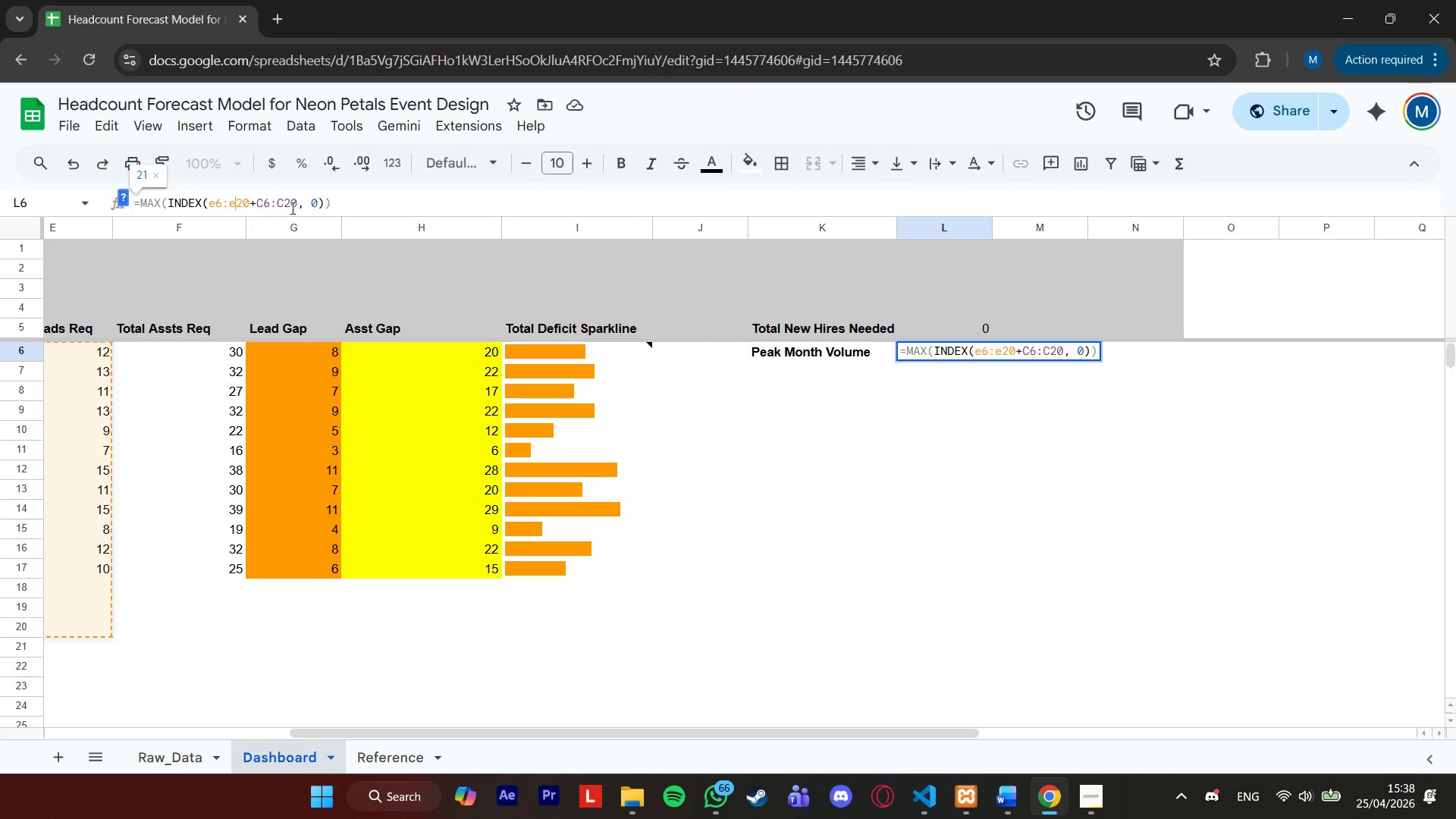 
key(ArrowRight)
 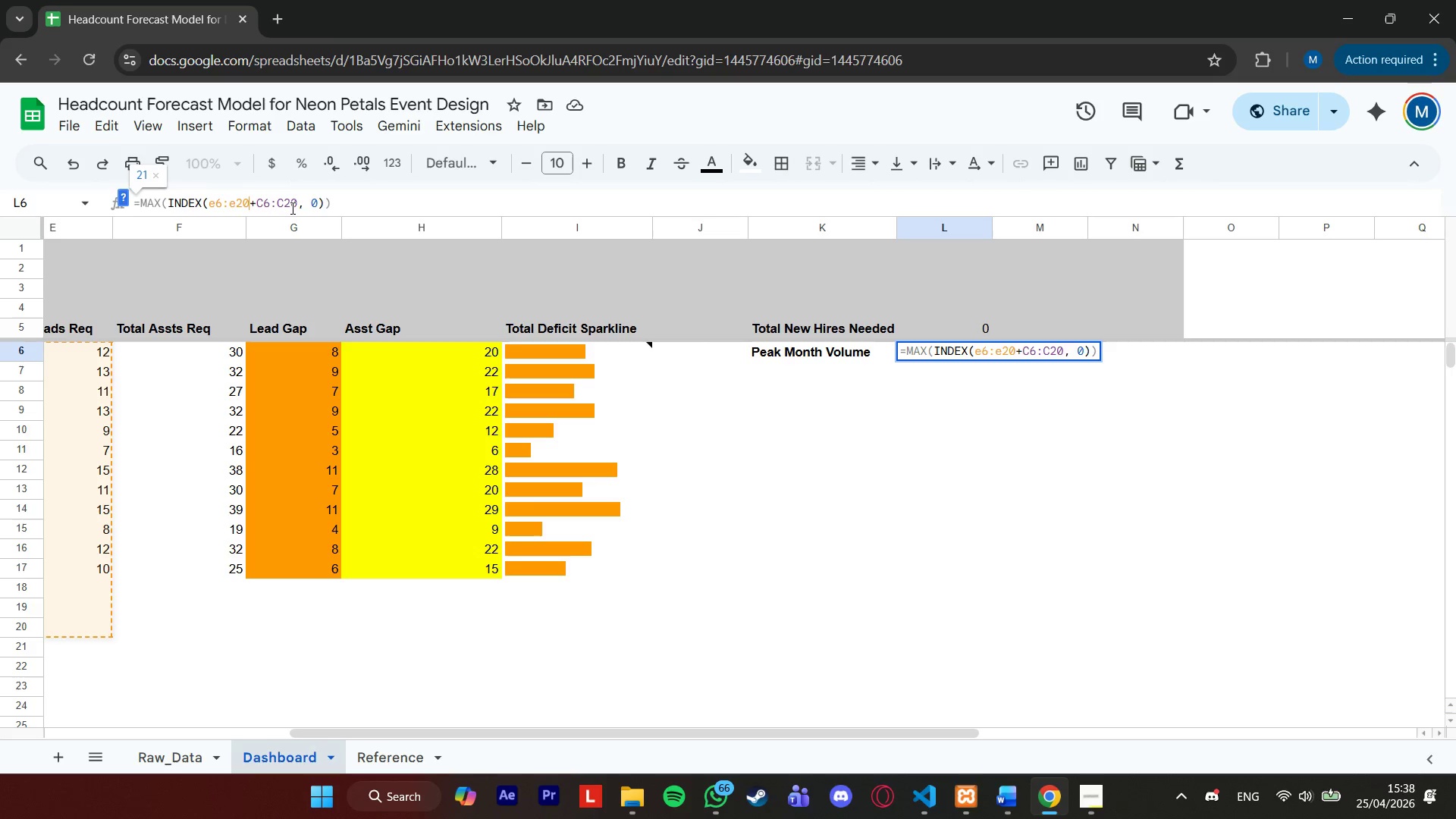 
key(ArrowRight)
 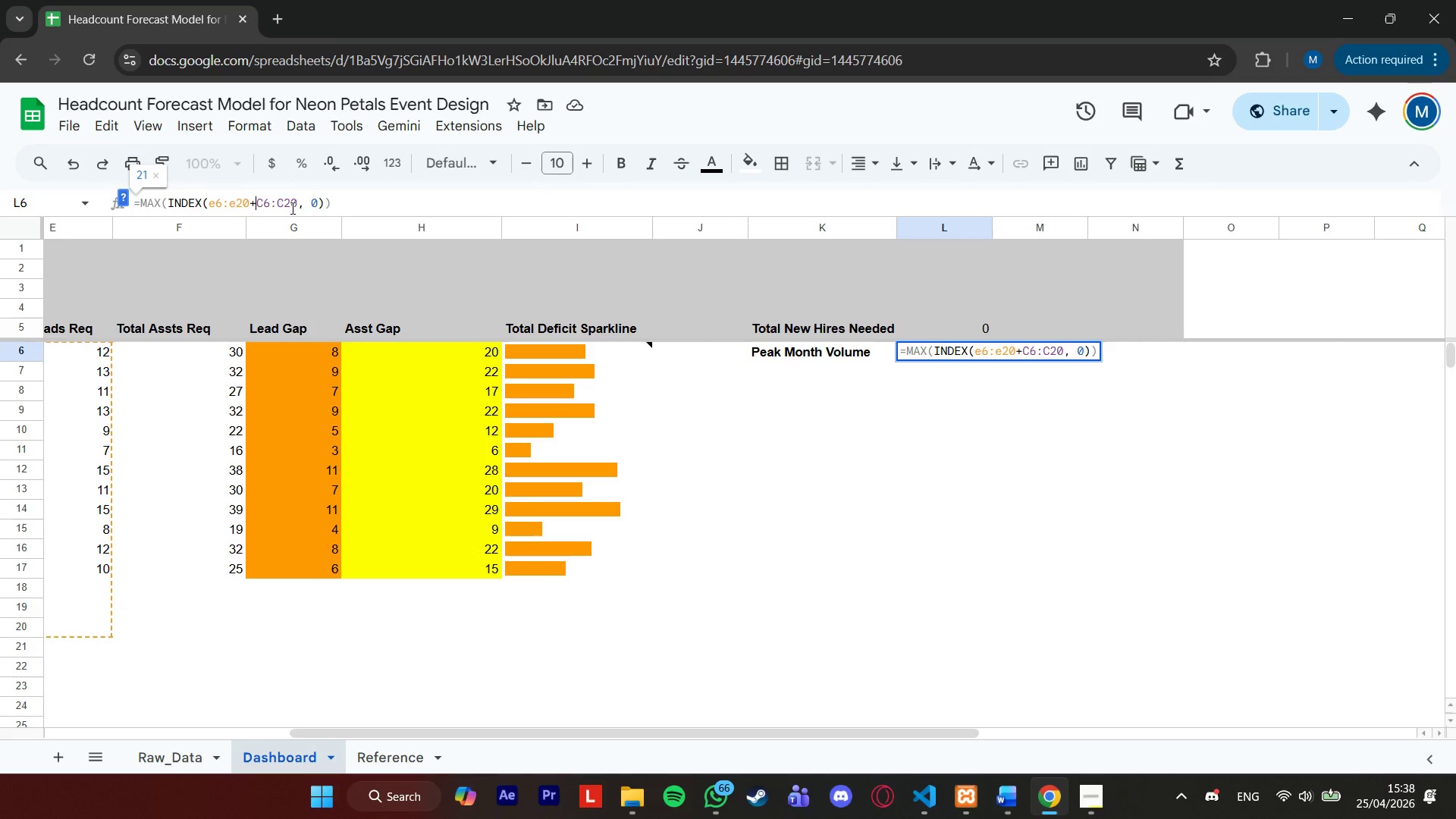 
key(ArrowRight)
 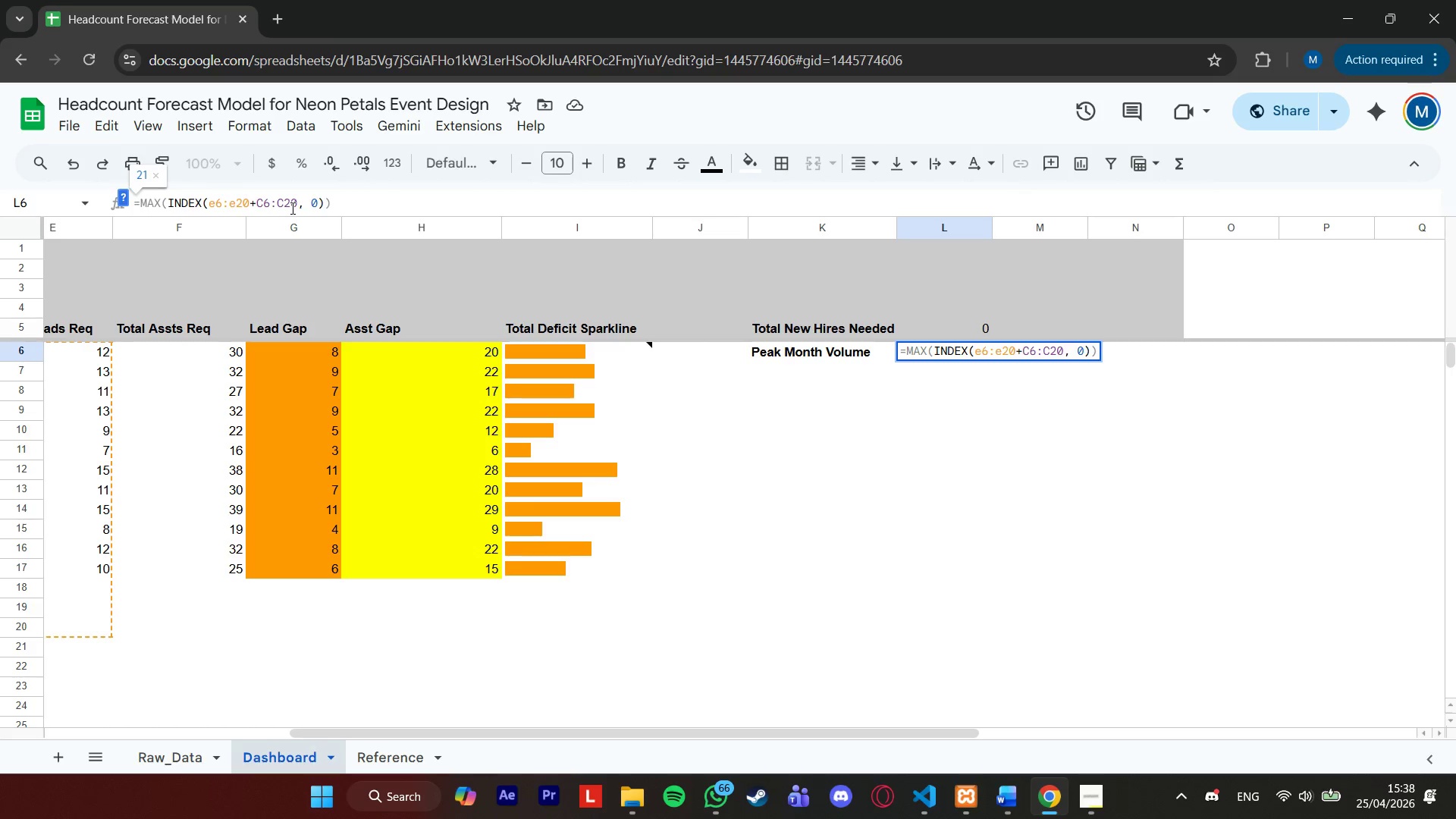 
key(ArrowRight)
 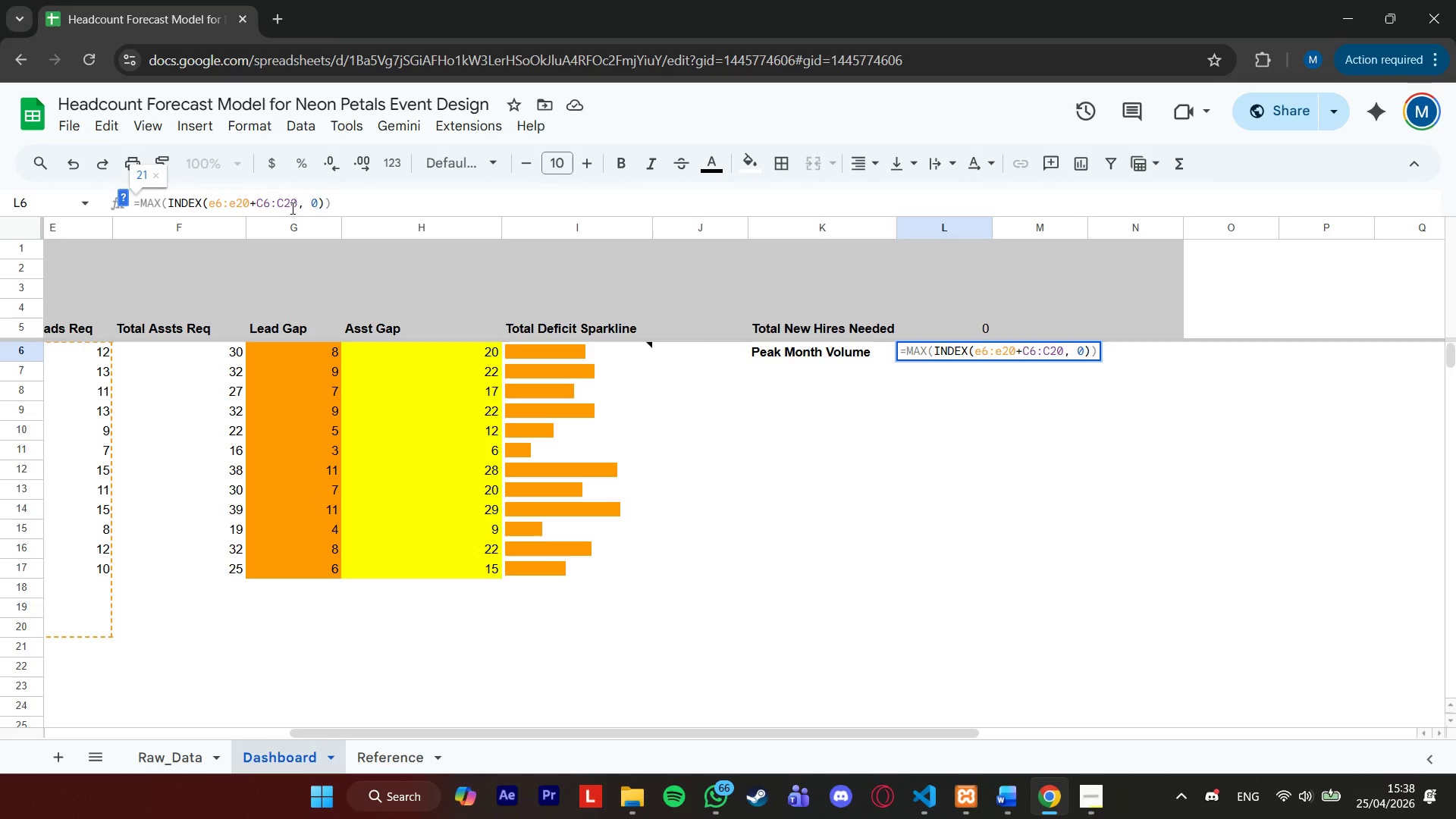 
key(Backspace)
 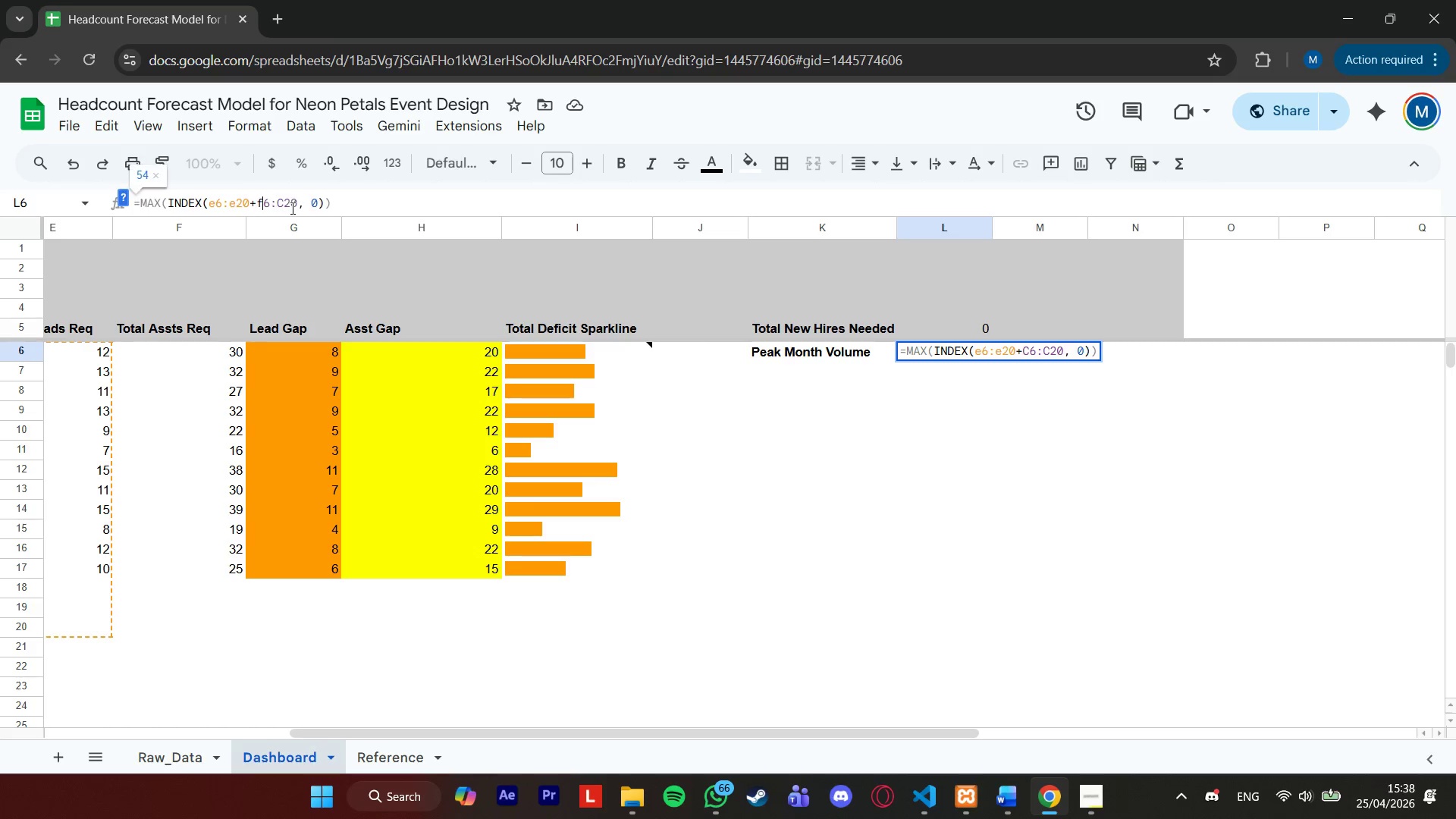 
key(F)
 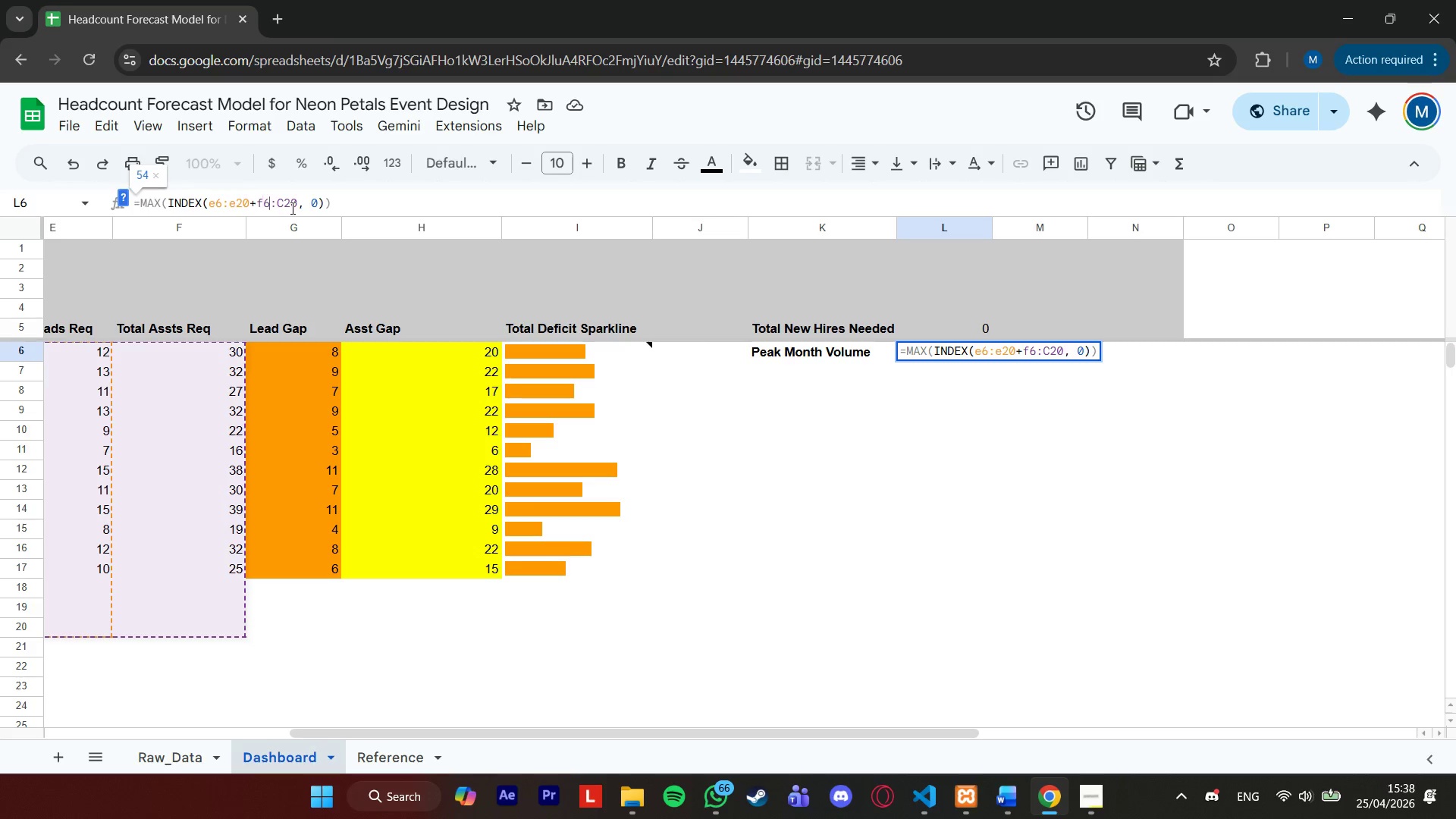 
key(ArrowRight)
 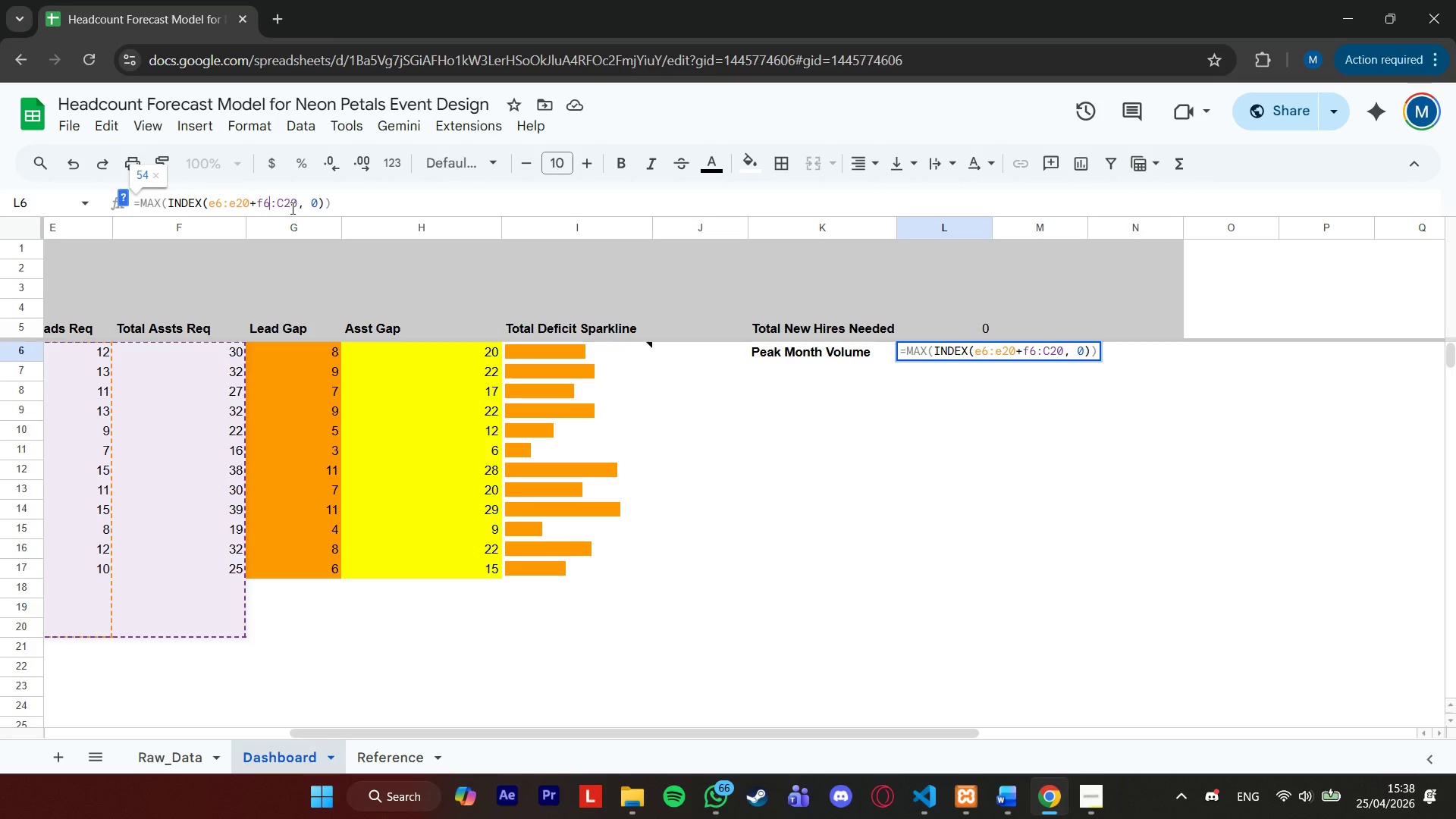 
key(ArrowRight)
 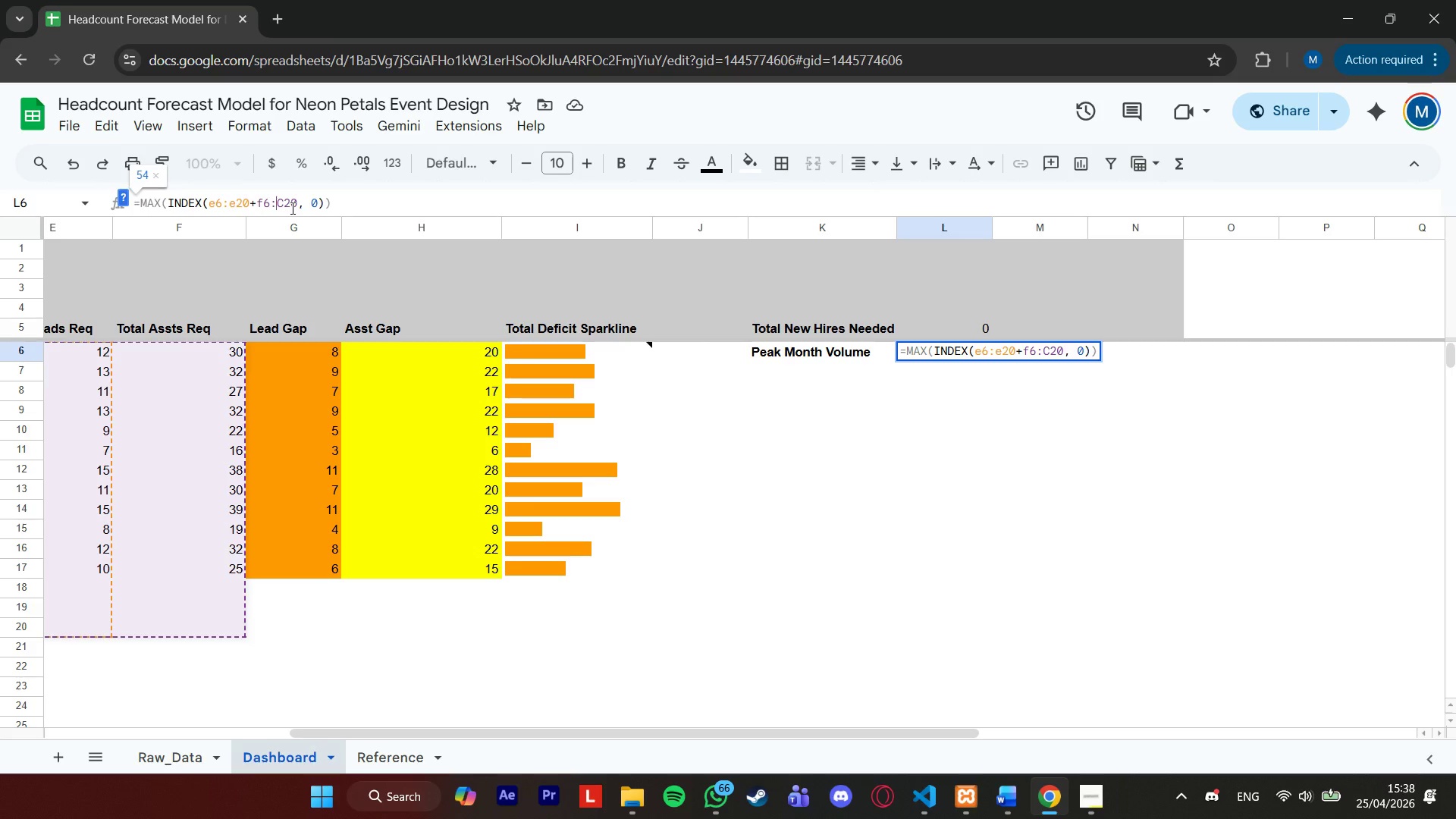 
key(ArrowRight)
 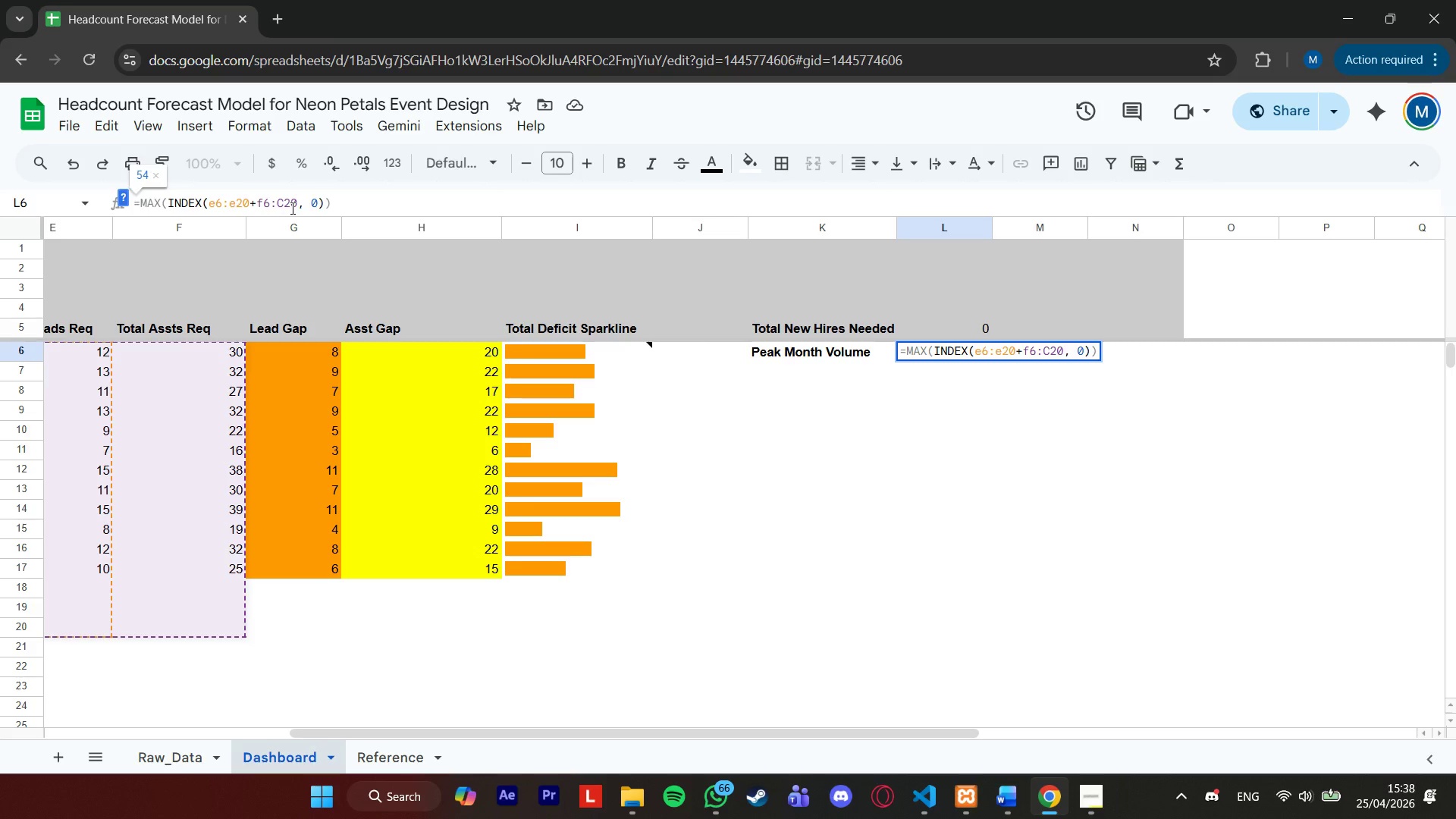 
key(Backspace)
 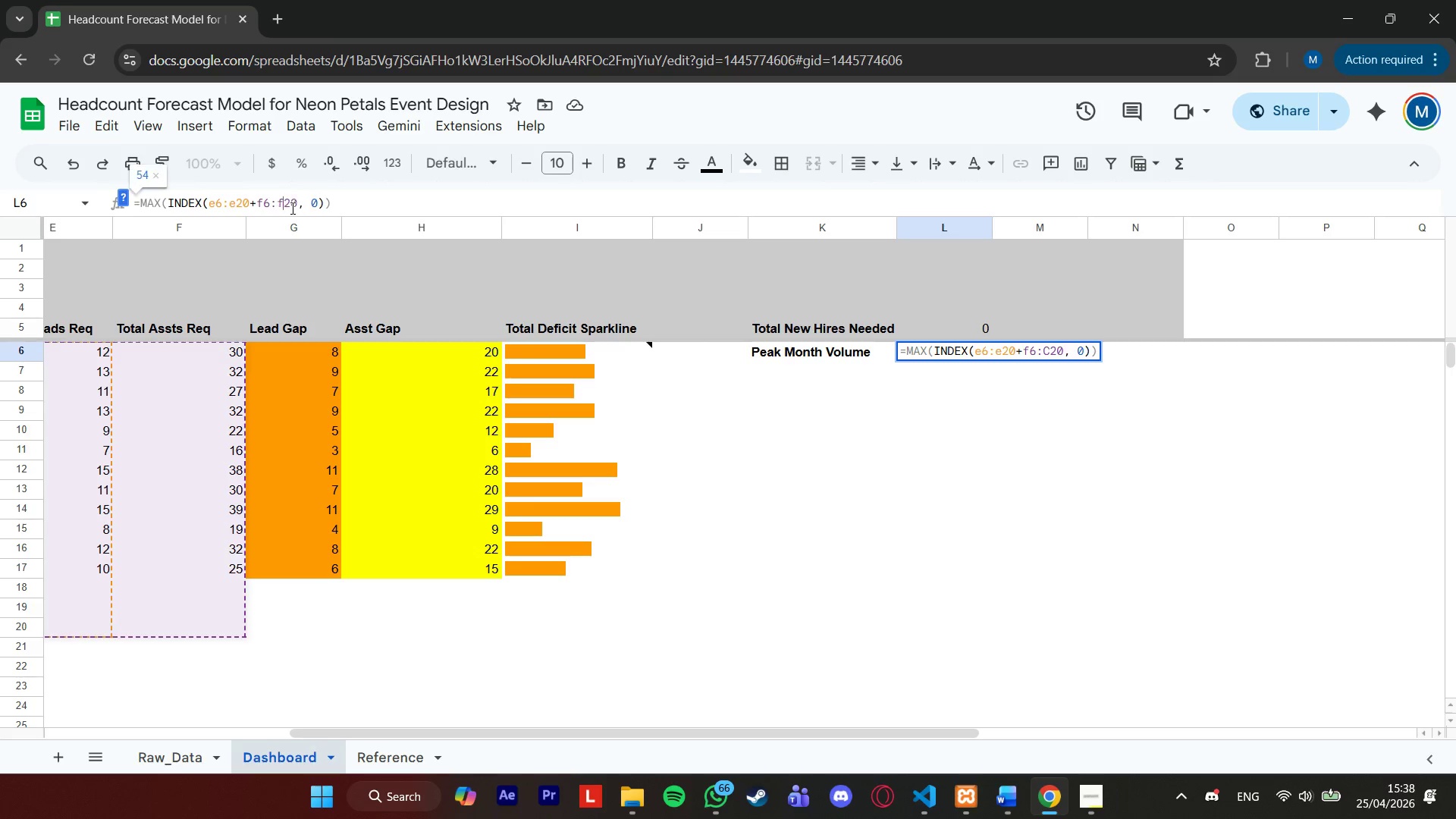 
key(F)
 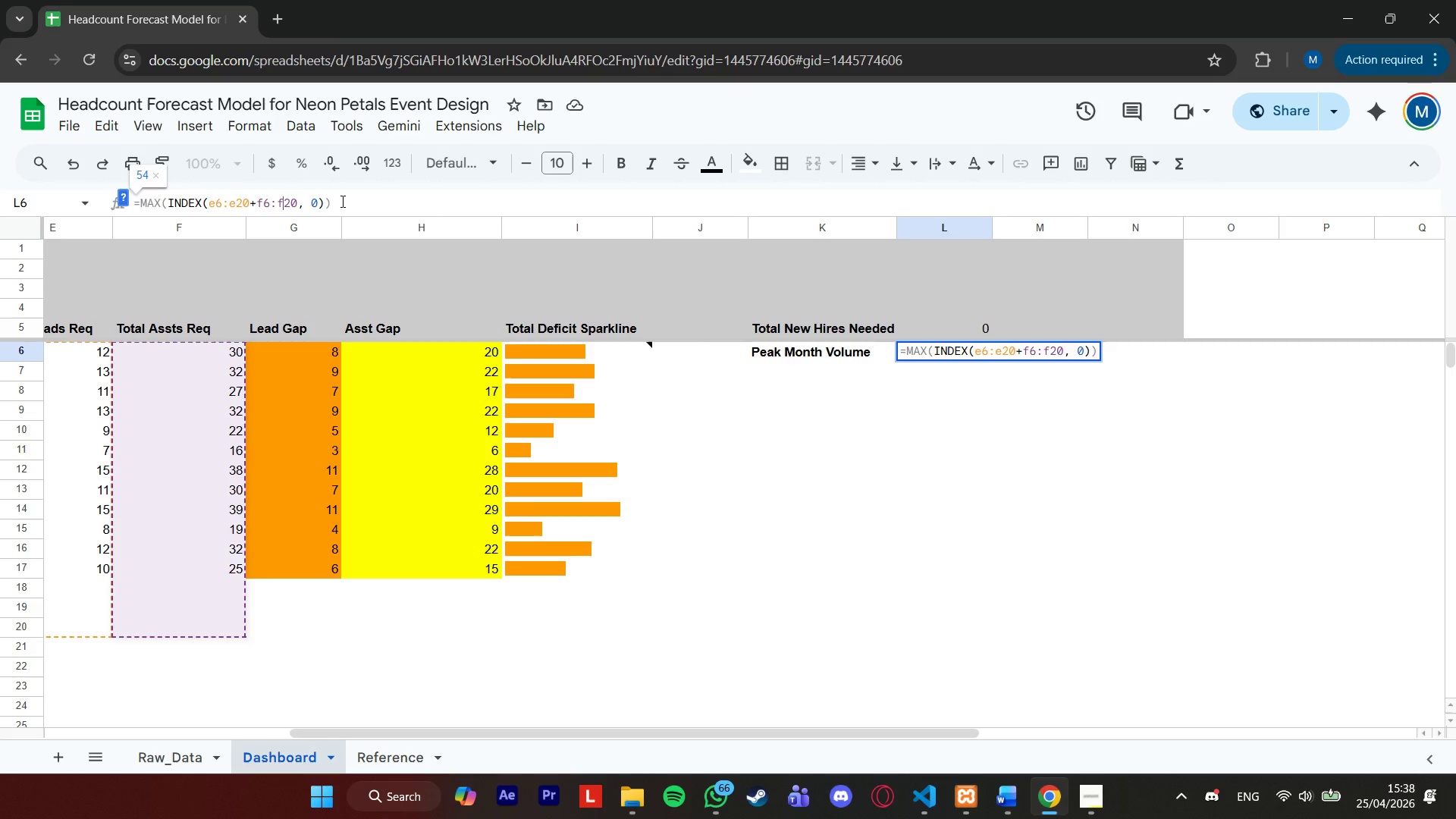 
key(Enter)
 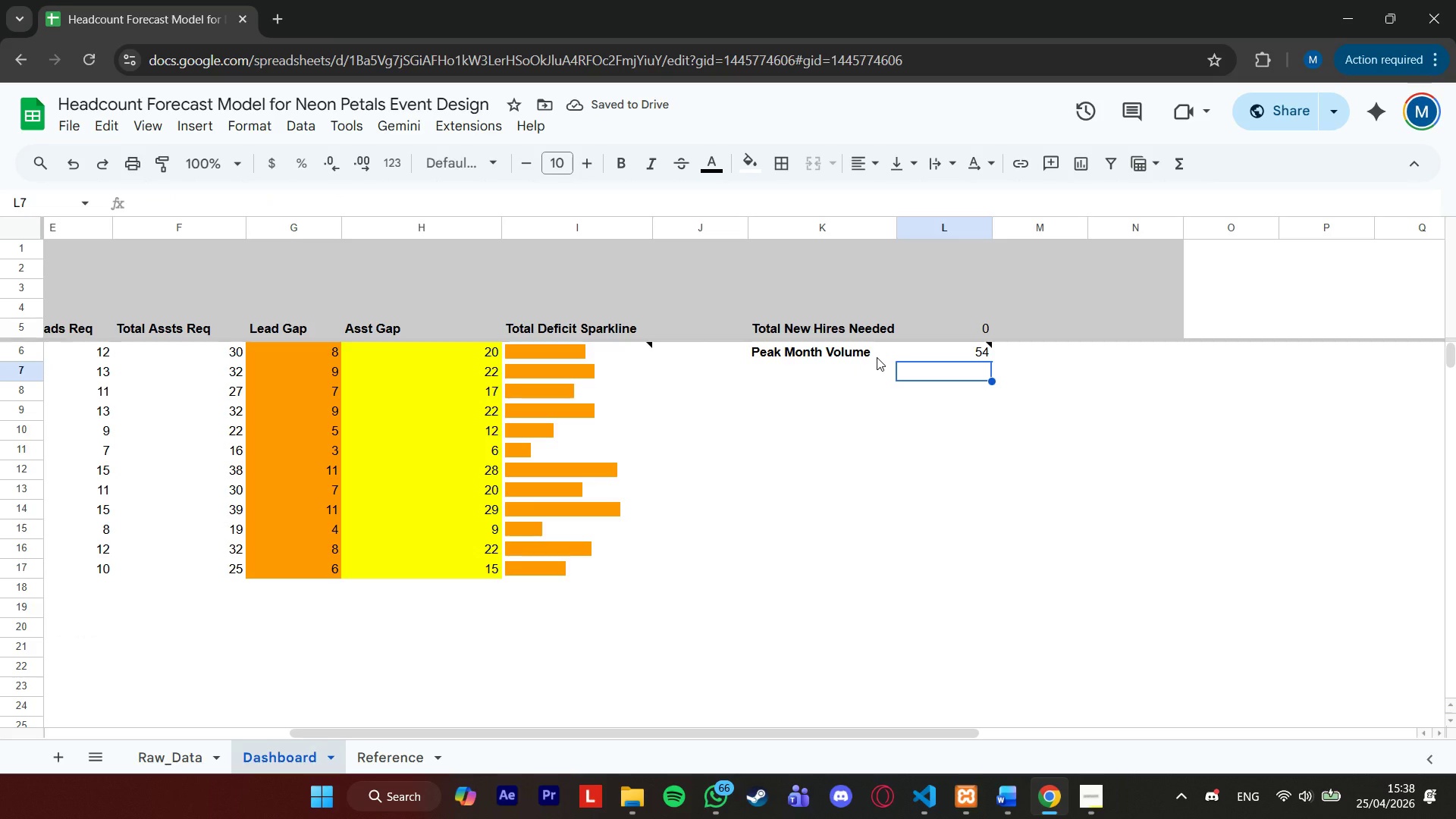 
wait(8.08)
 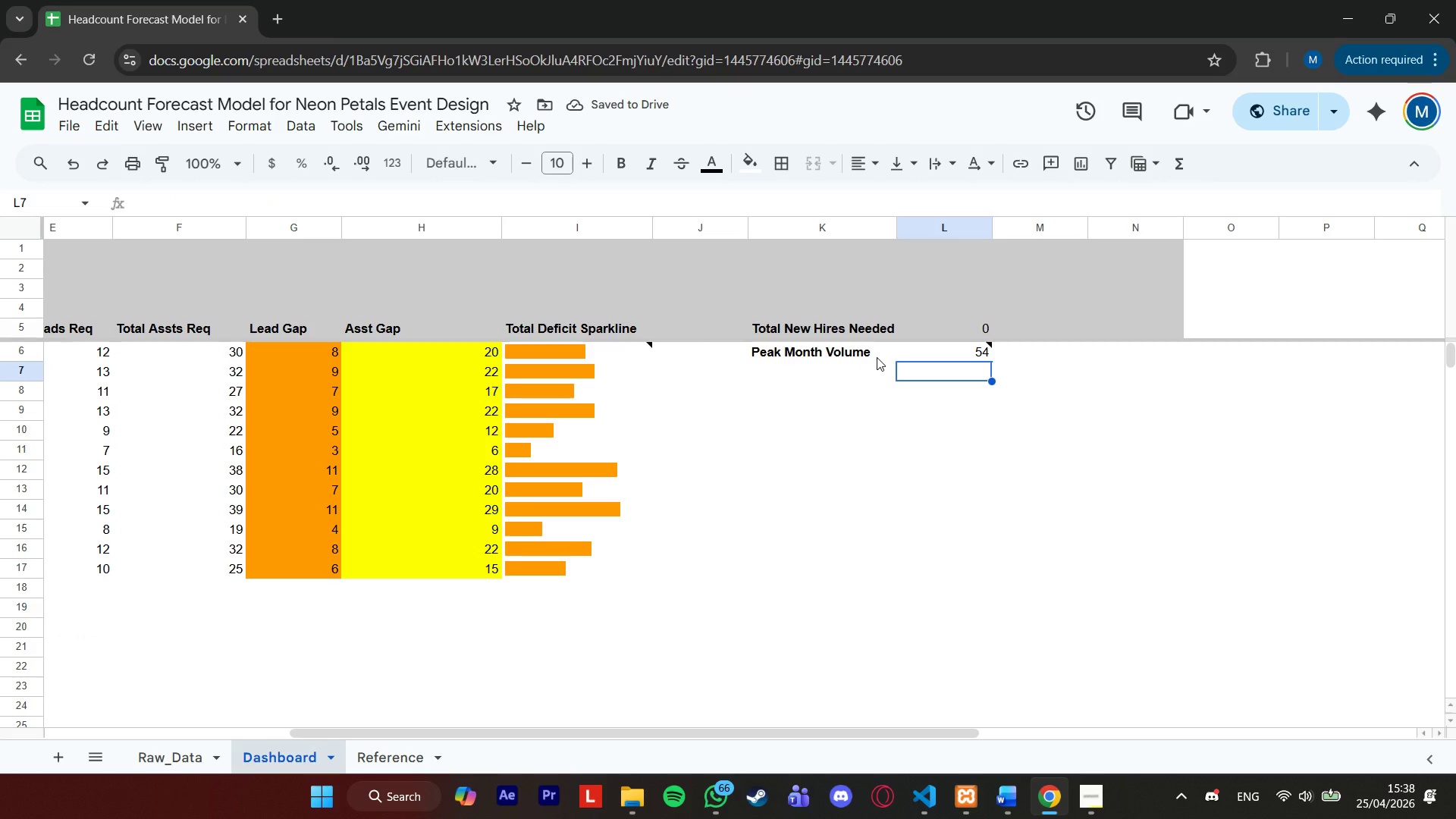 
left_click_drag(start_coordinate=[631, 731], to_coordinate=[321, 690])
 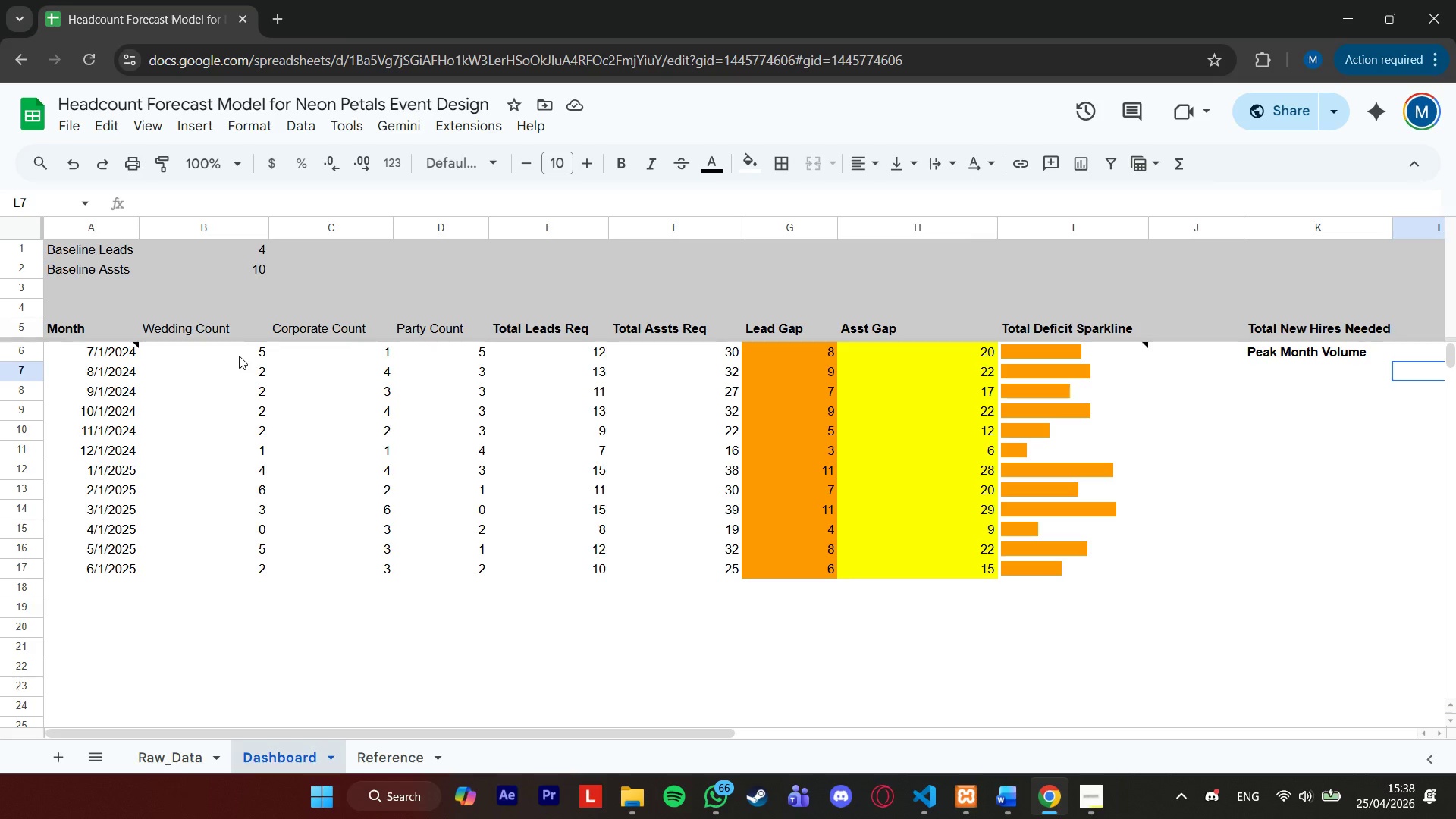 
left_click([240, 356])
 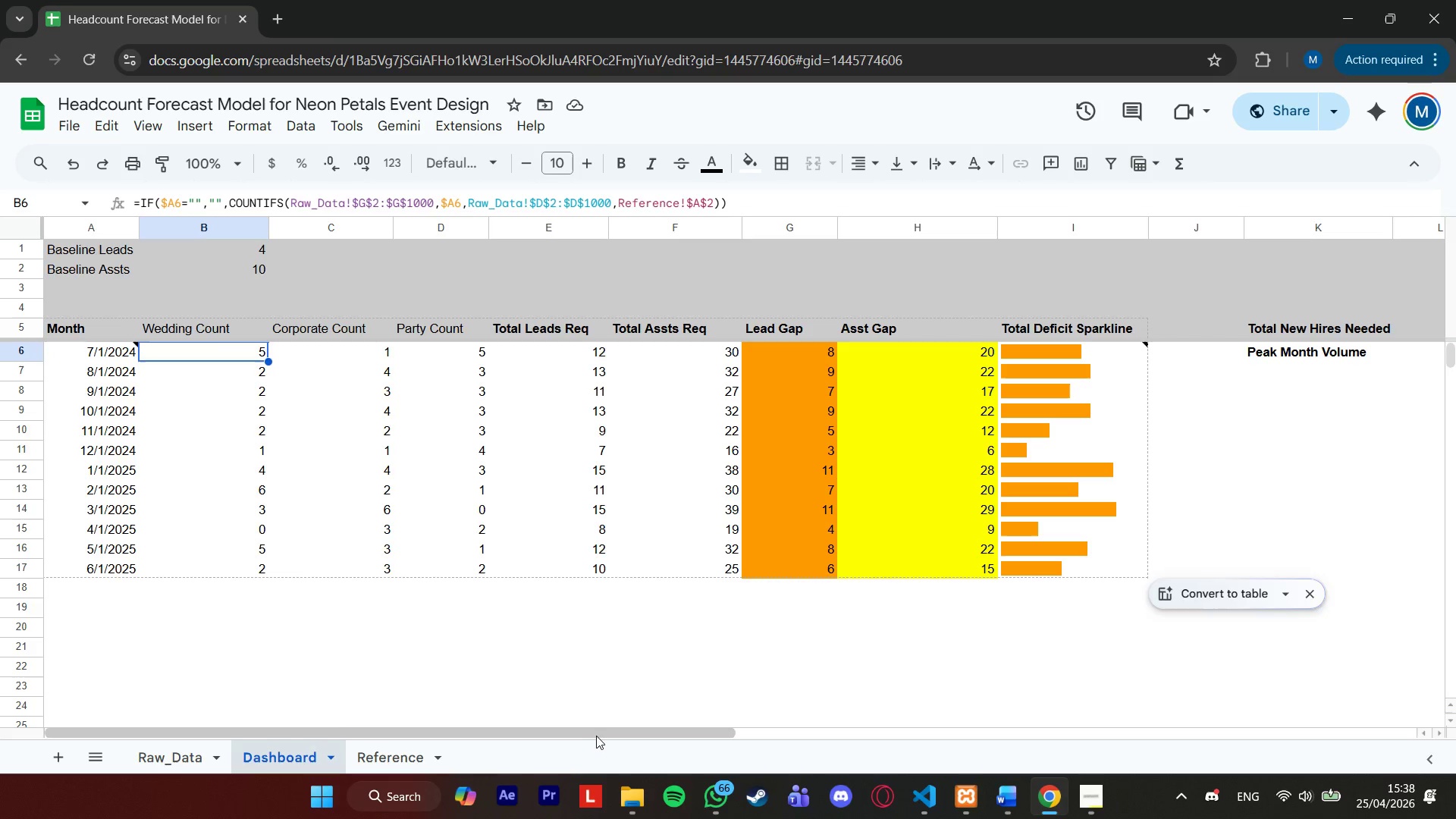 
left_click_drag(start_coordinate=[598, 733], to_coordinate=[830, 753])
 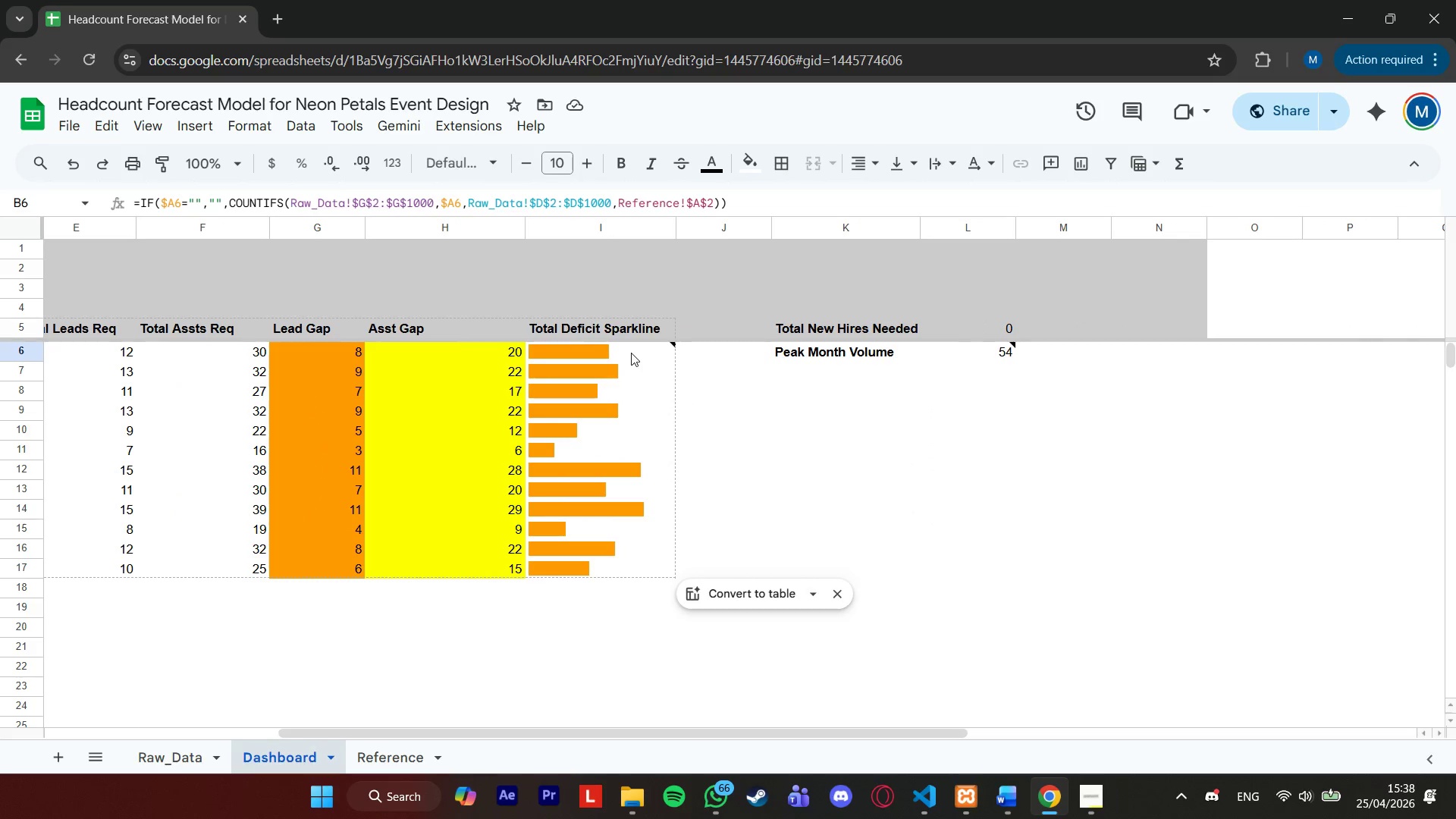 
hold_key(key=ShiftLeft, duration=1.5)
 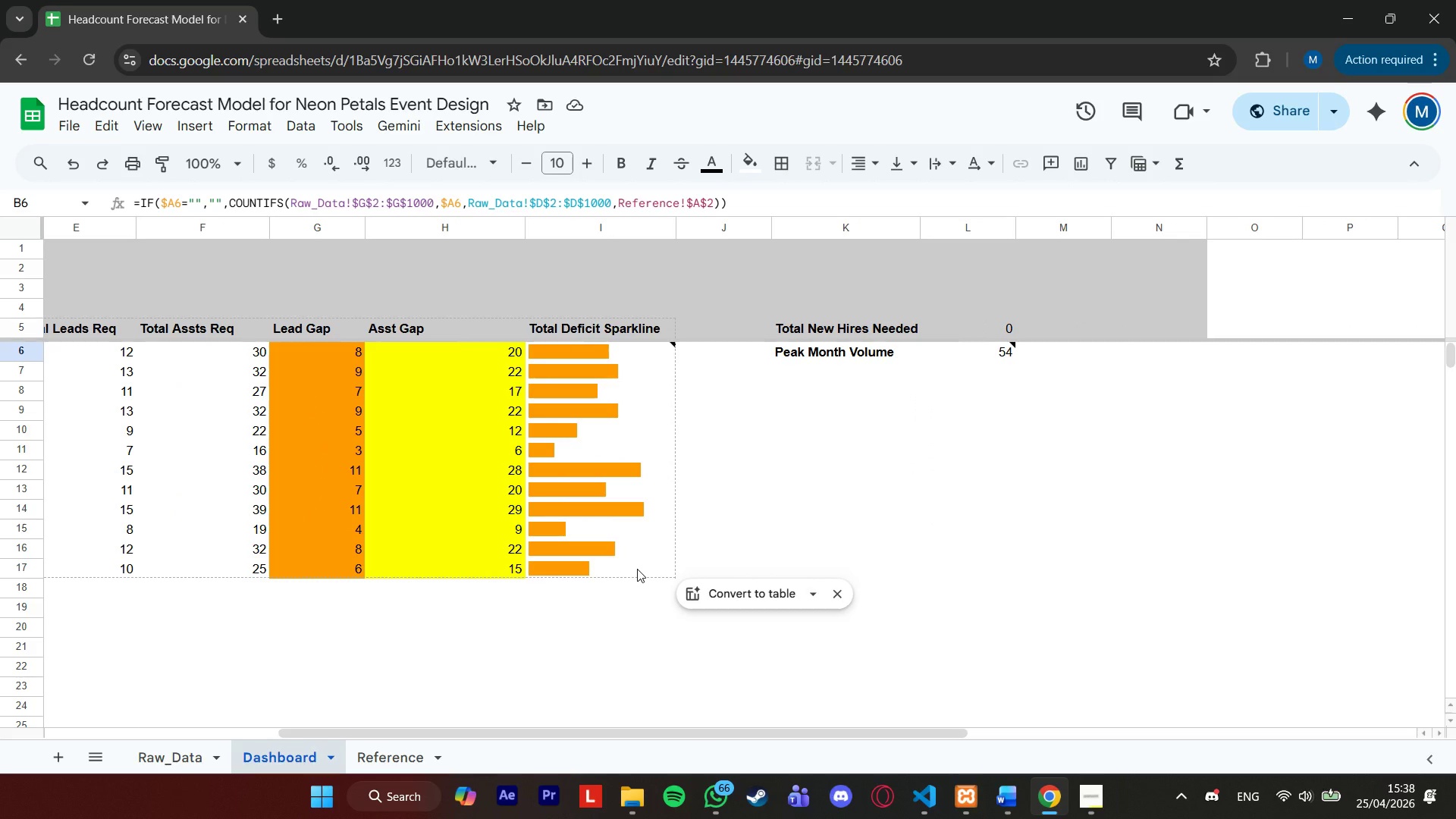 
hold_key(key=ShiftLeft, duration=1.52)
 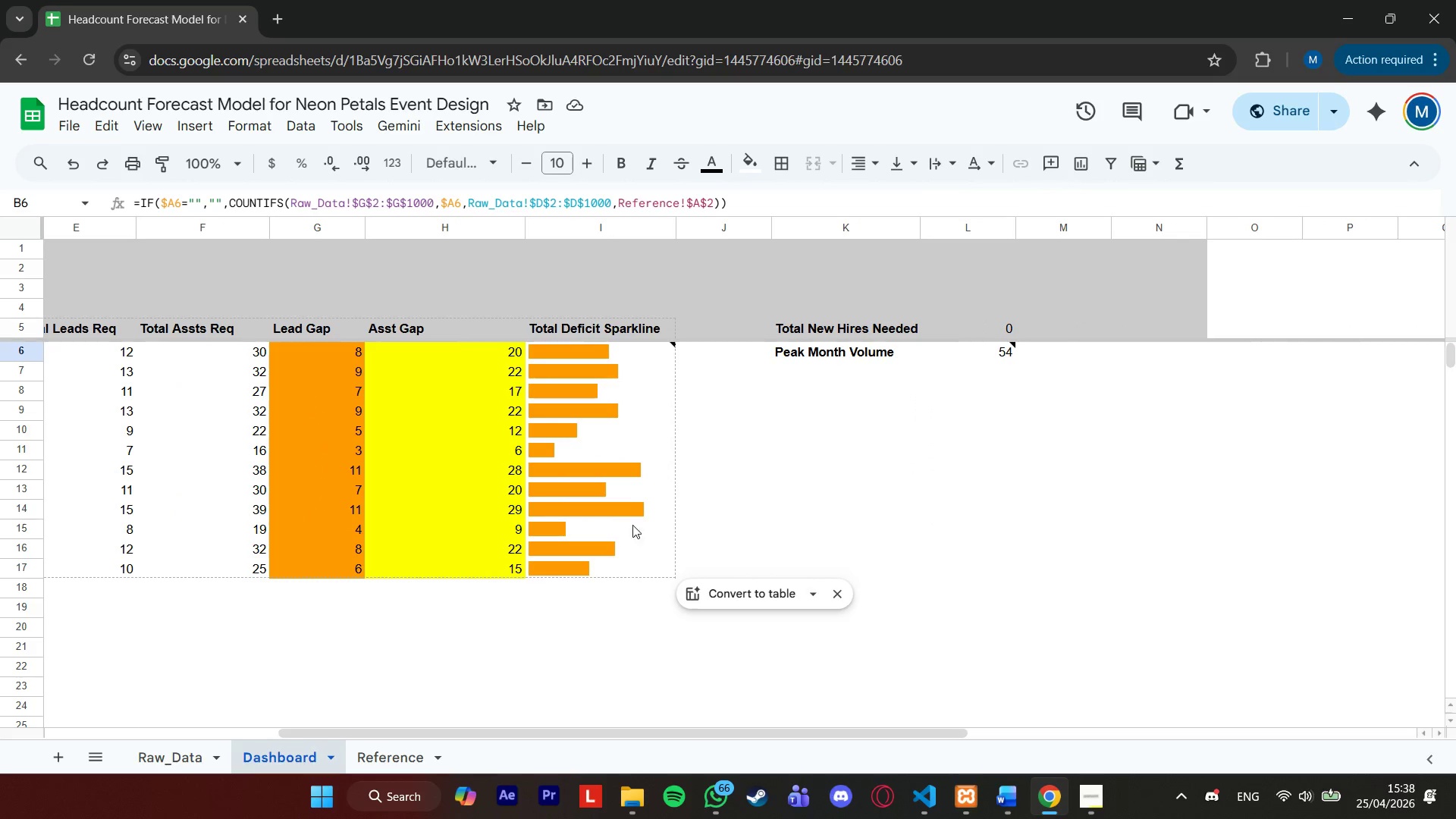 
hold_key(key=ShiftLeft, duration=1.5)
 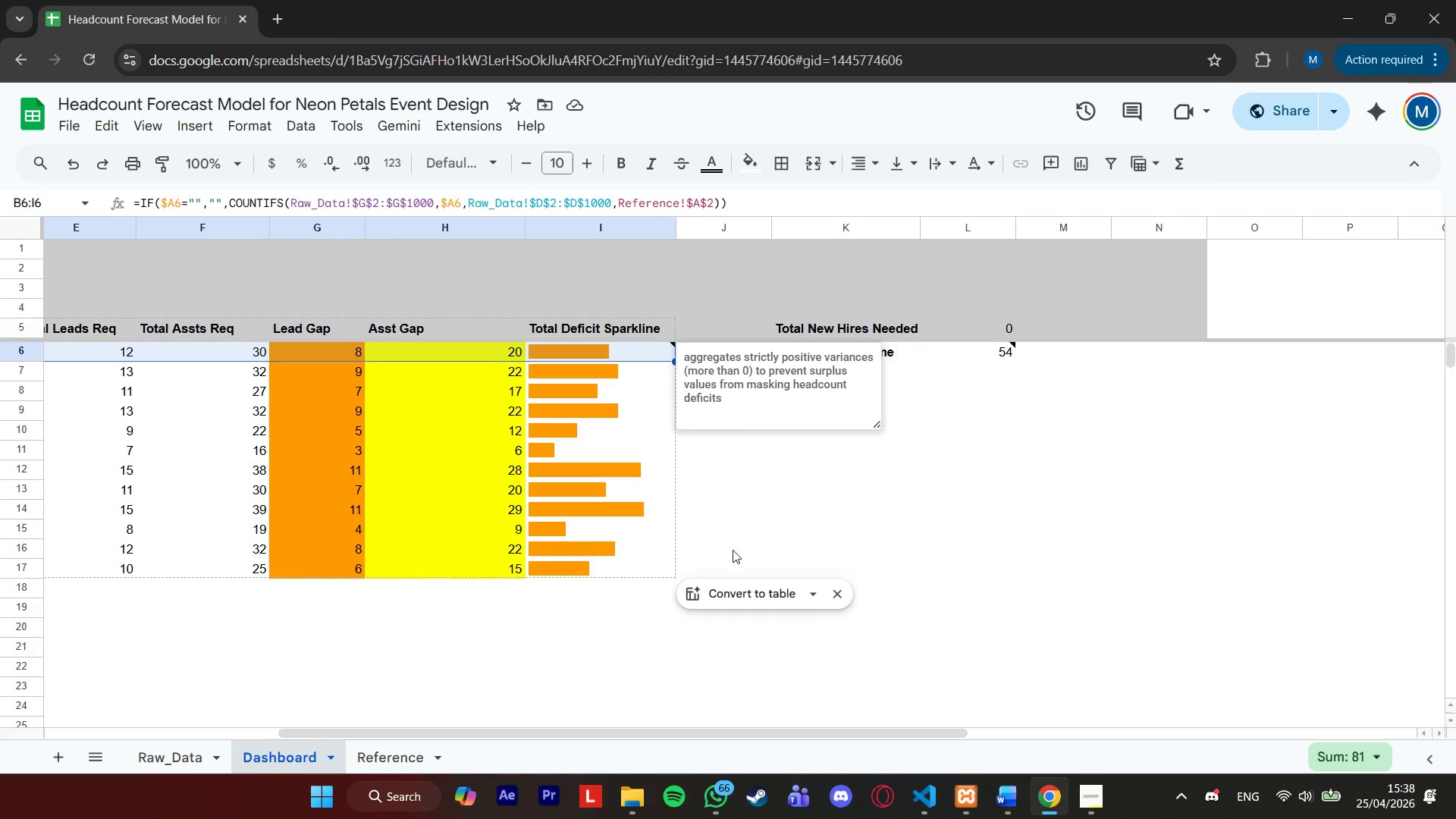 
hold_key(key=ShiftLeft, duration=0.38)
left_click([627, 353])
 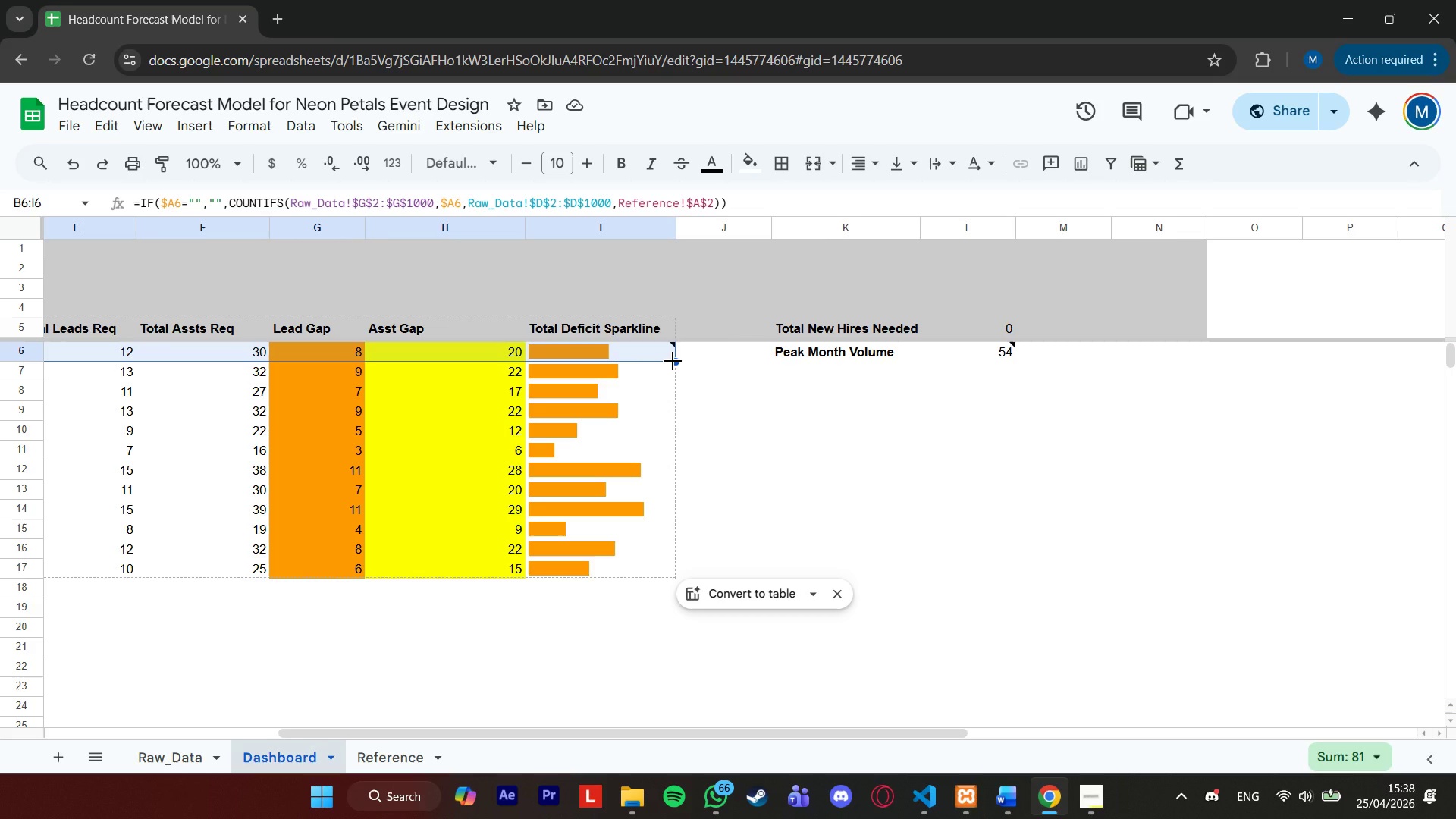 
left_click_drag(start_coordinate=[673, 361], to_coordinate=[656, 623])
 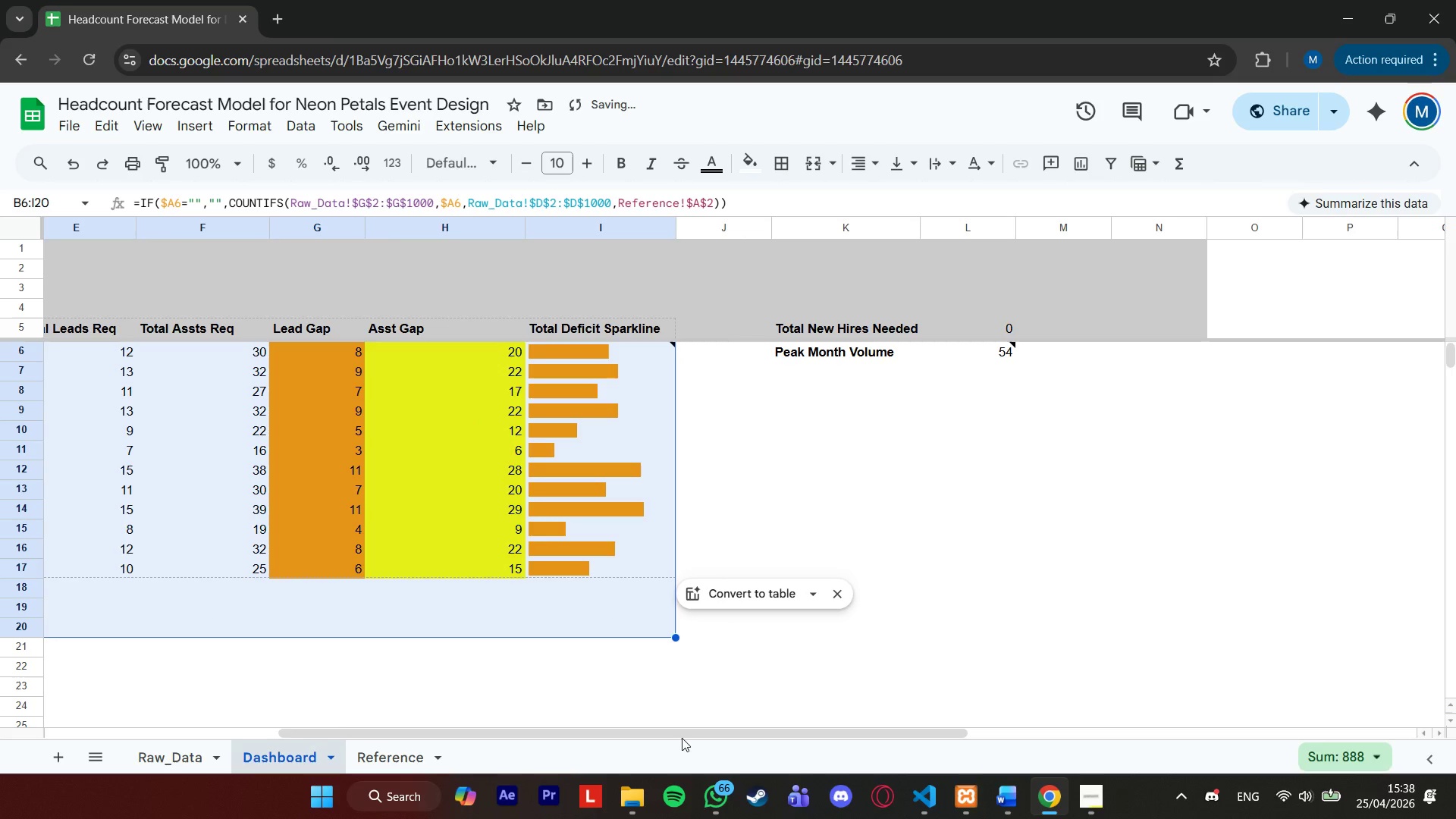 
left_click_drag(start_coordinate=[681, 734], to_coordinate=[328, 718])
 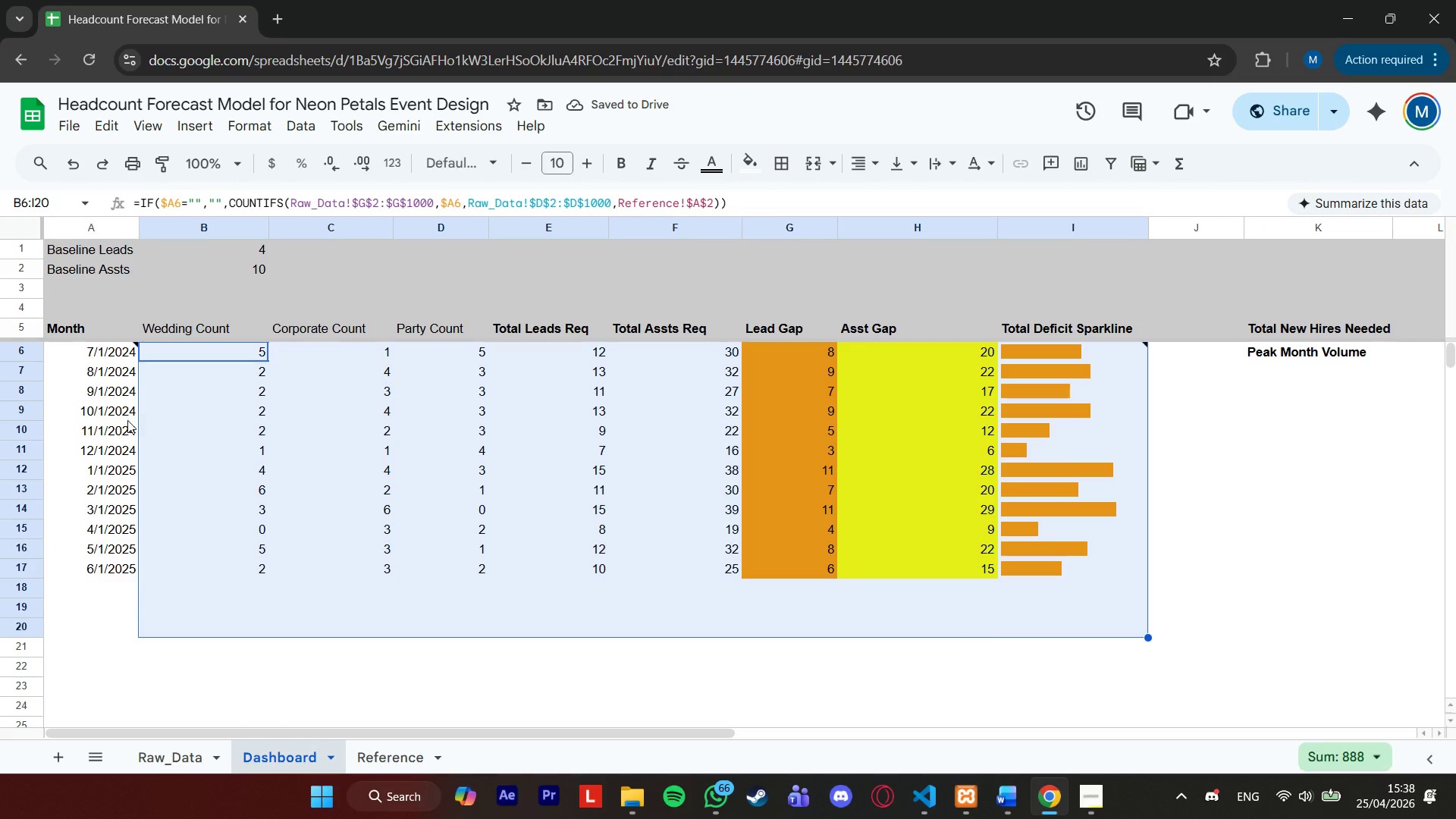 
left_click([102, 570])
 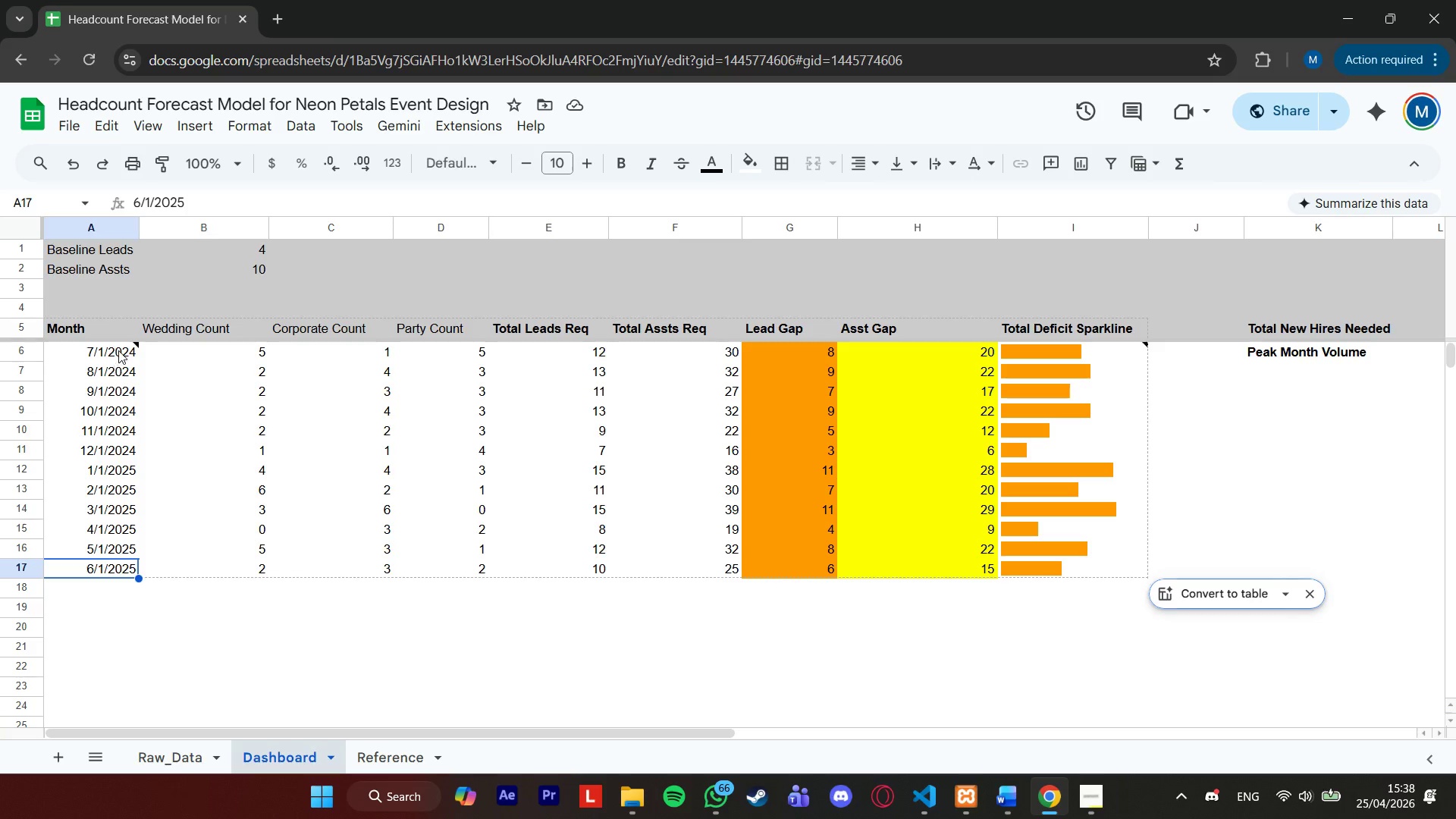 
left_click([118, 350])
 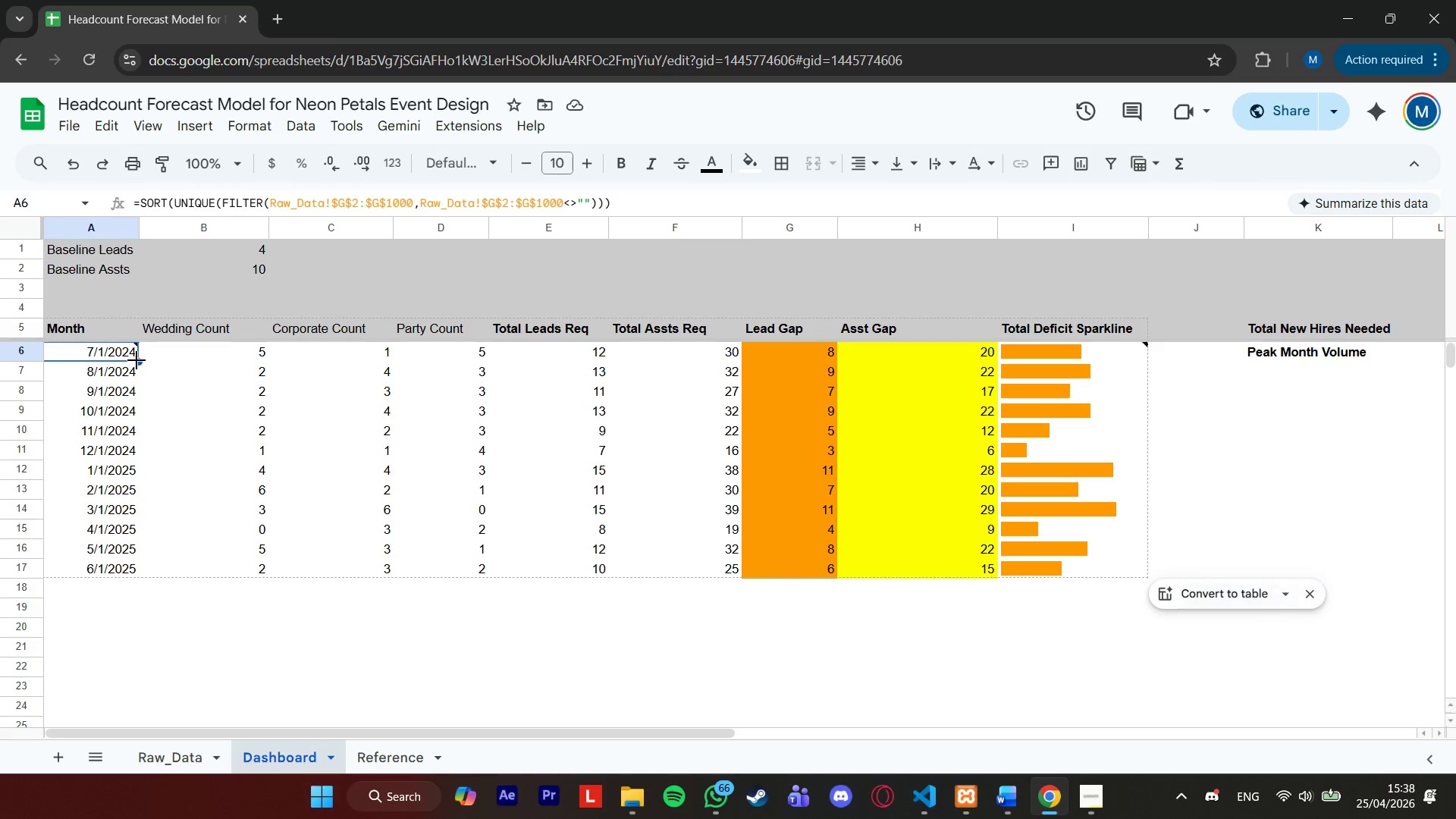 
left_click_drag(start_coordinate=[136, 360], to_coordinate=[127, 621])
 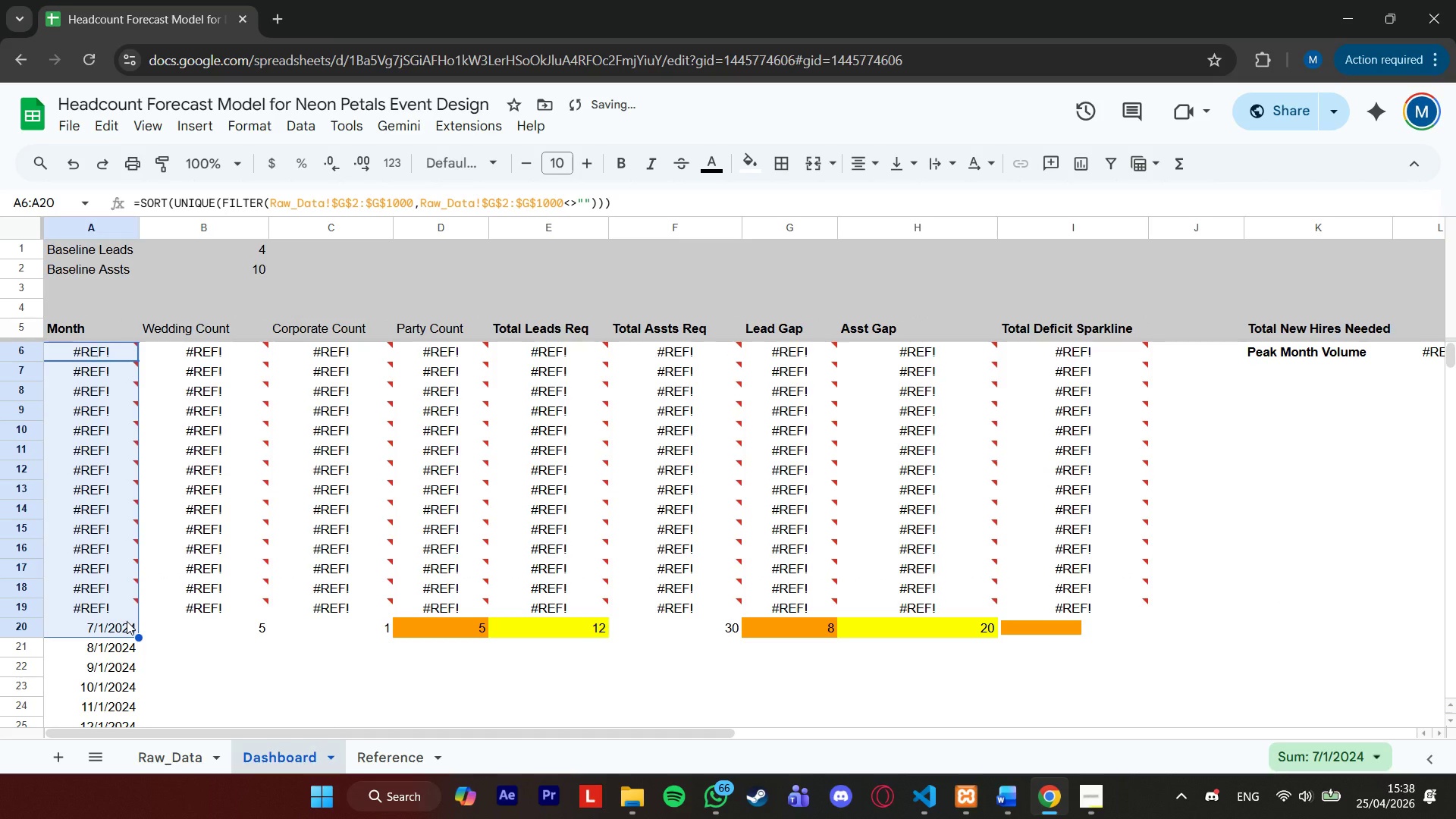 
key(Control+Z)
 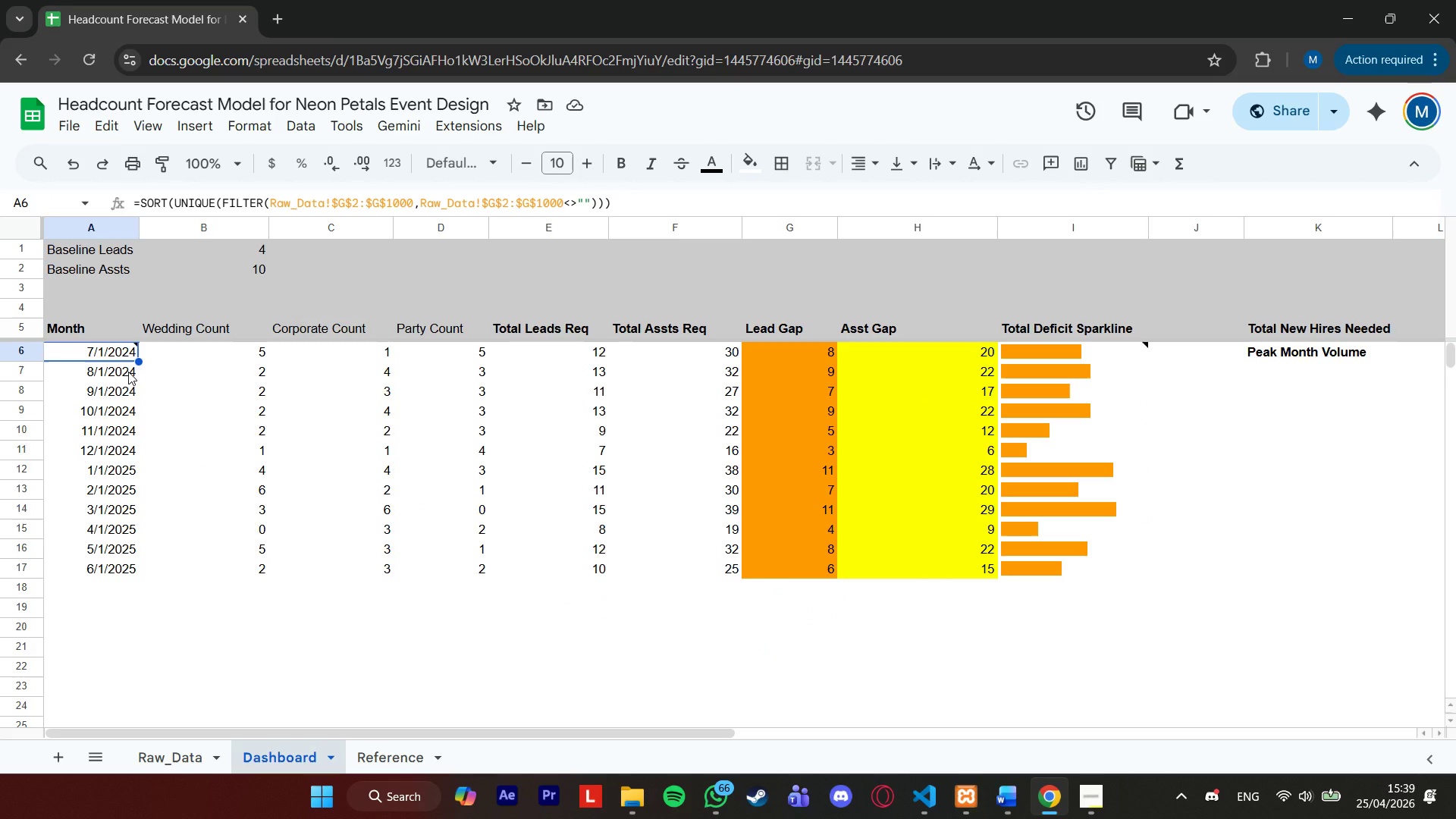 
wait(7.25)
 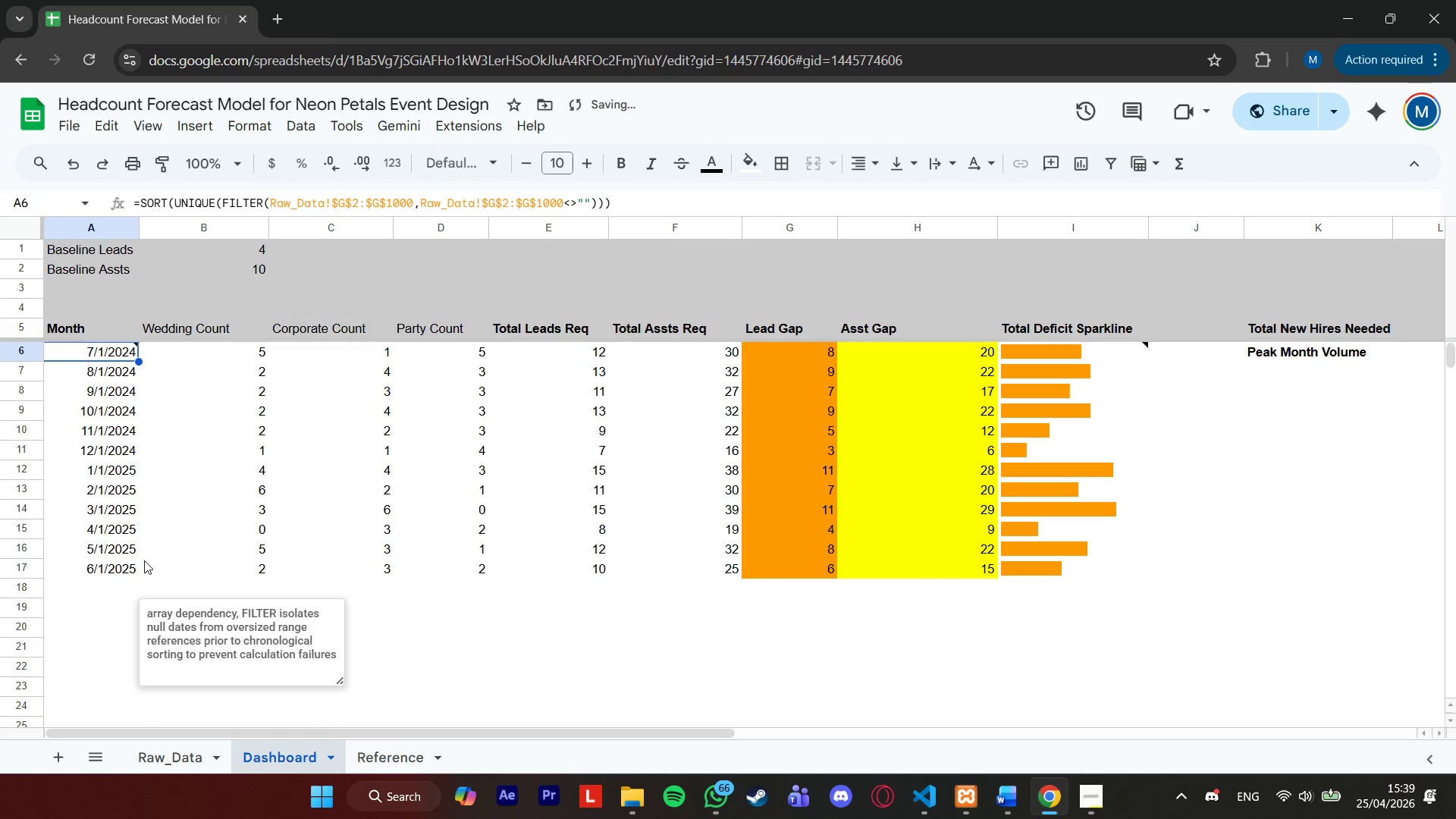 
left_click([127, 372])
 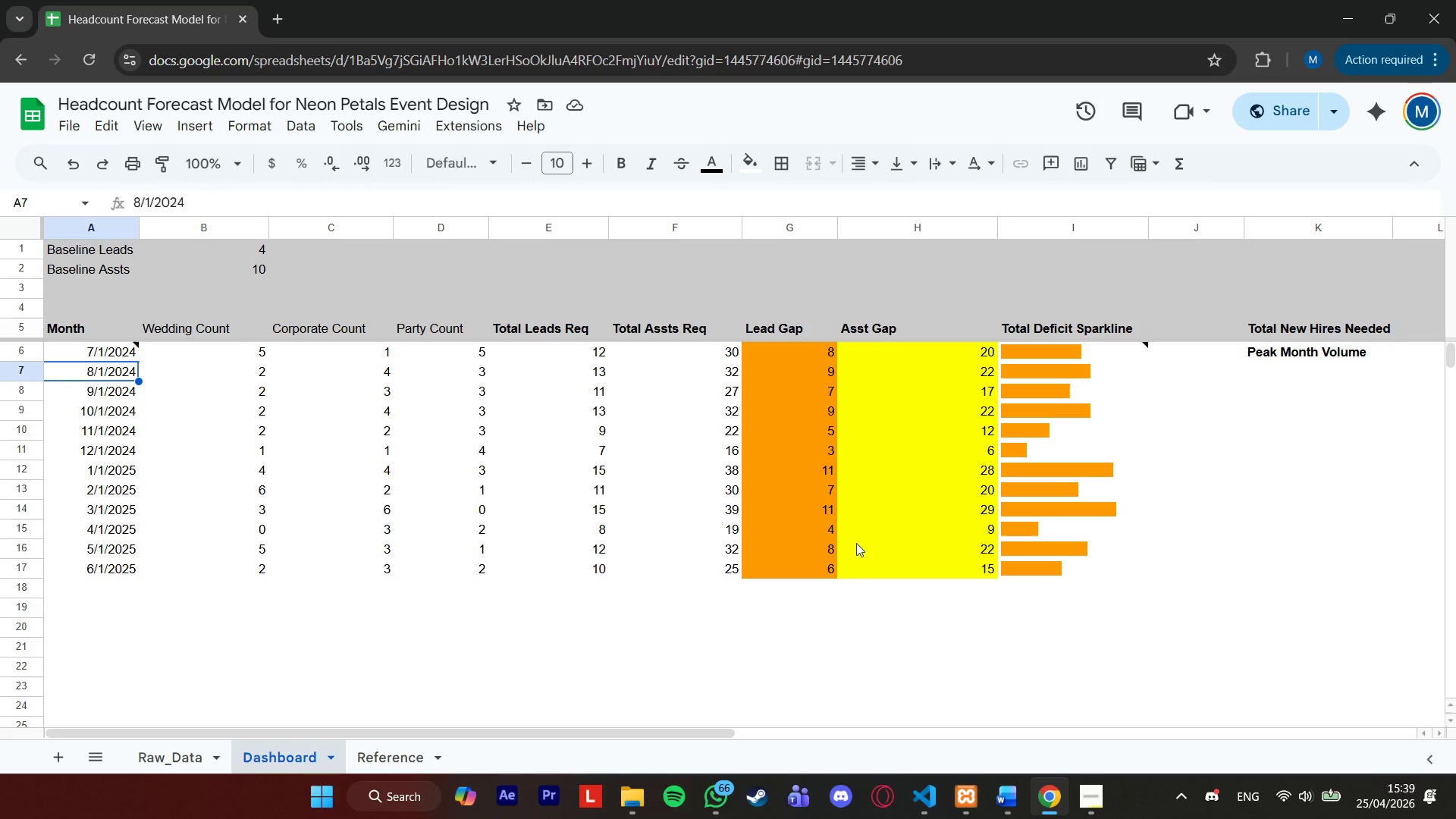 
hold_key(key=ShiftLeft, duration=0.73)
left_click([1057, 572])
 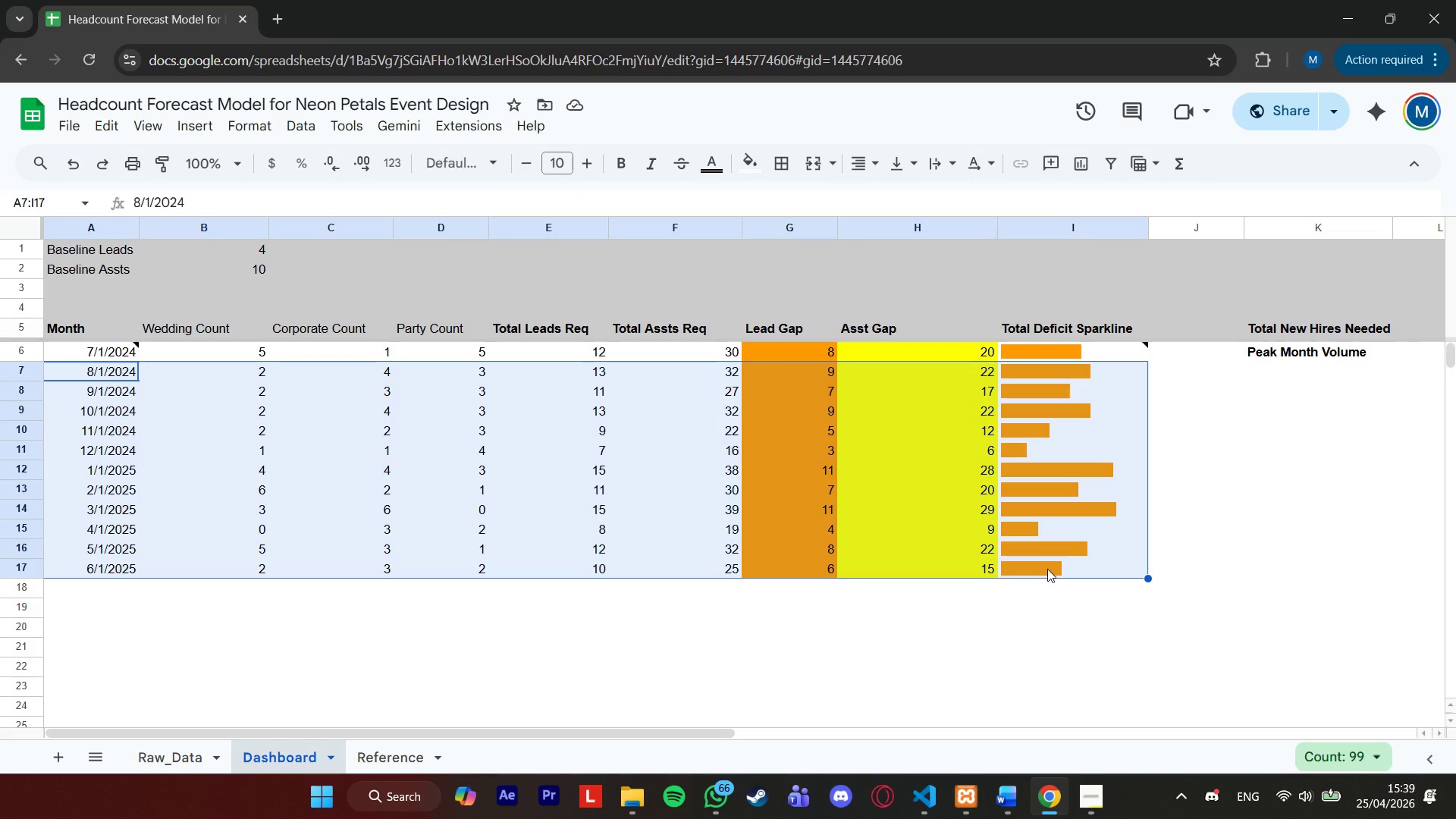 
key(Backspace)
 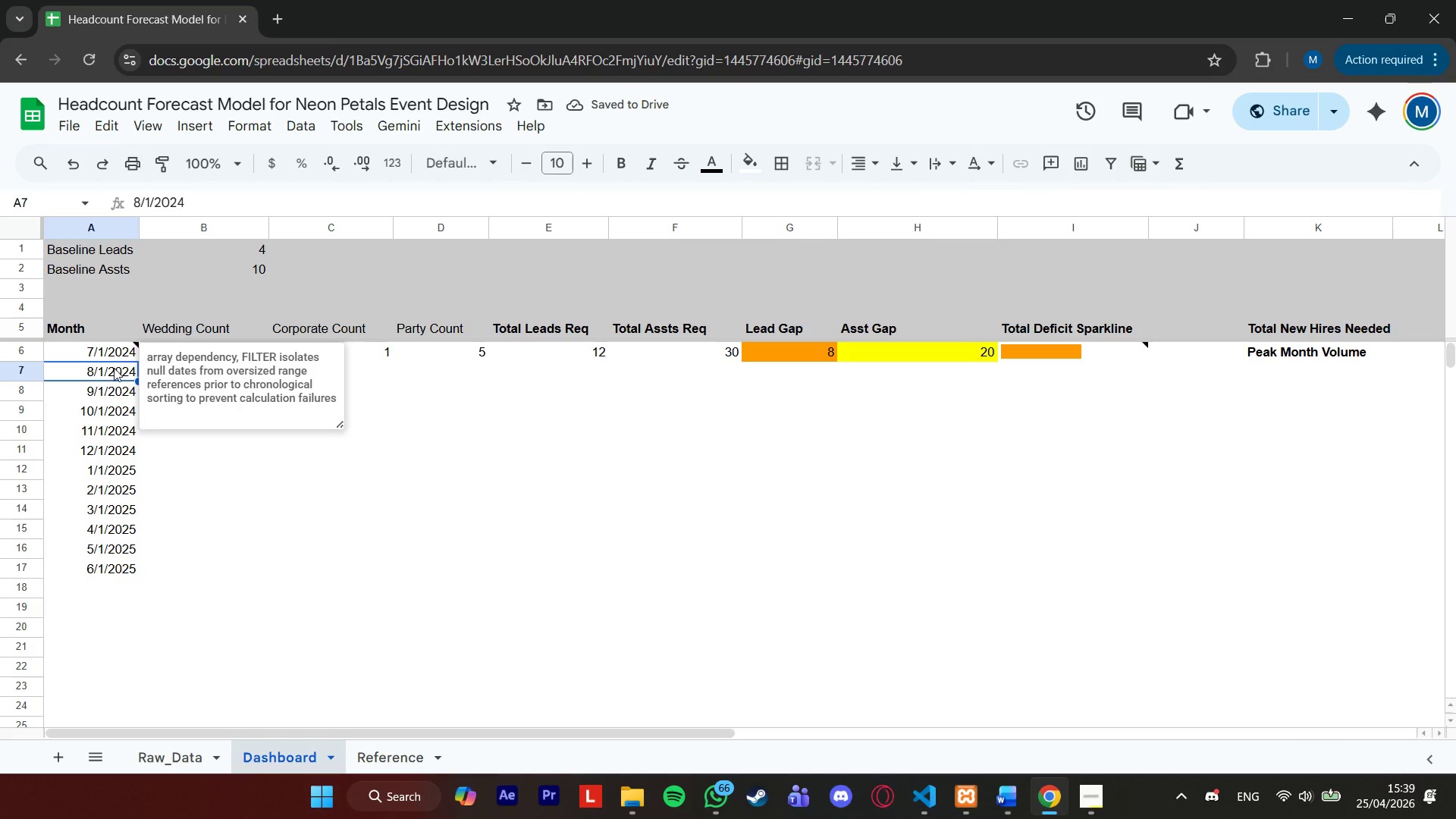 
hold_key(key=ShiftLeft, duration=0.69)
left_click([124, 564])
 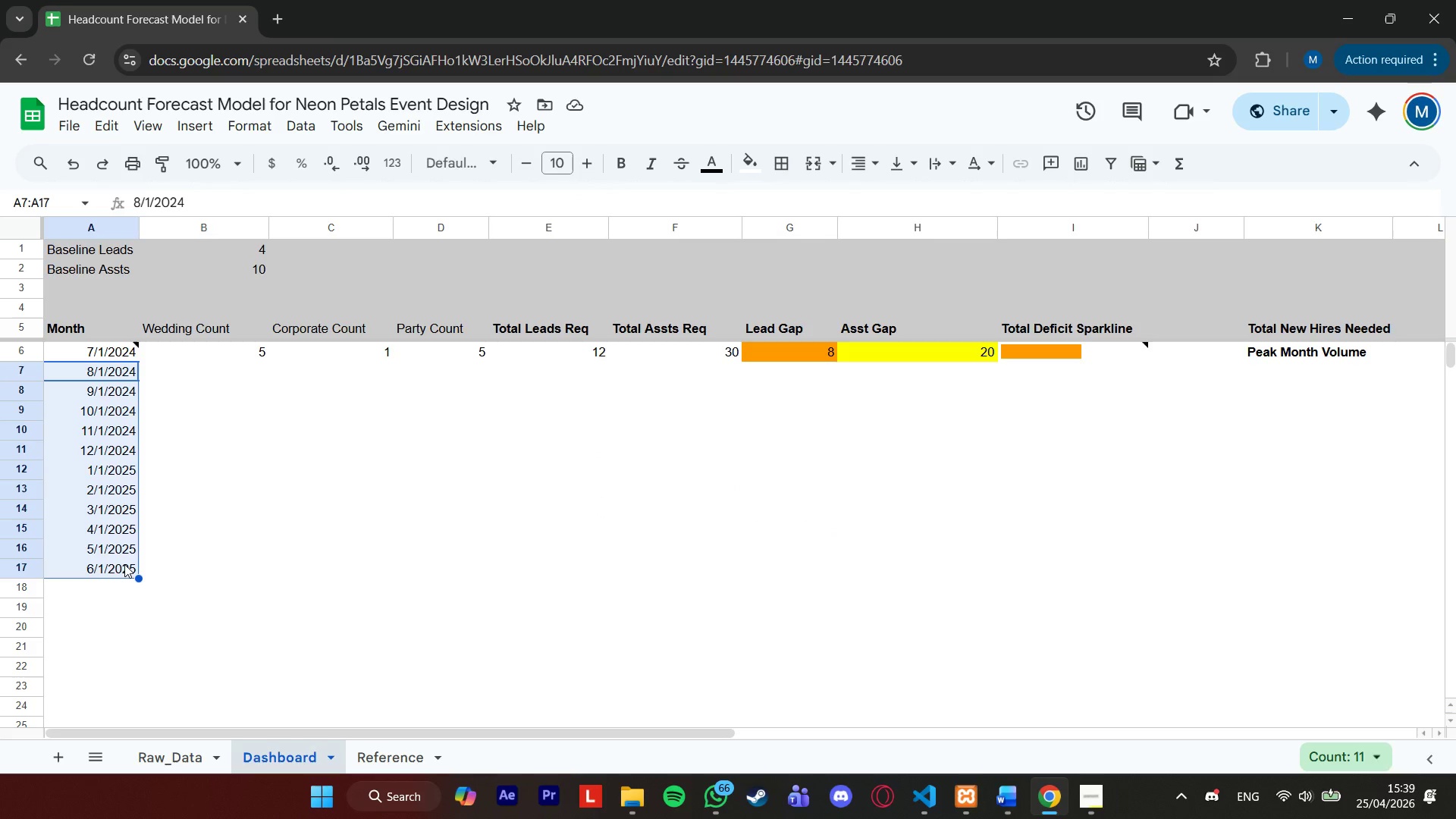 
key(Backspace)
 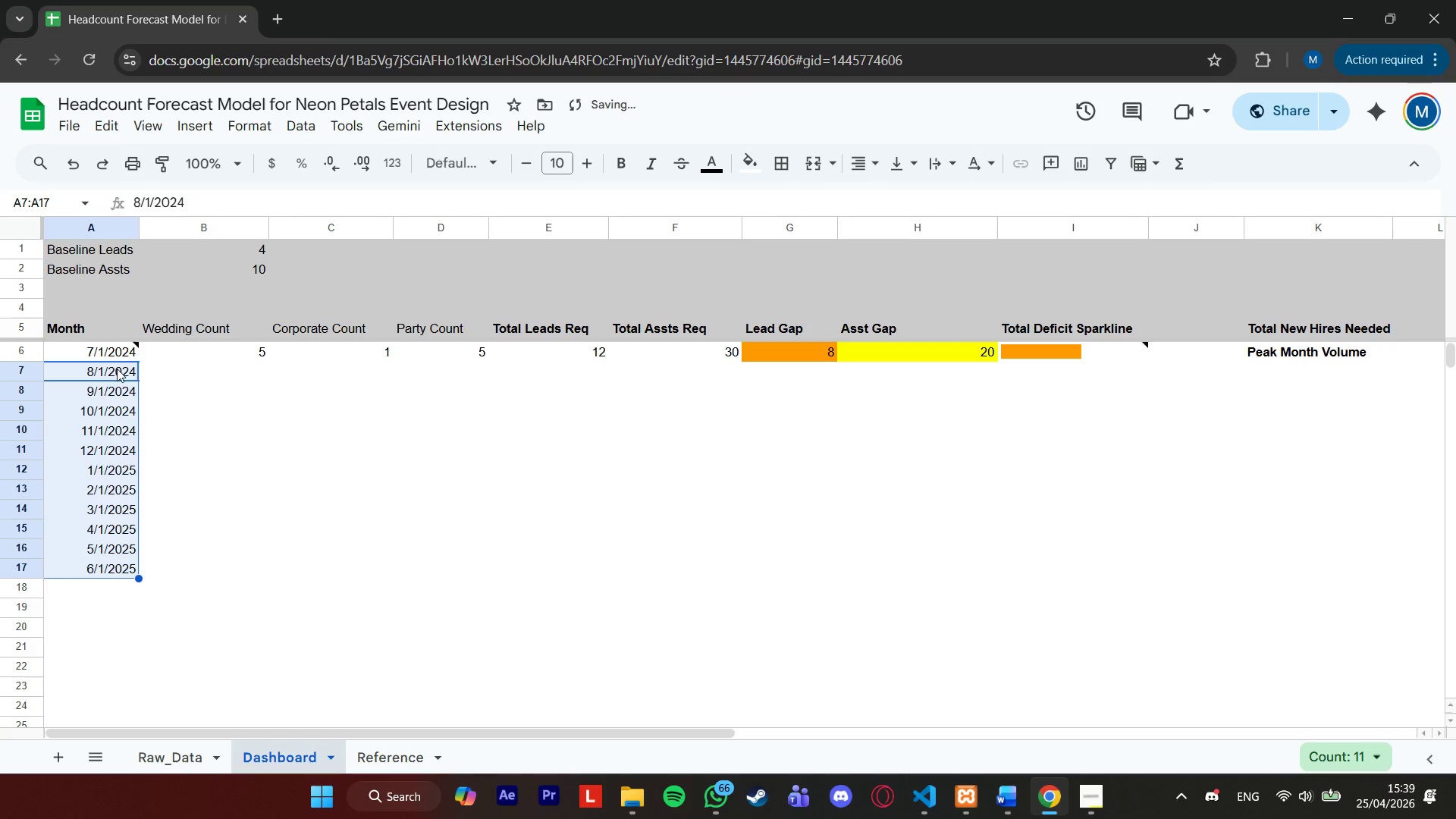 
left_click([116, 350])
 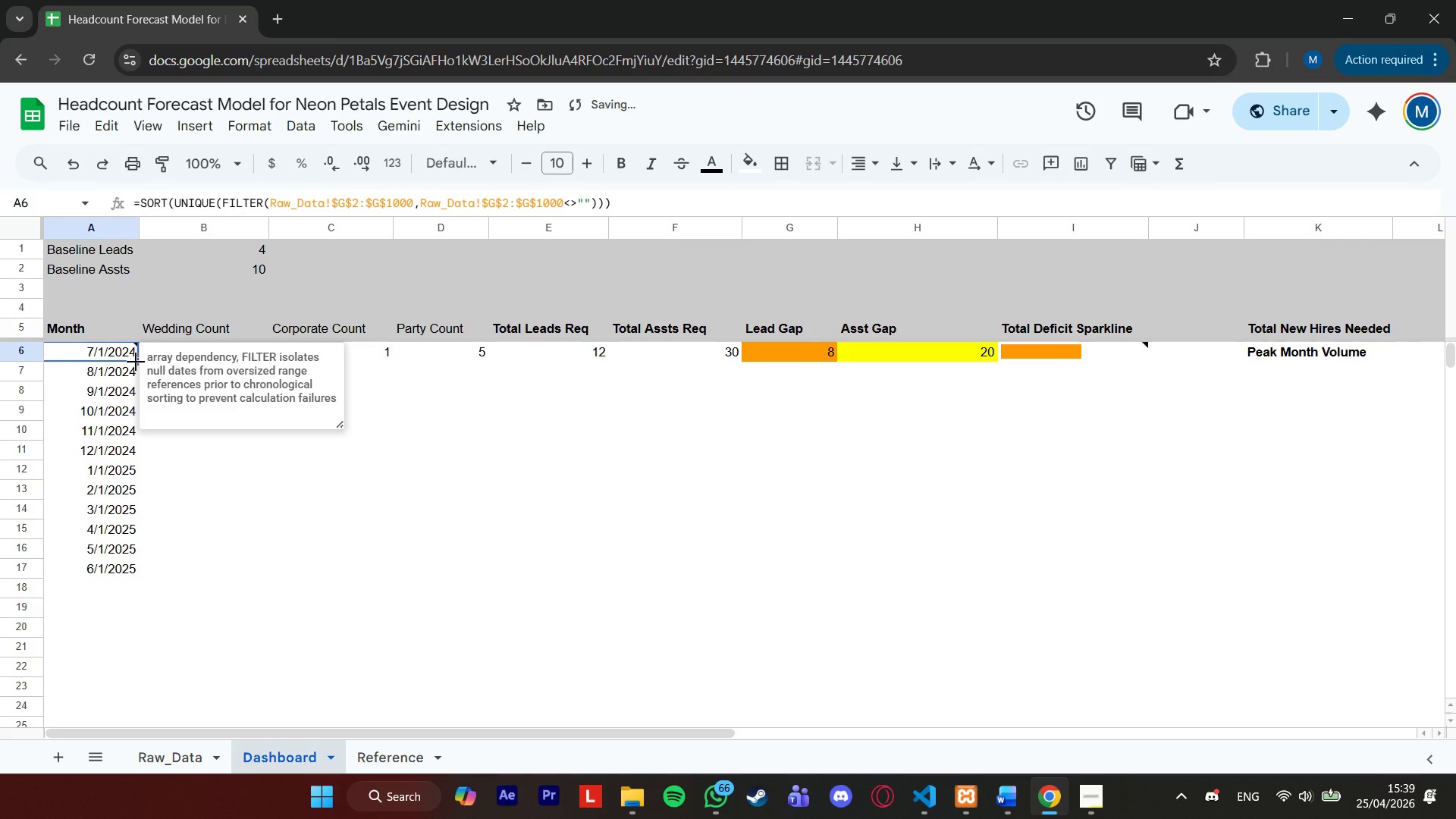 
left_click_drag(start_coordinate=[136, 362], to_coordinate=[102, 624])
 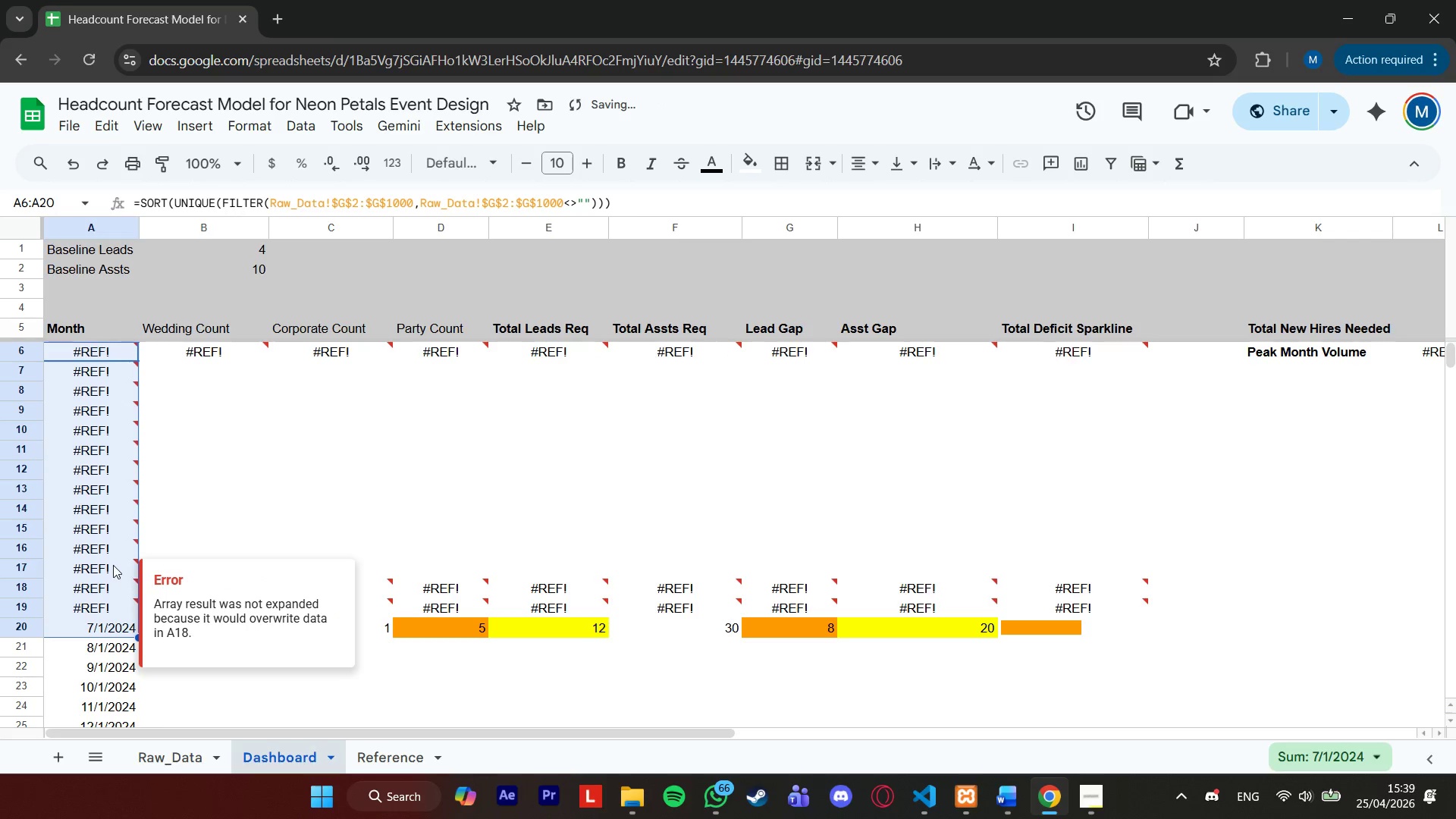 
key(Control+Z)
 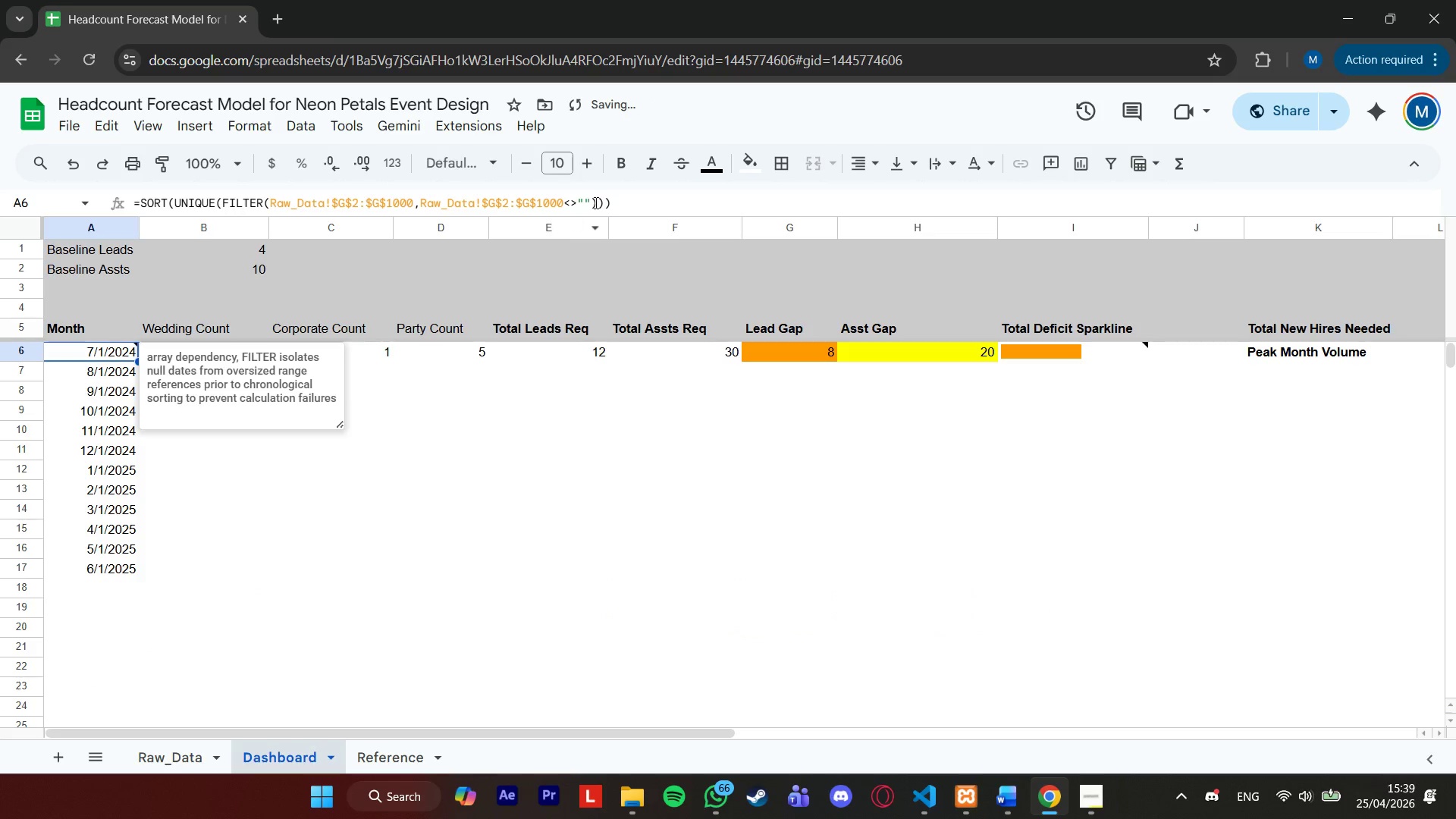 
left_click_drag(start_coordinate=[637, 198], to_coordinate=[56, 199])
 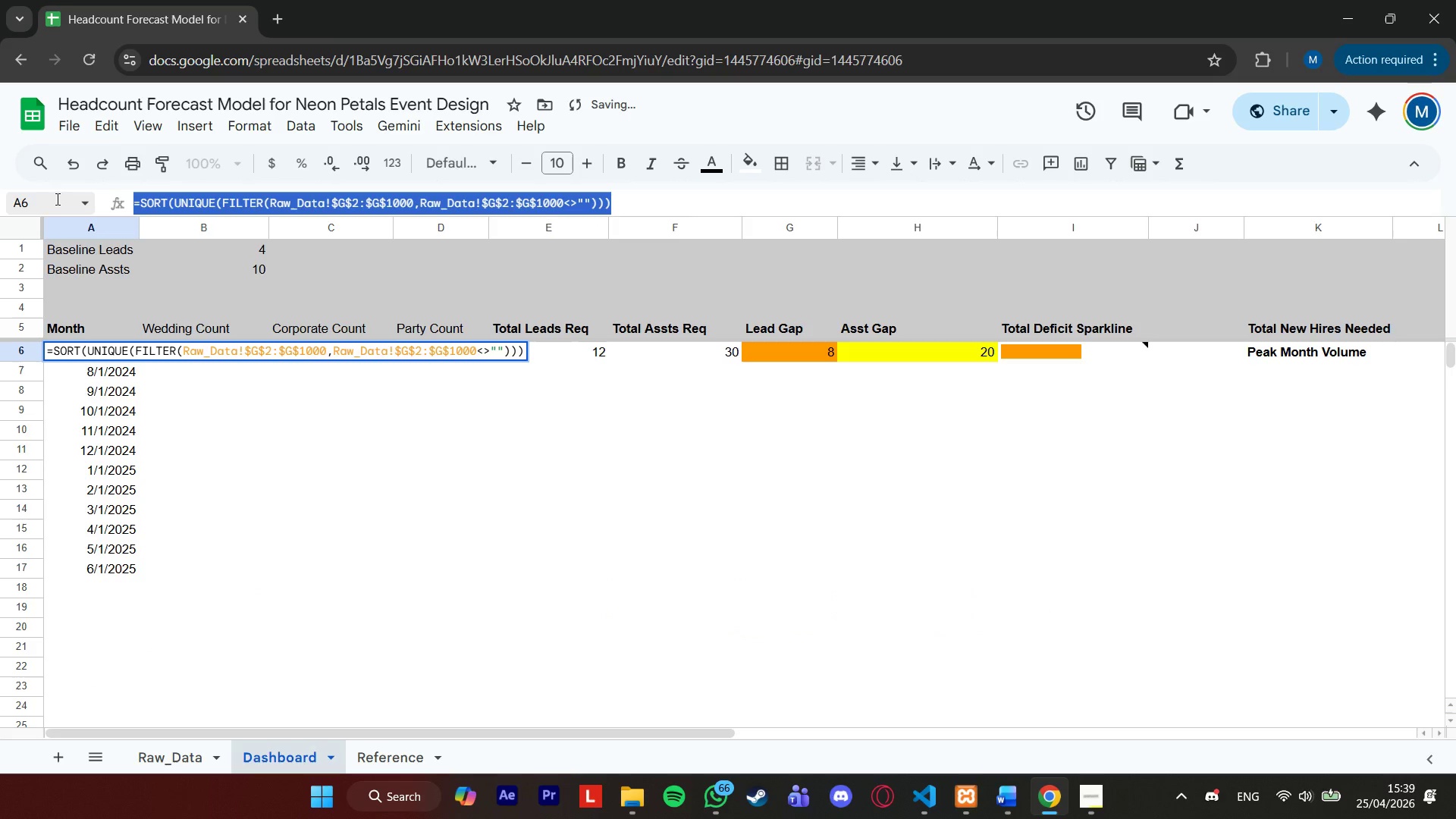 
key(Control+X)
 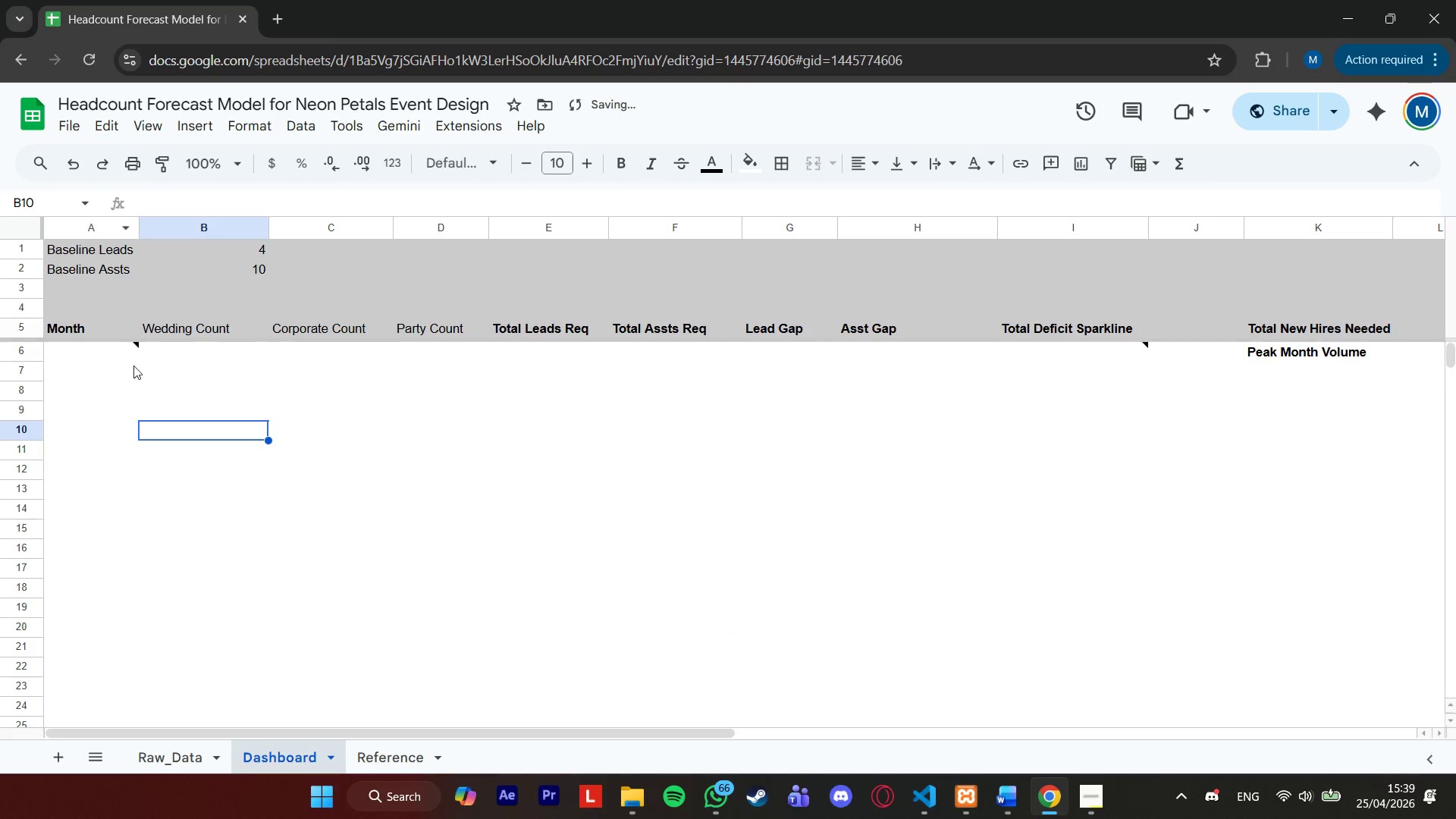 
left_click([122, 351])
 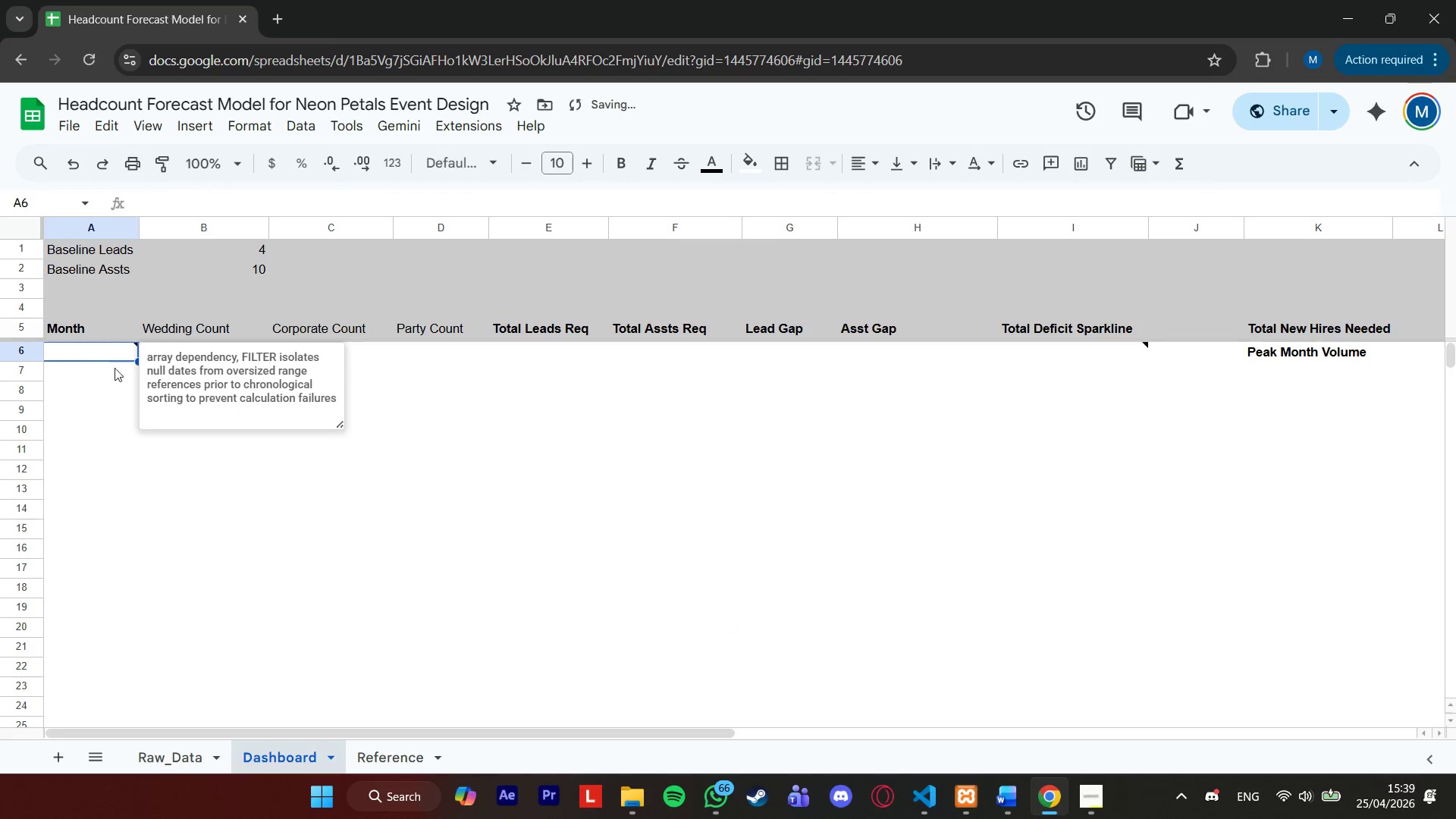 
scroll: coordinate [102, 375], scroll_direction: up, amount: 2.0
 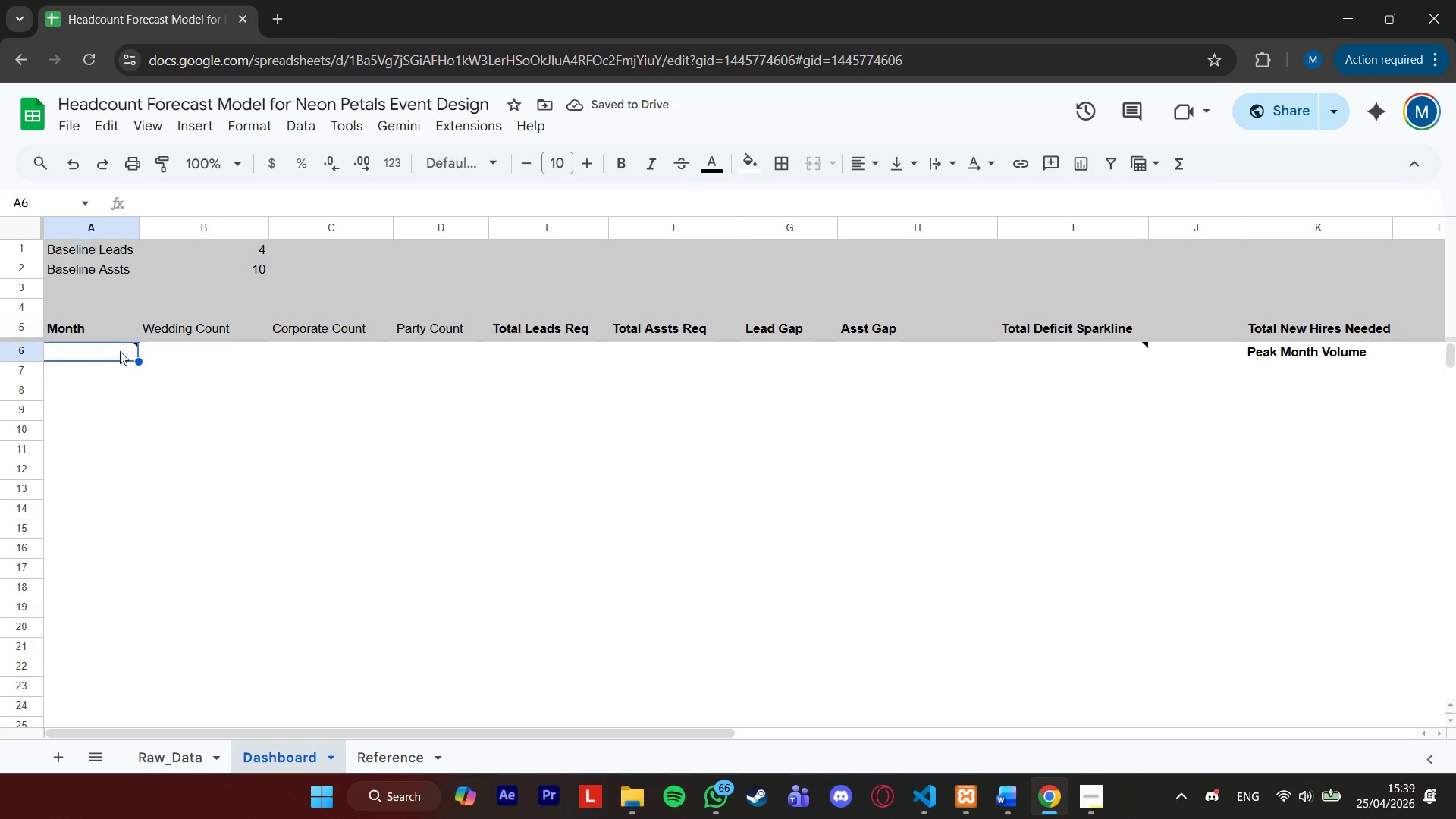 
key(Control+ControlLeft)
 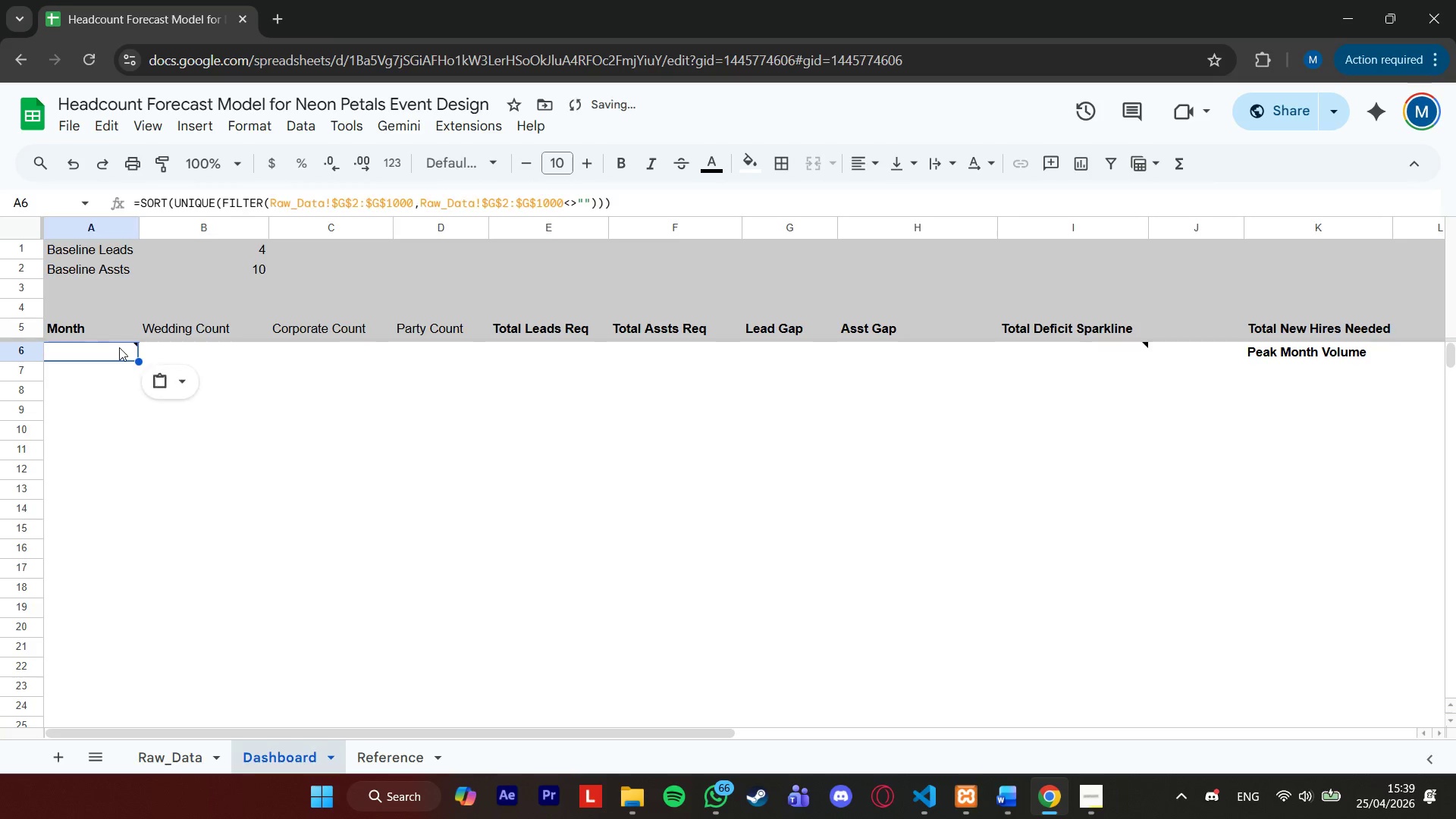 
key(Control+V)
 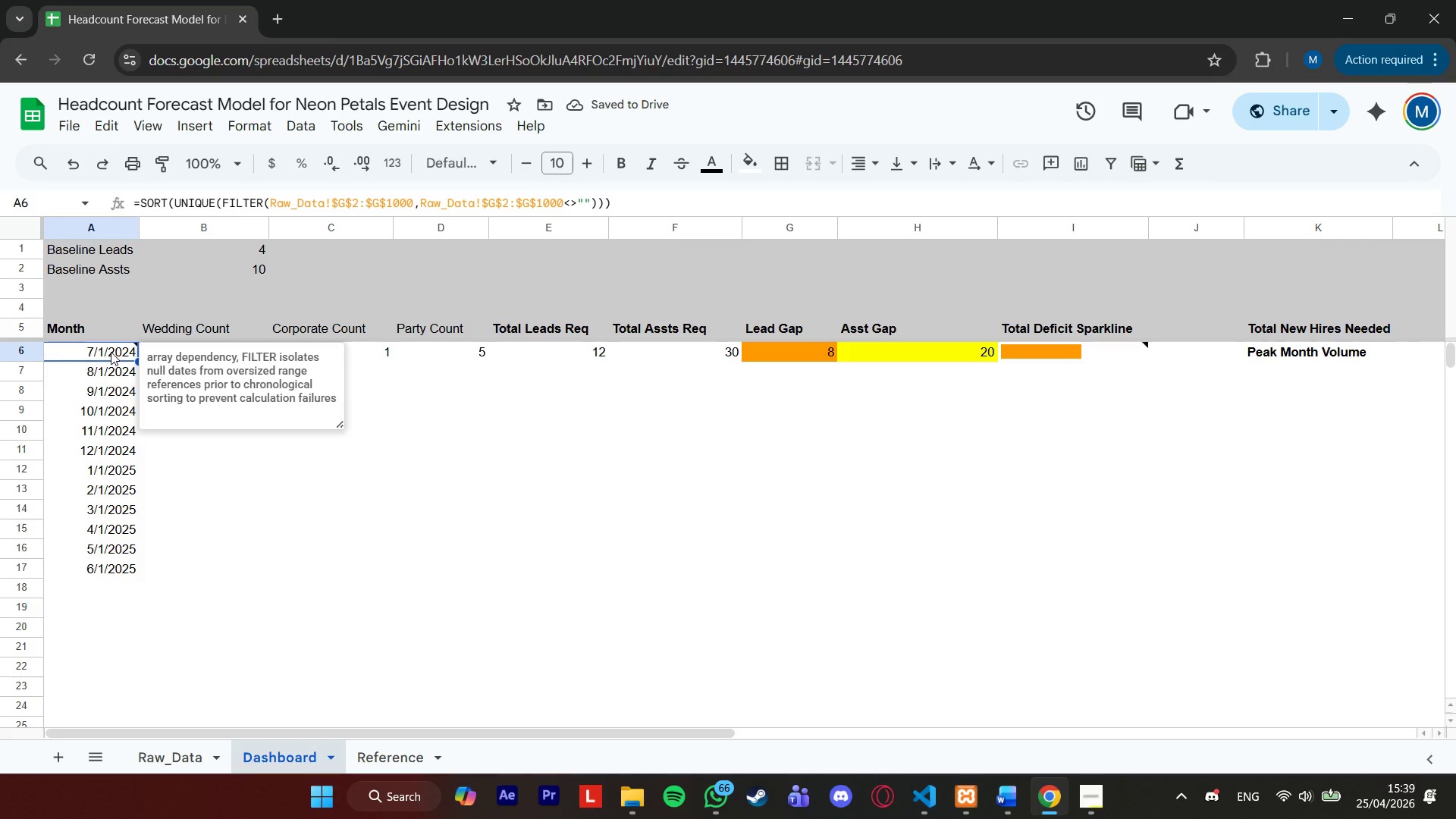 
mouse_move([120, 385])
 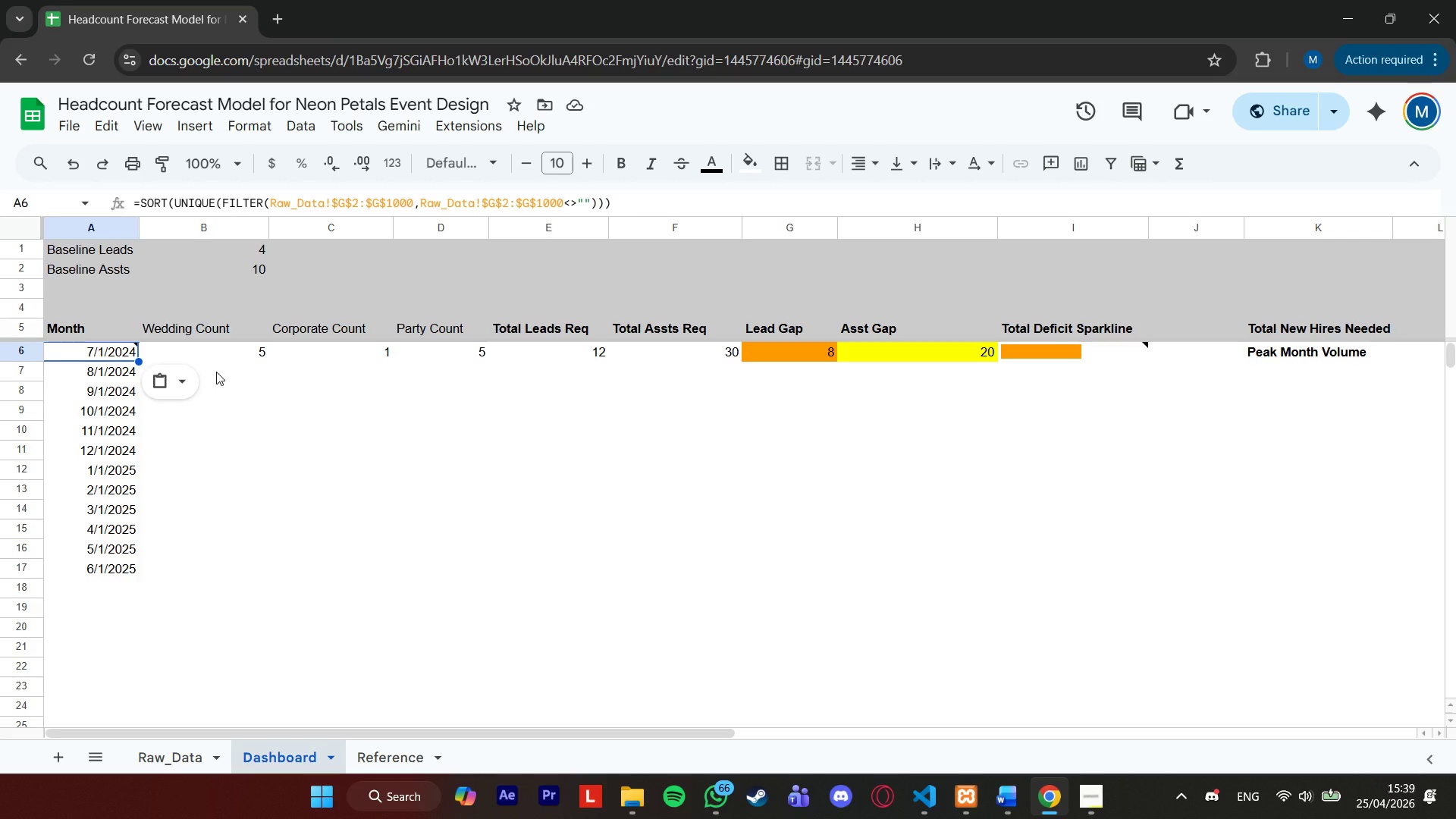 
key(Control+Y)
 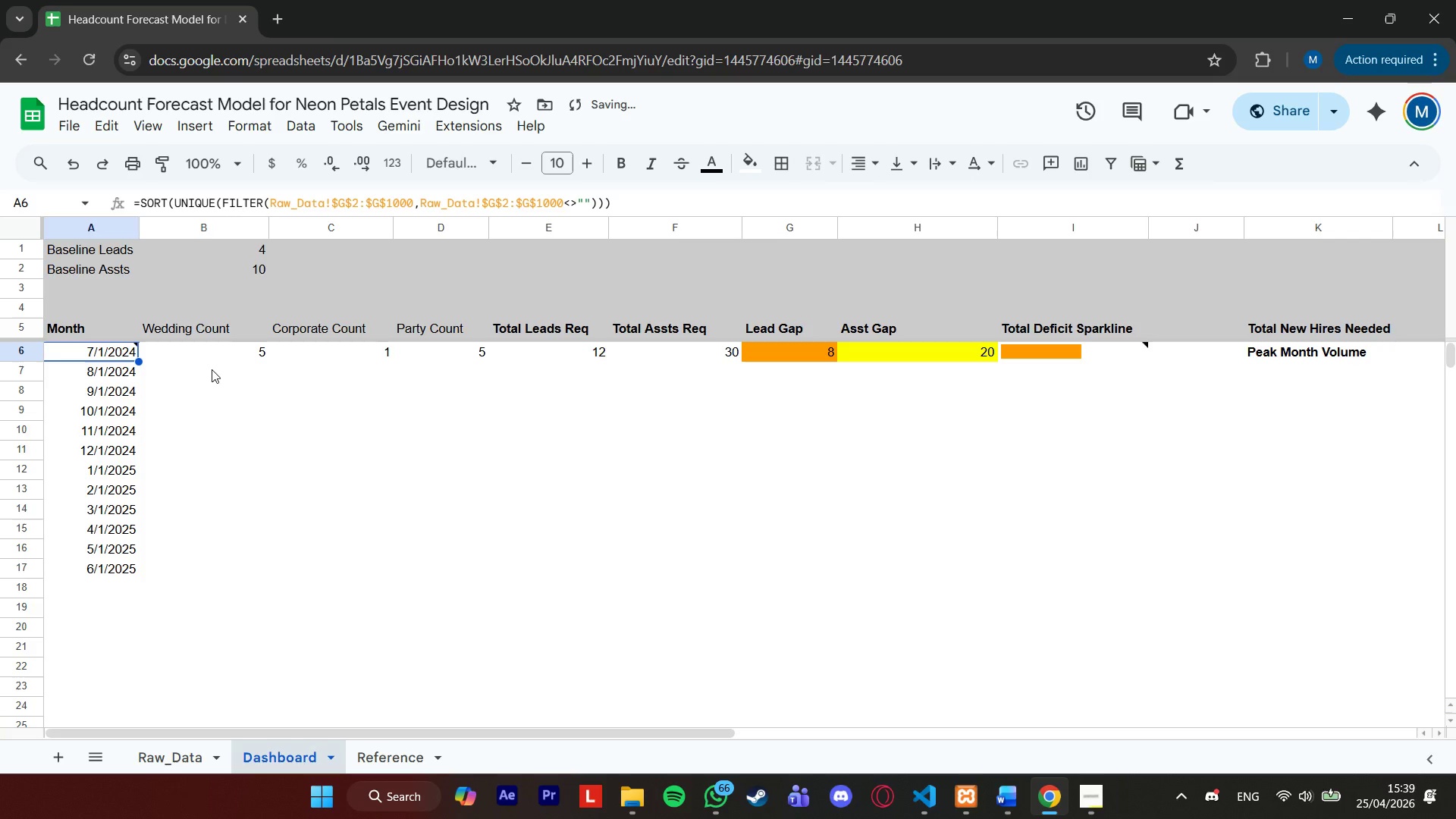 
key(Control+Y)
 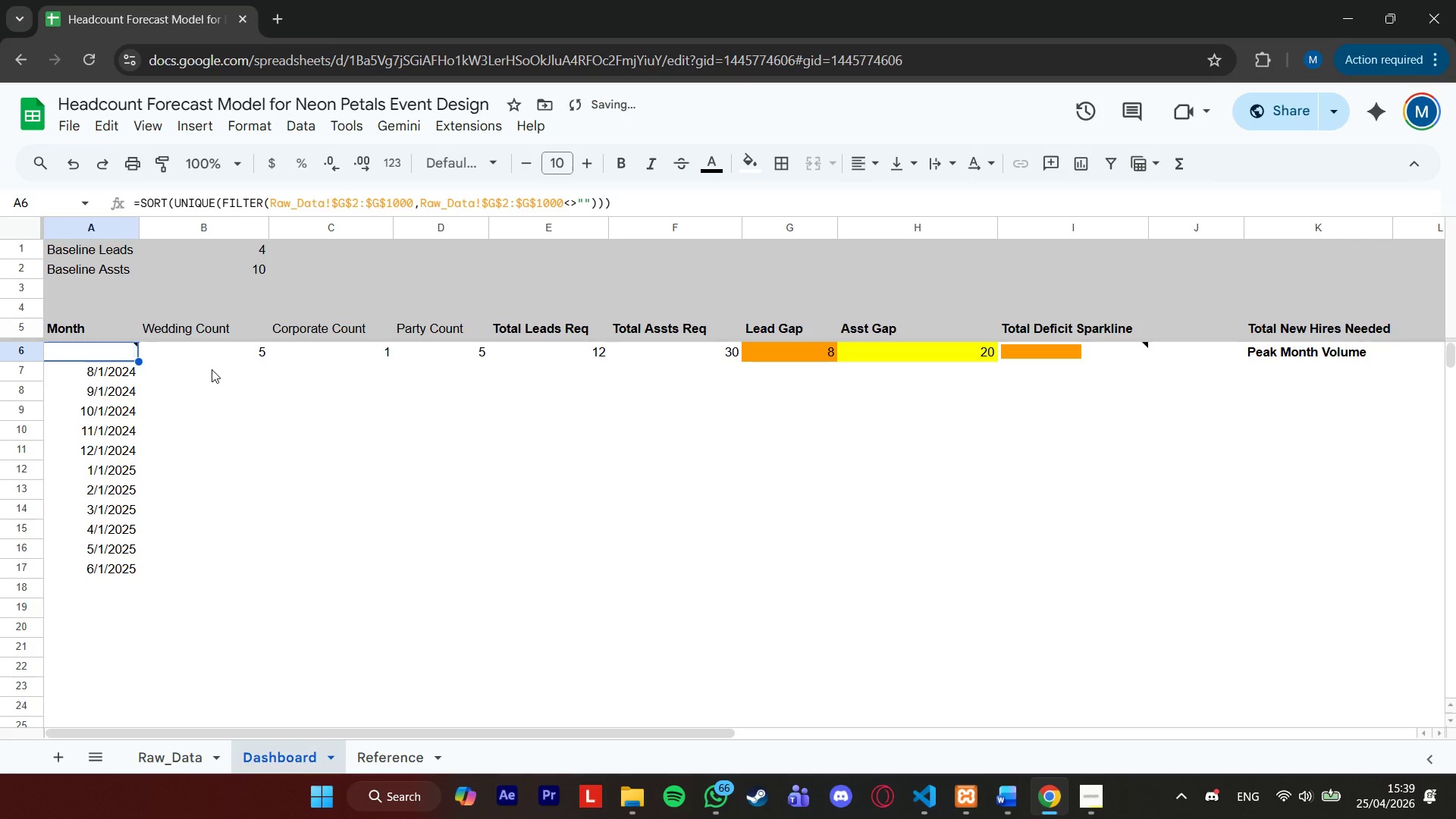 
key(Control+Y)
 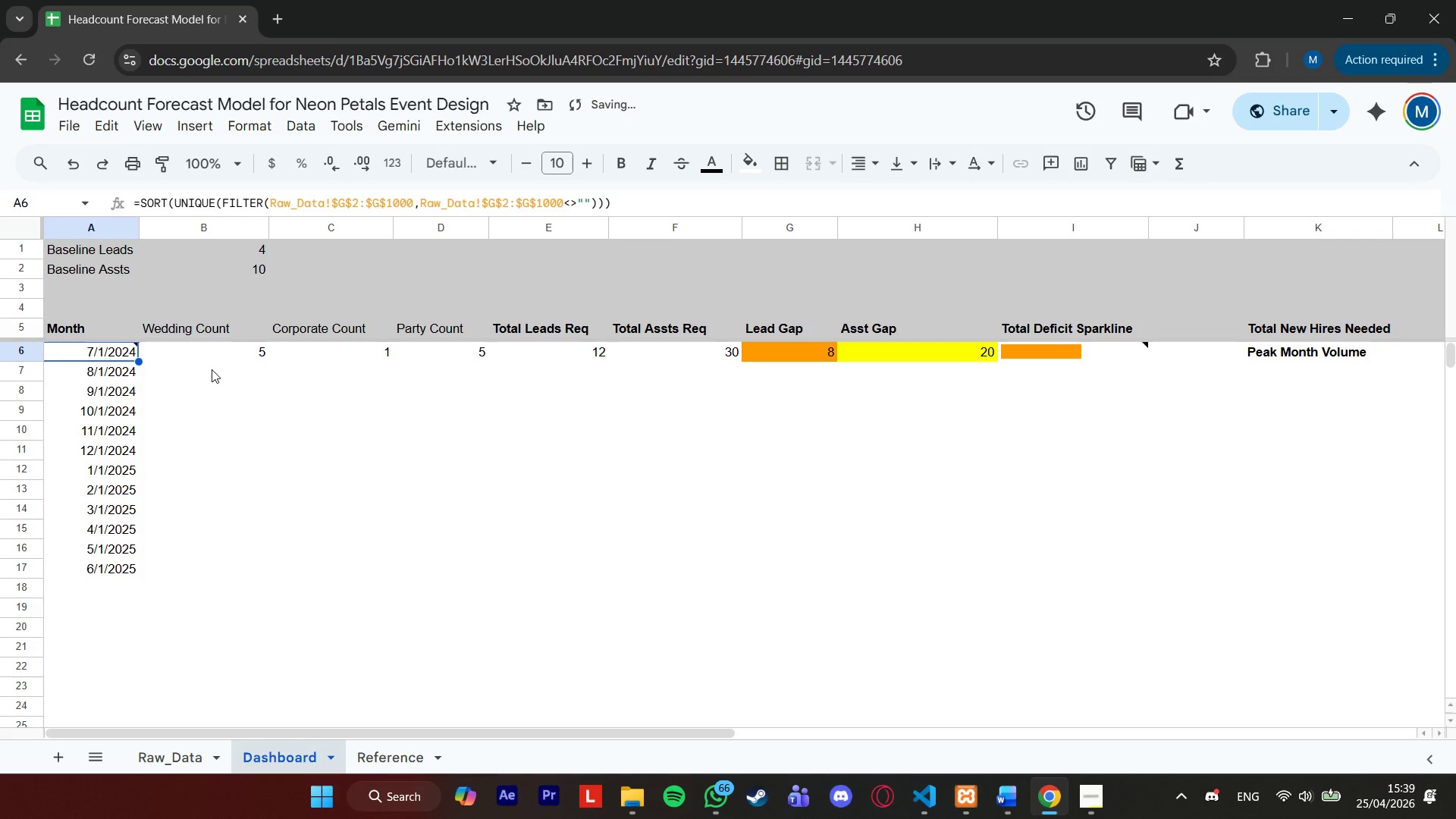 
key(Control+Y)
 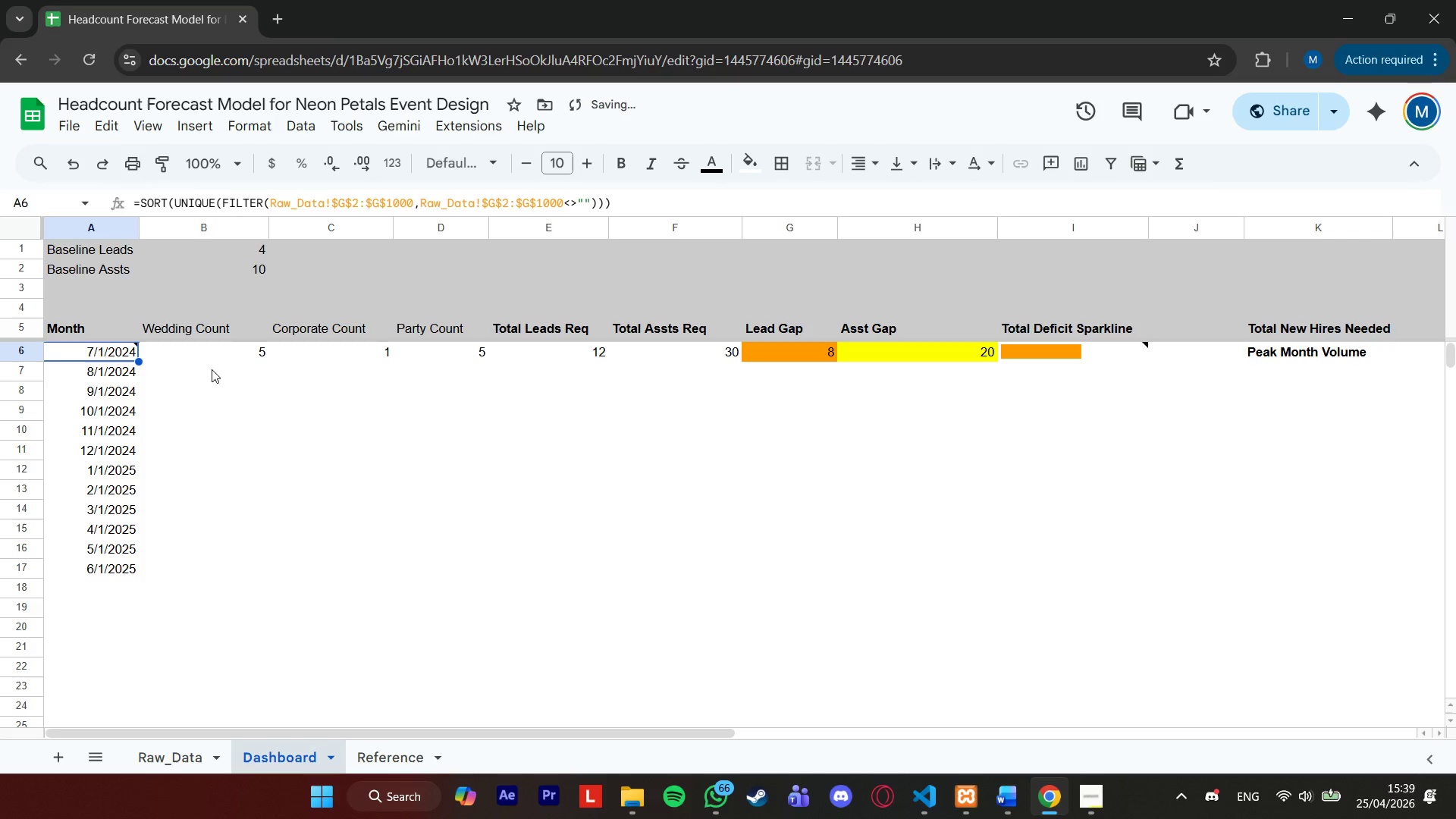 
key(Control+Y)
 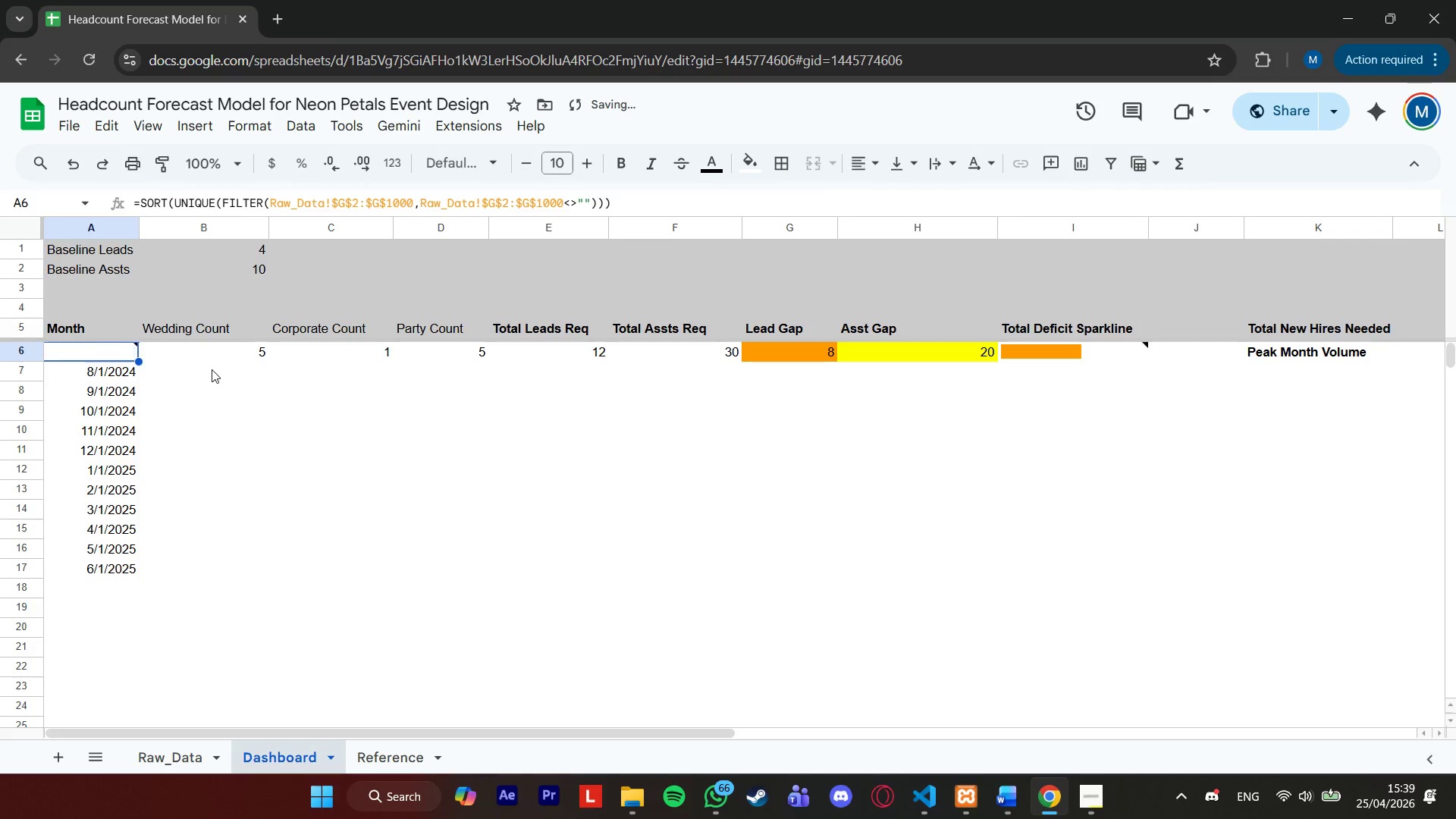 
key(Control+Y)
 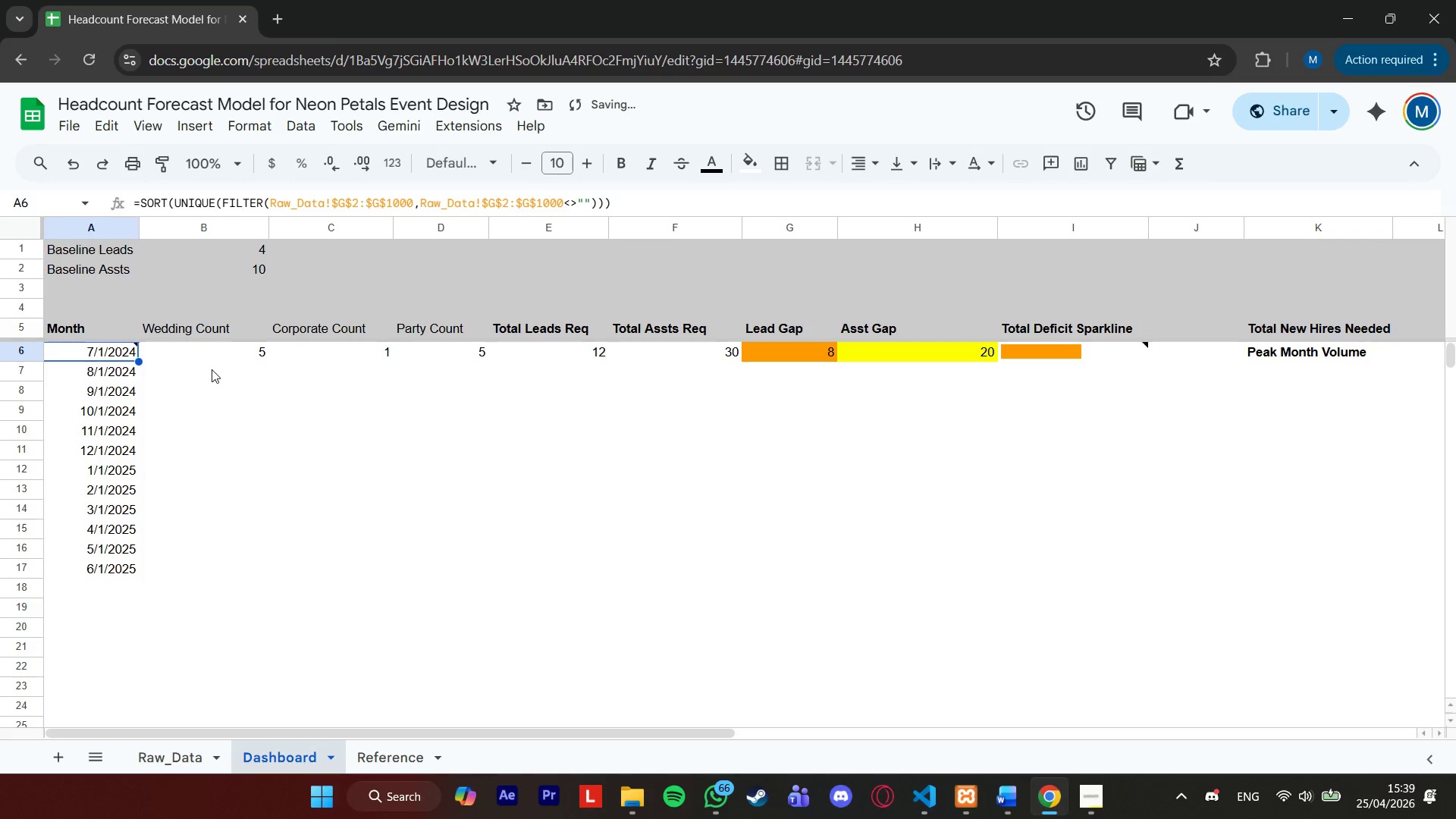 
key(Control+Y)
 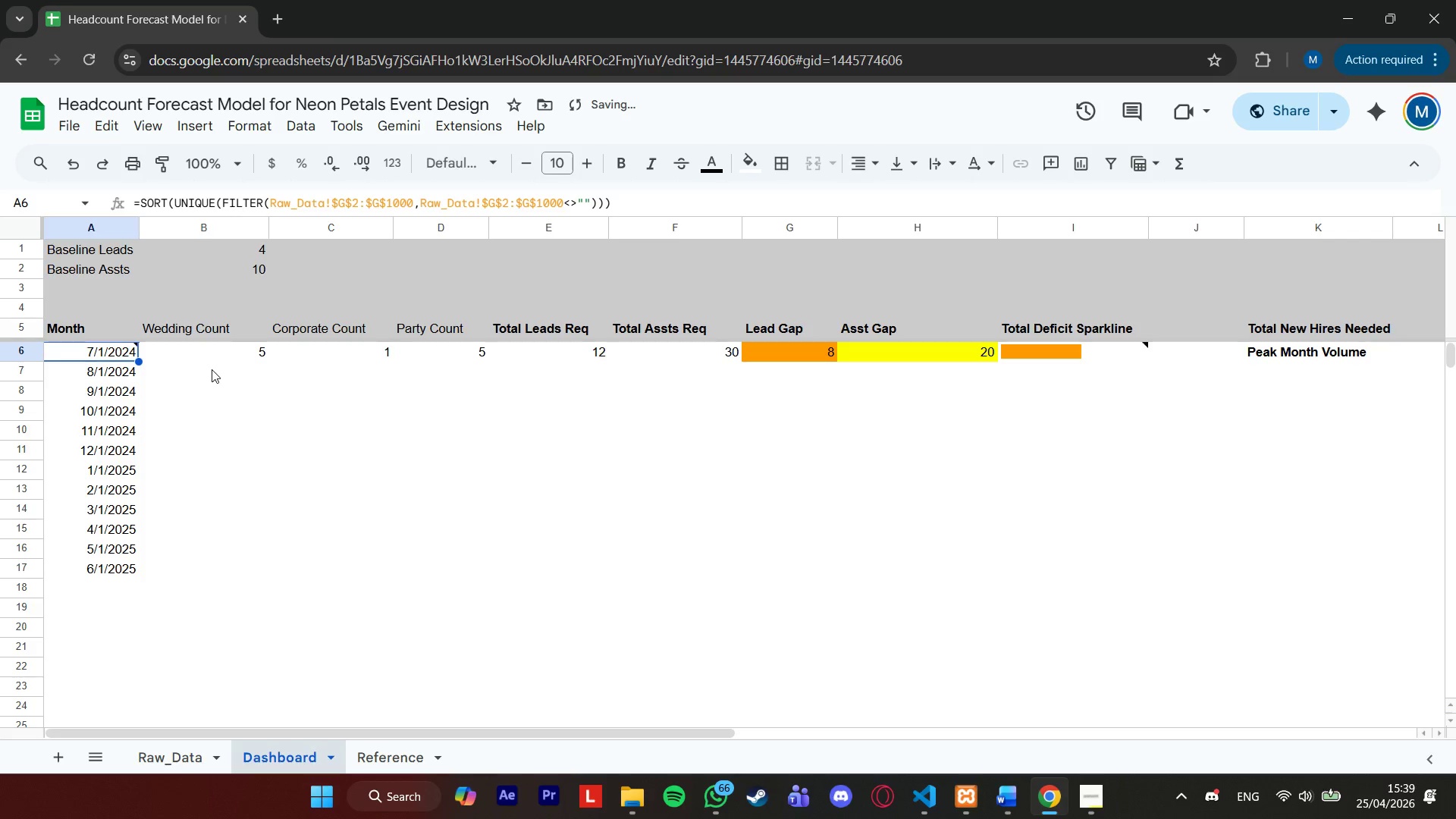 
key(Control+Y)
 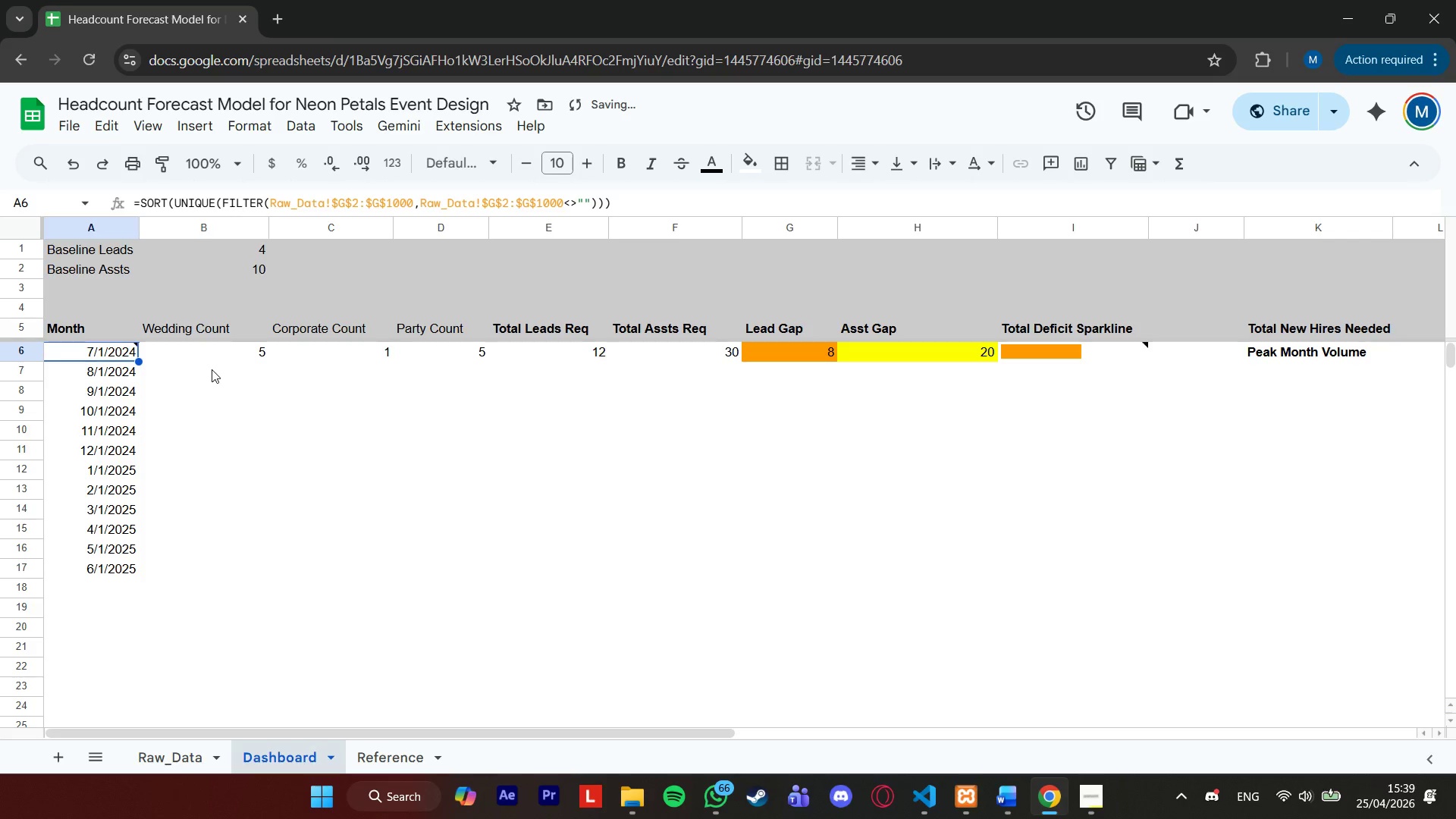 
key(Control+Y)
 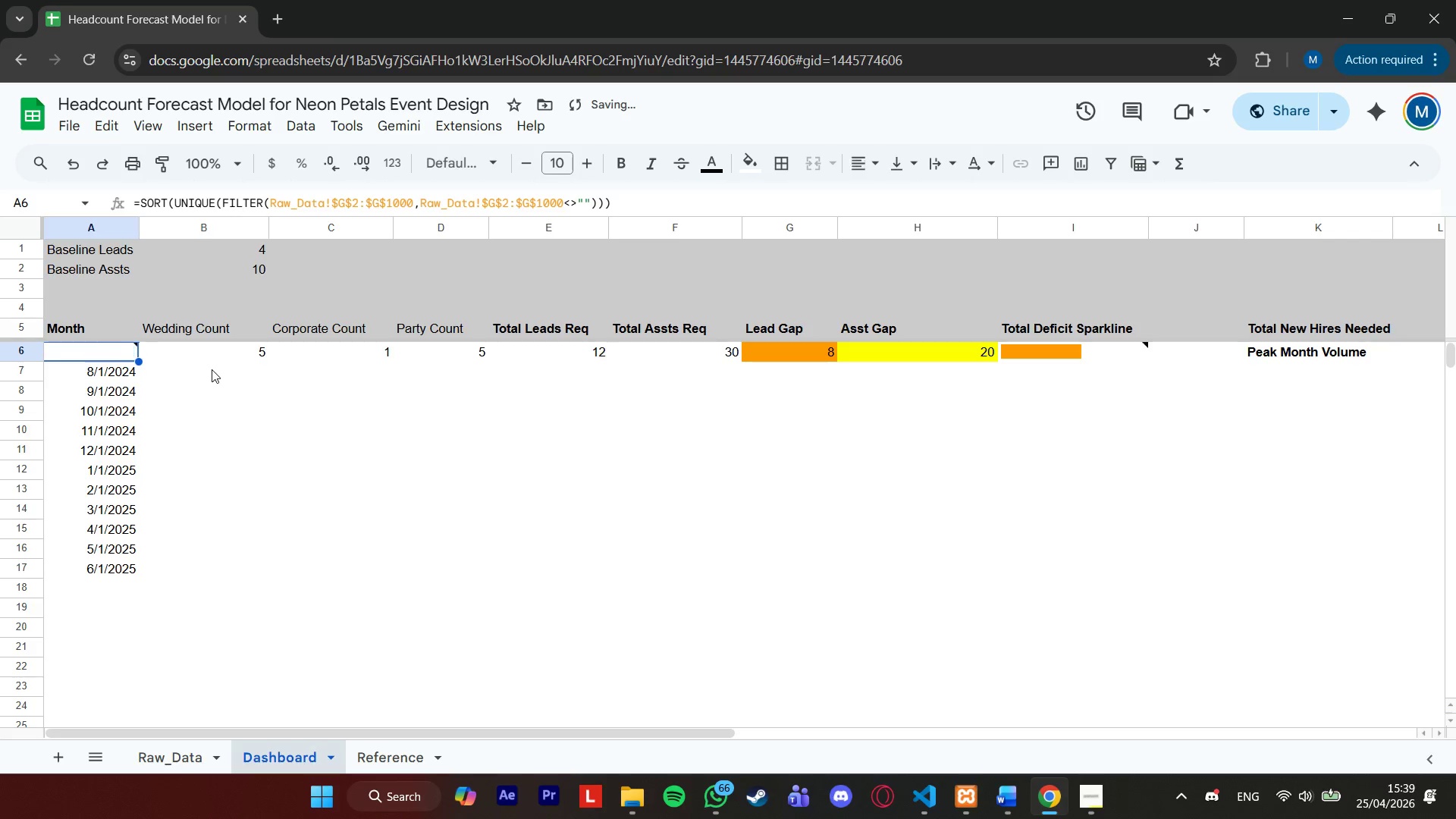 
key(Control+Y)
 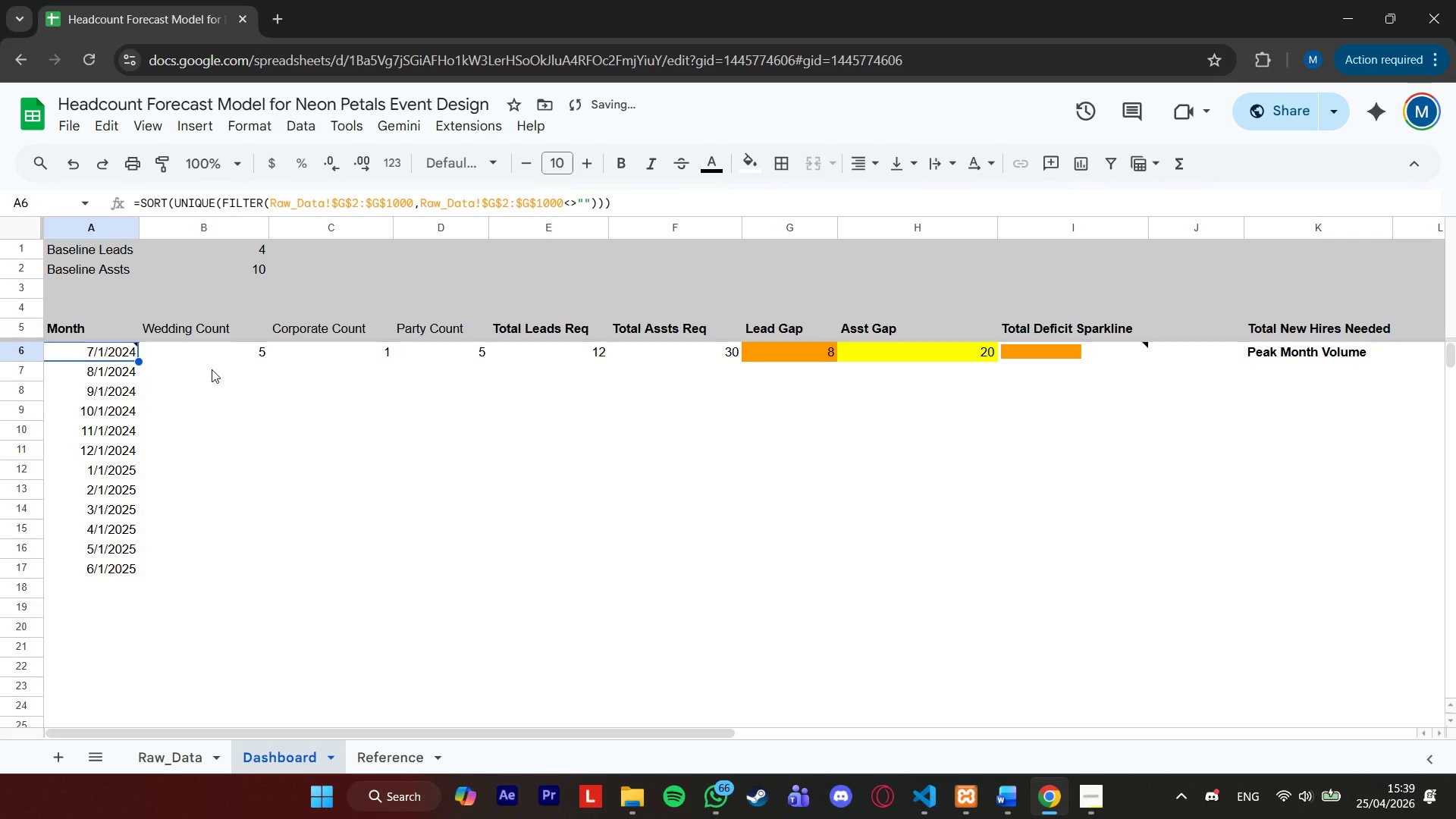 
key(Control+Y)
 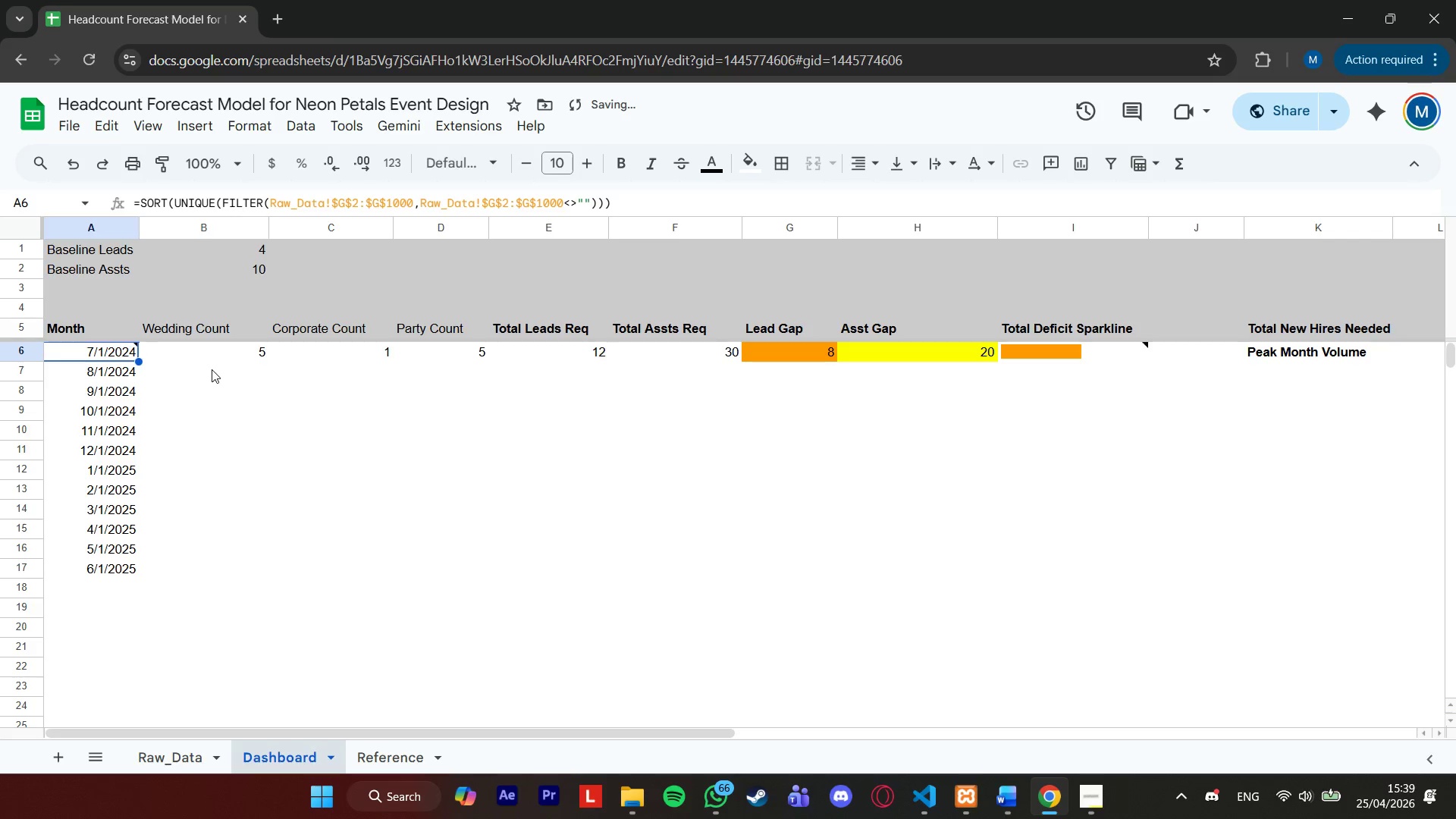 
key(Control+Y)
 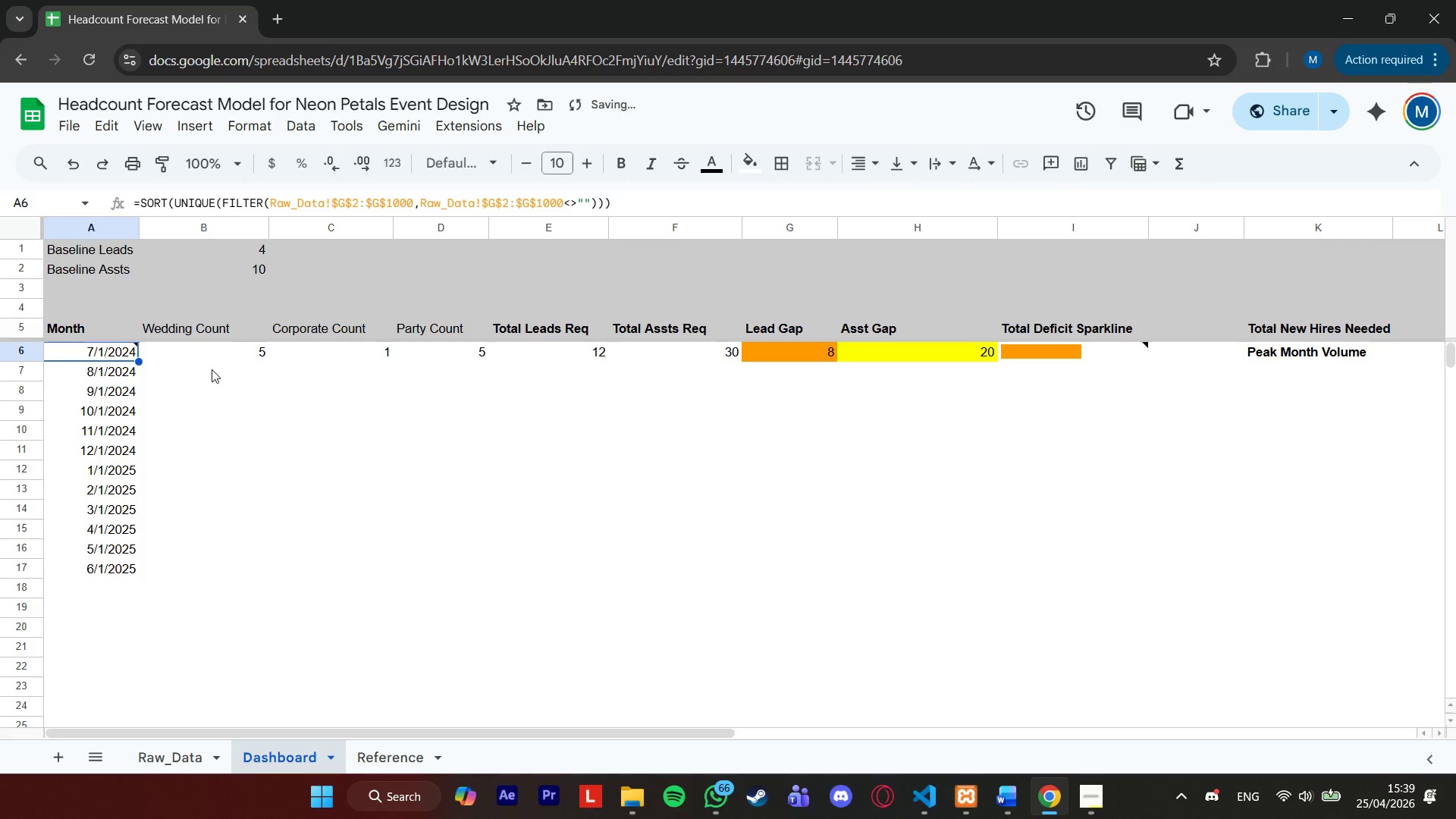 
key(Control+Y)
 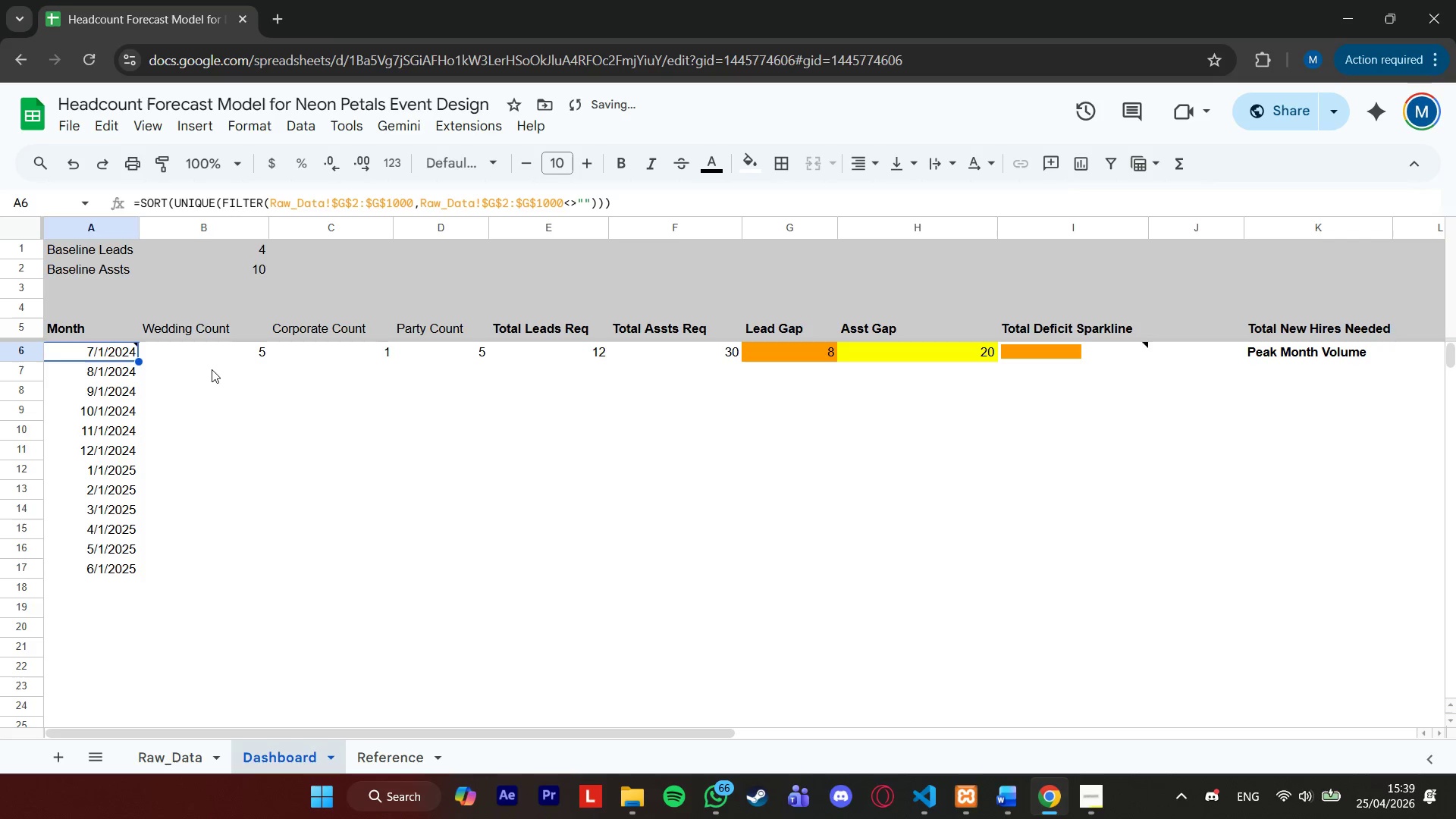 
key(Control+Y)
 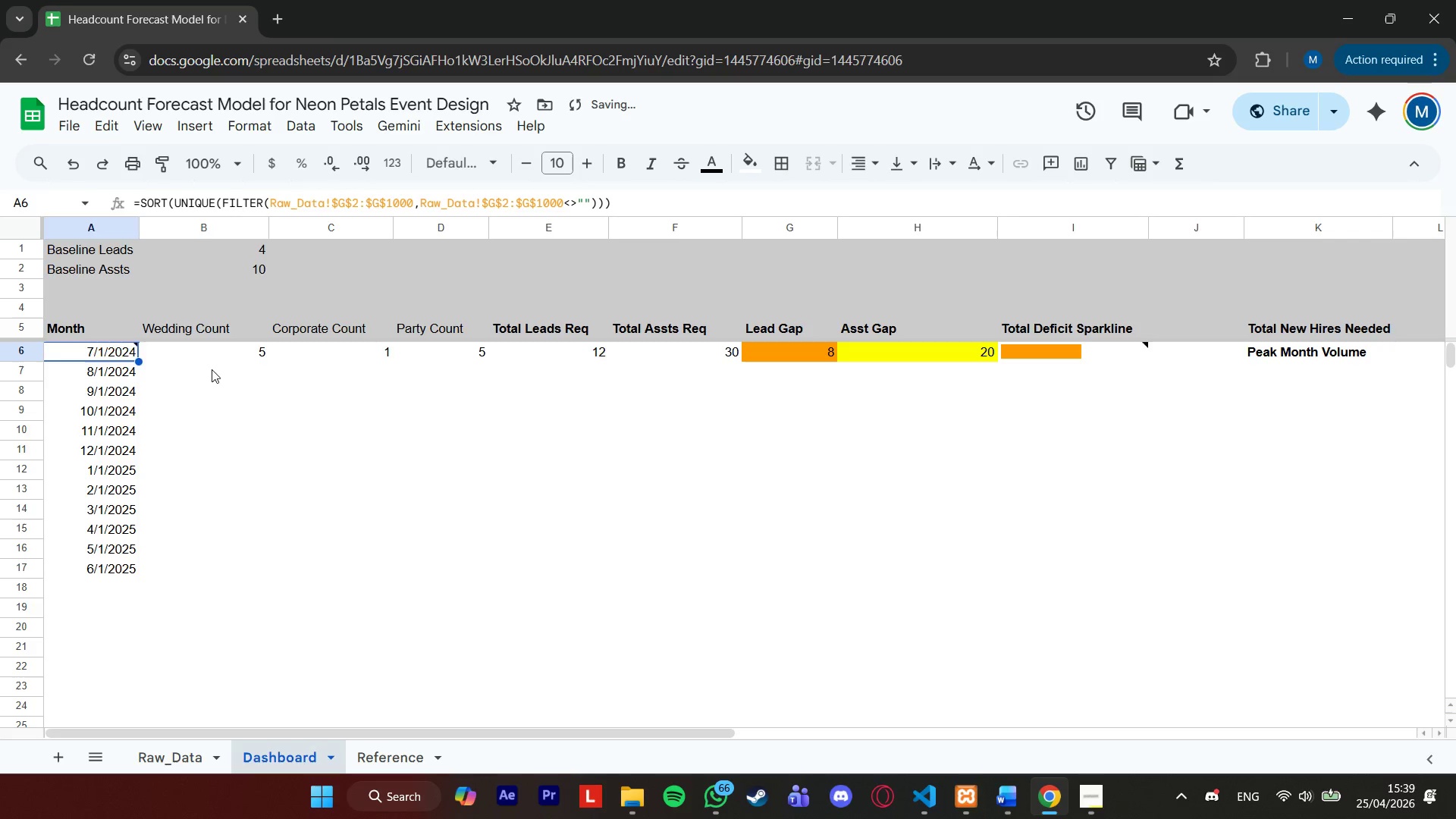 
key(Control+Y)
 